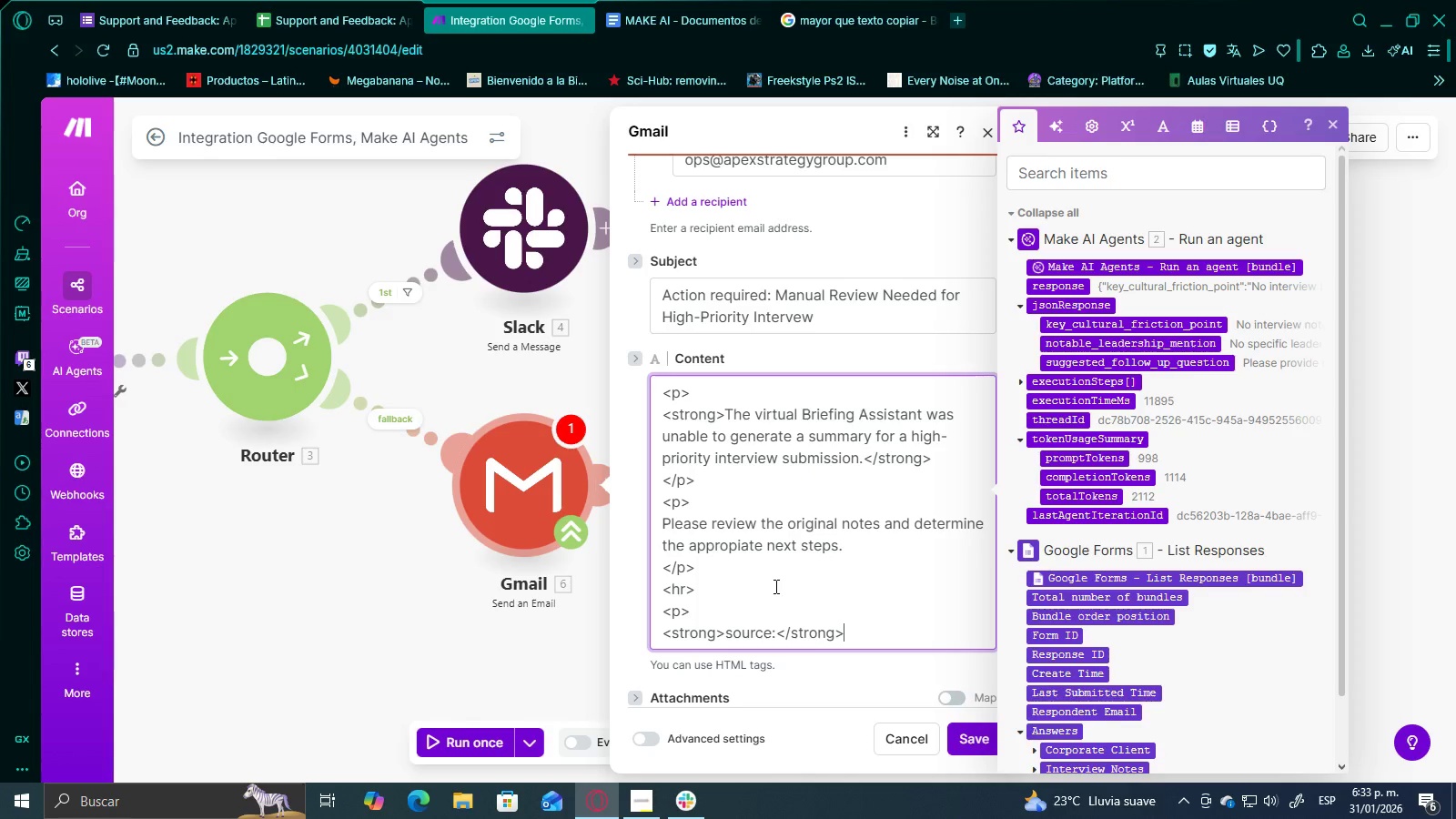 
key(Control+V)
 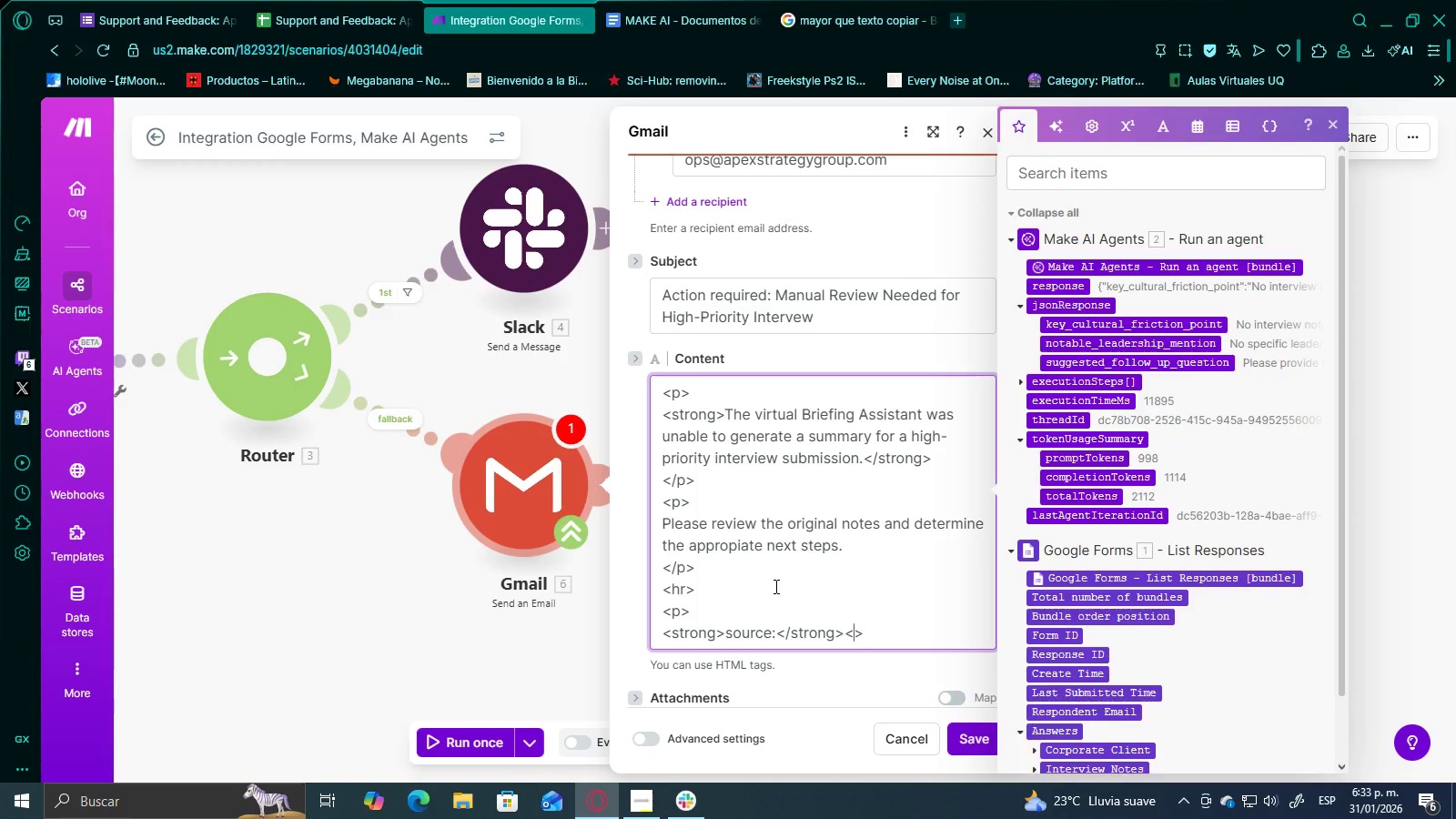 
key(ArrowLeft)
 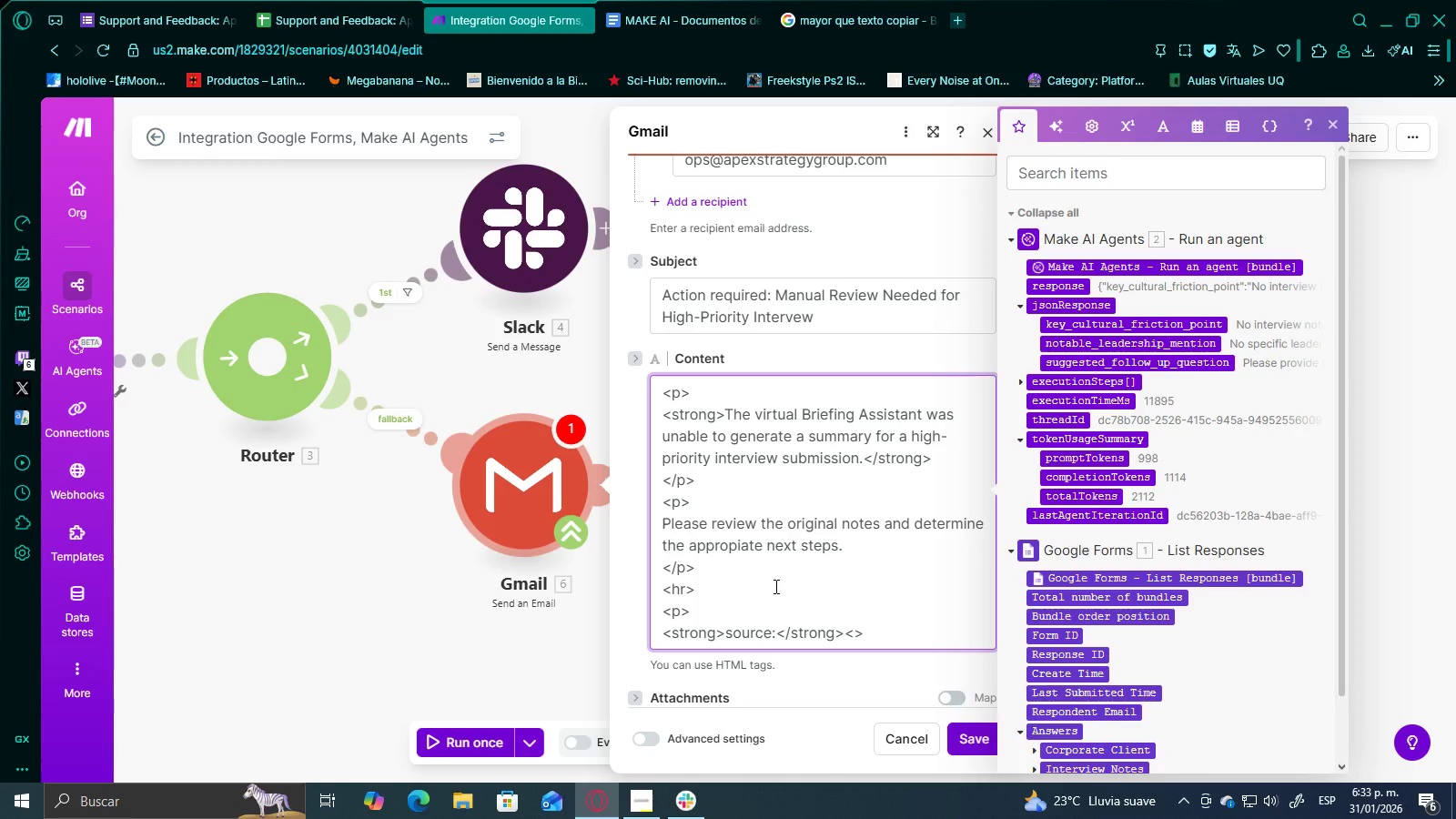 
type(br)
 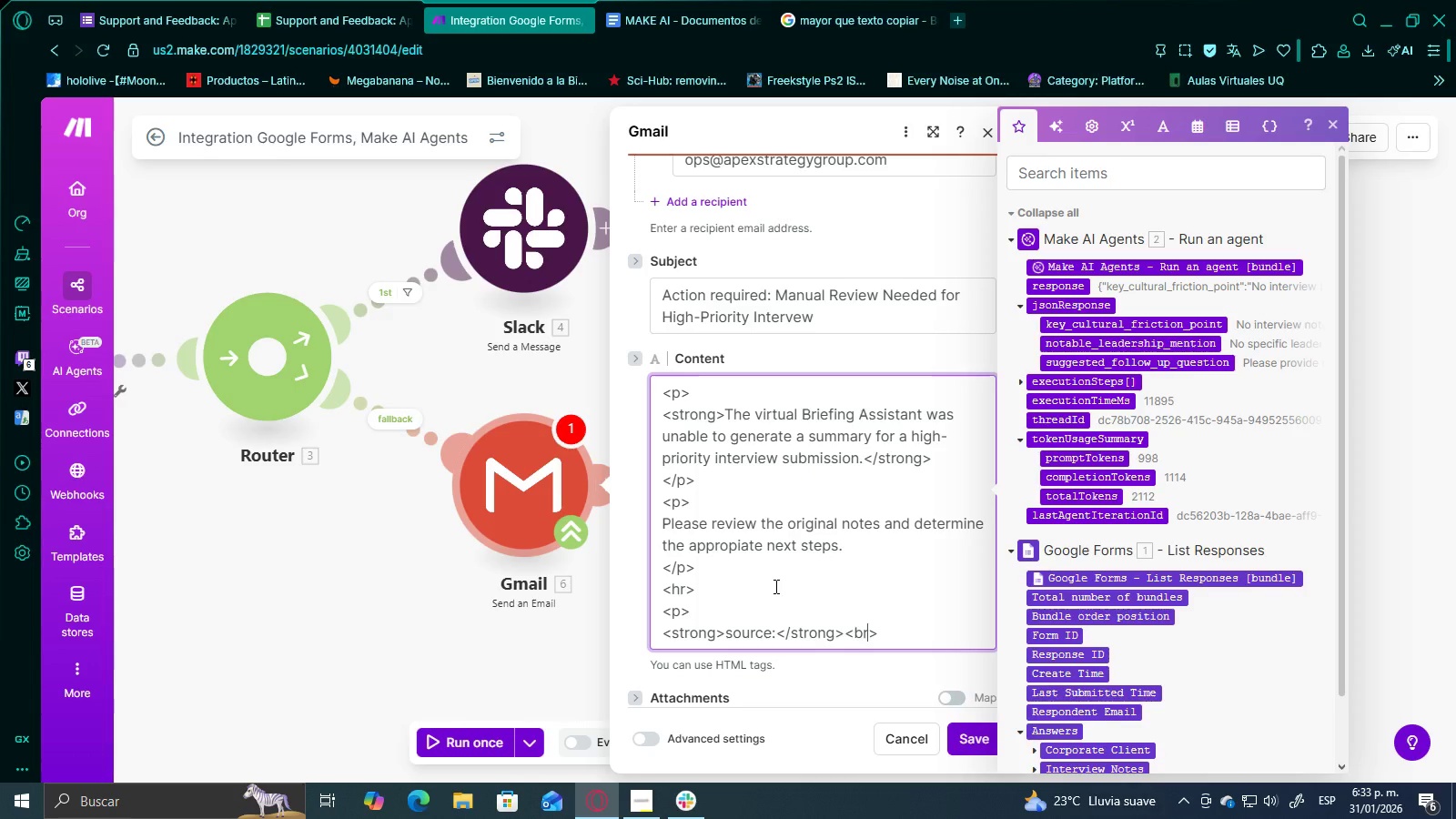 
wait(5.8)
 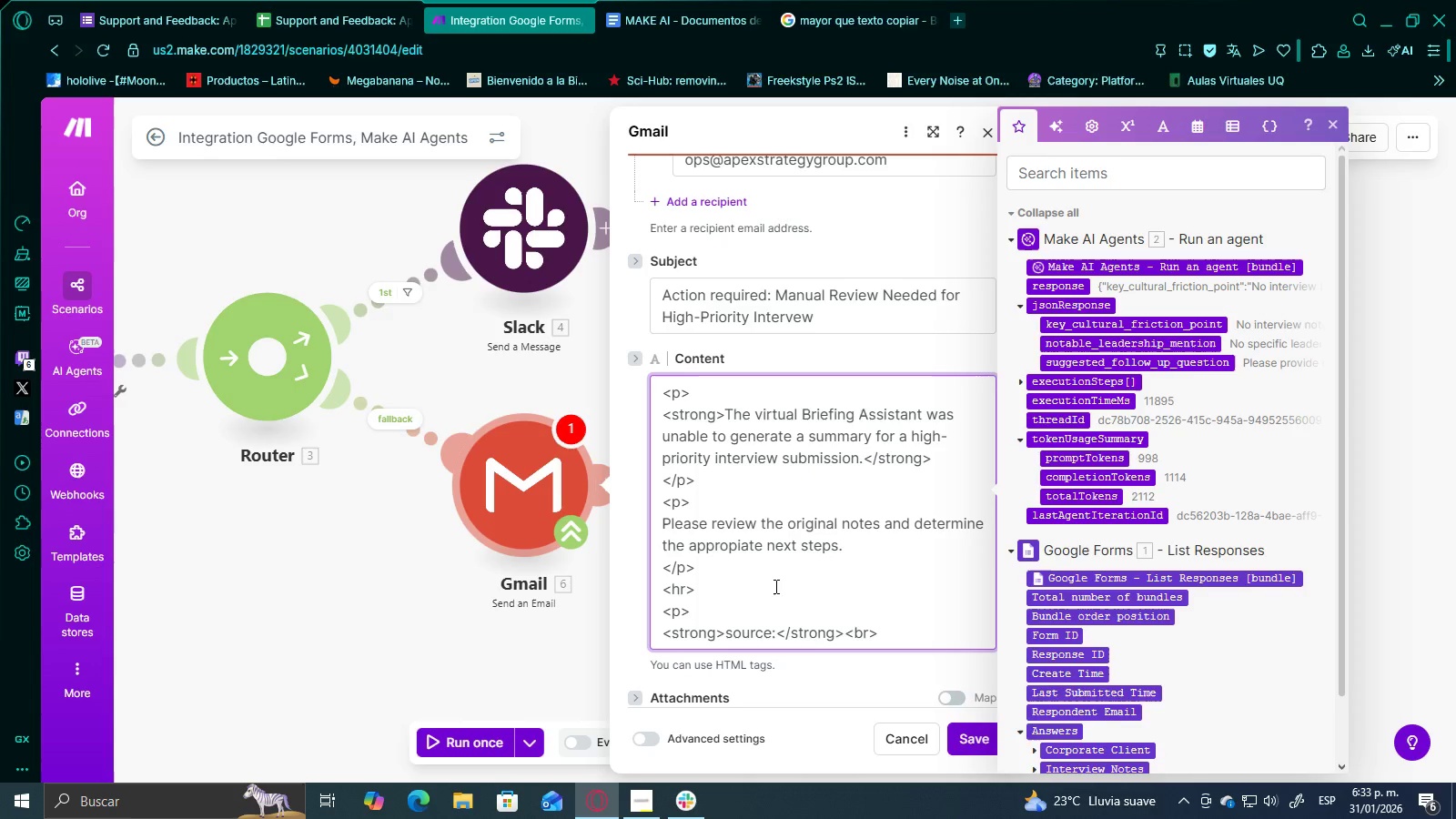 
key(ArrowRight)
 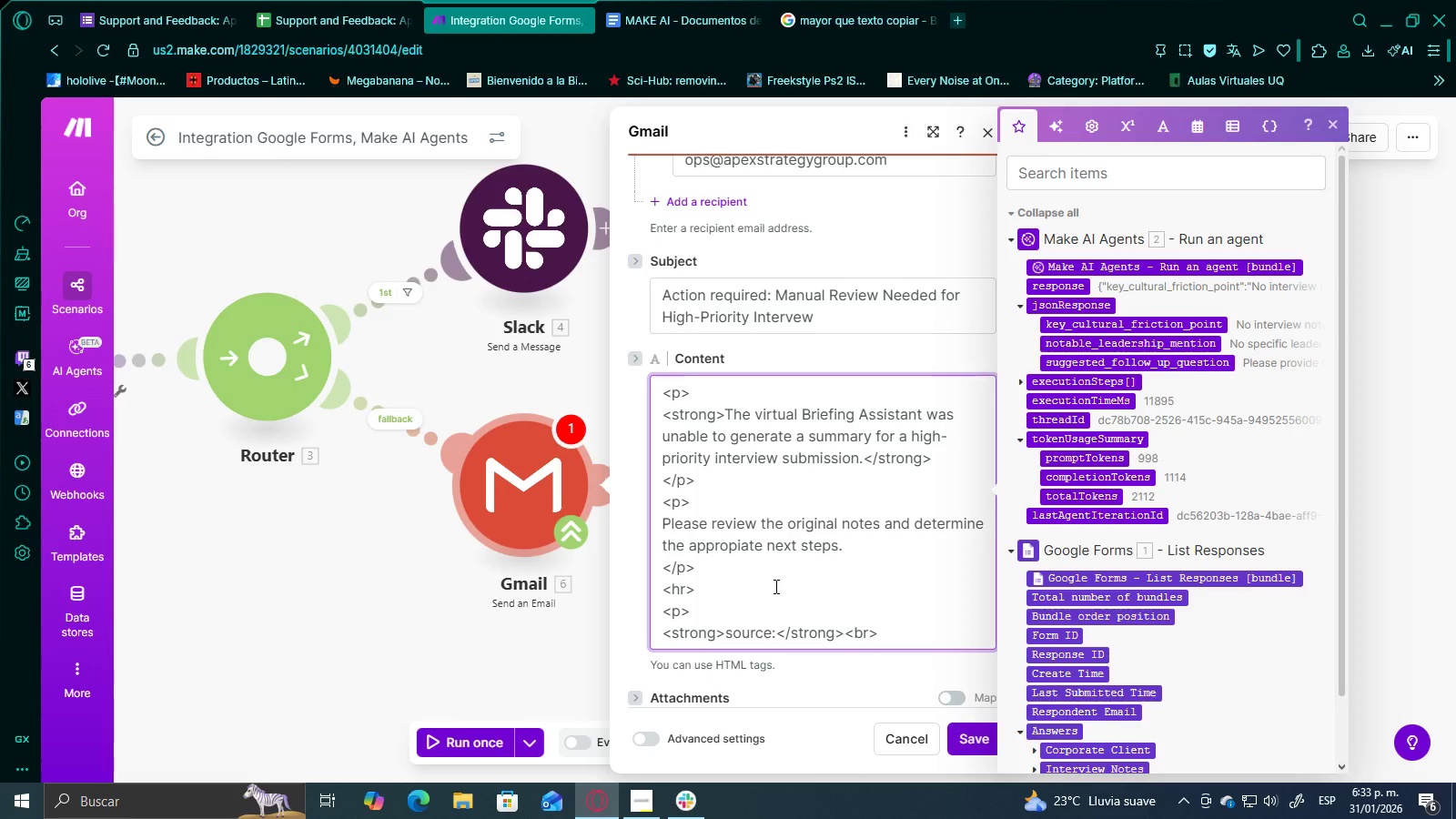 
key(Enter)
 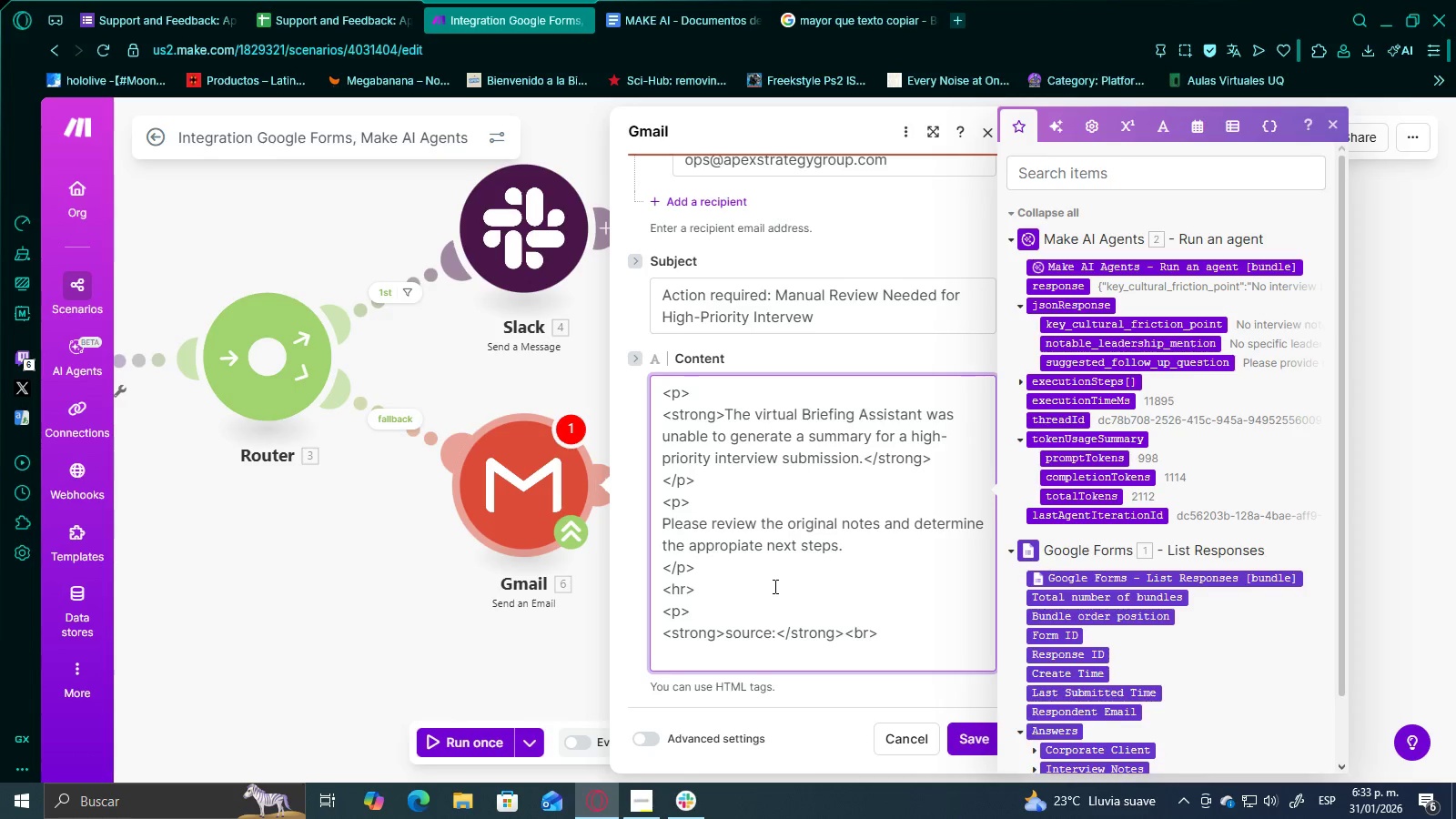 
scroll: coordinate [770, 589], scroll_direction: down, amount: 2.0
 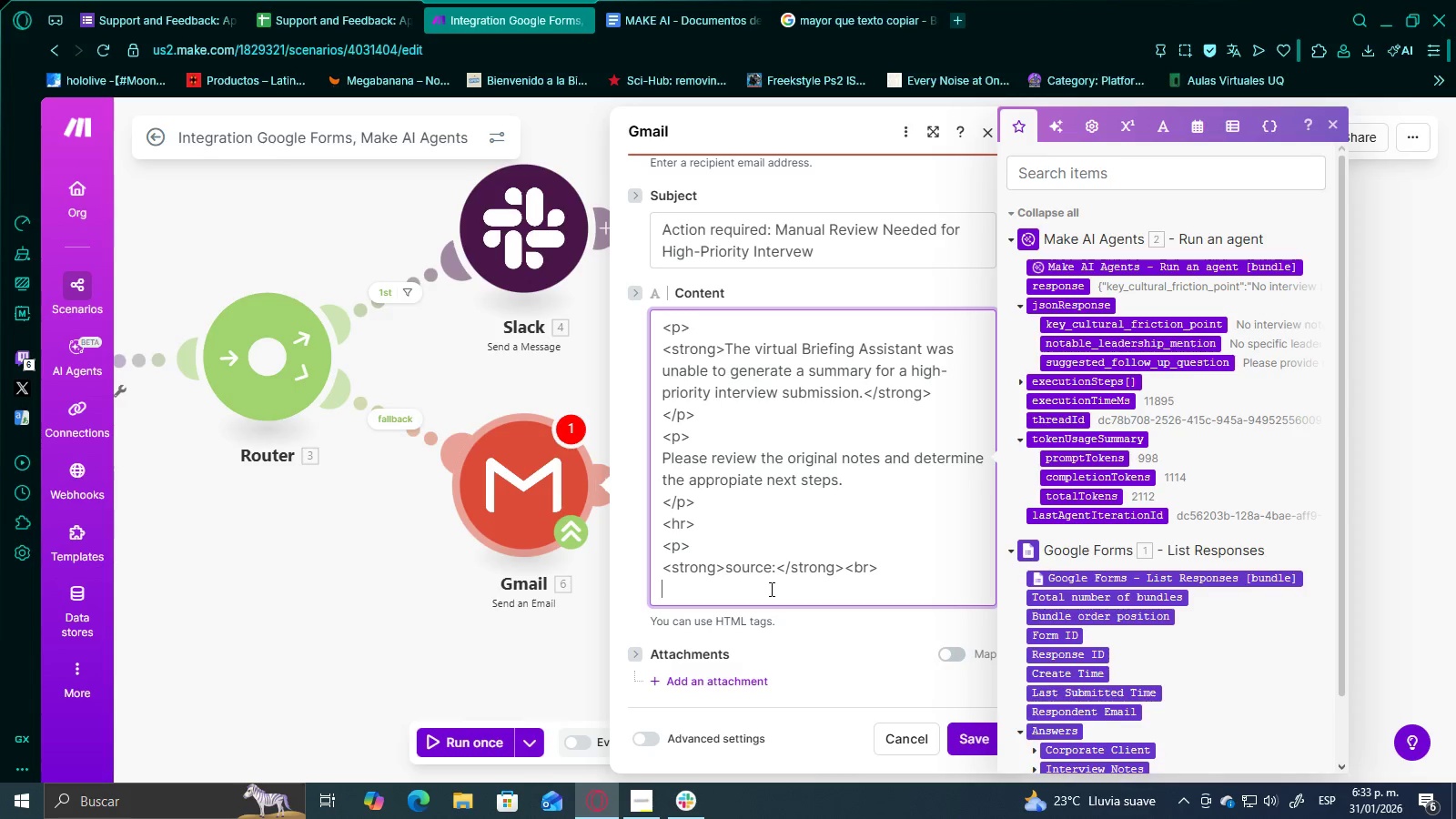 
wait(21.0)
 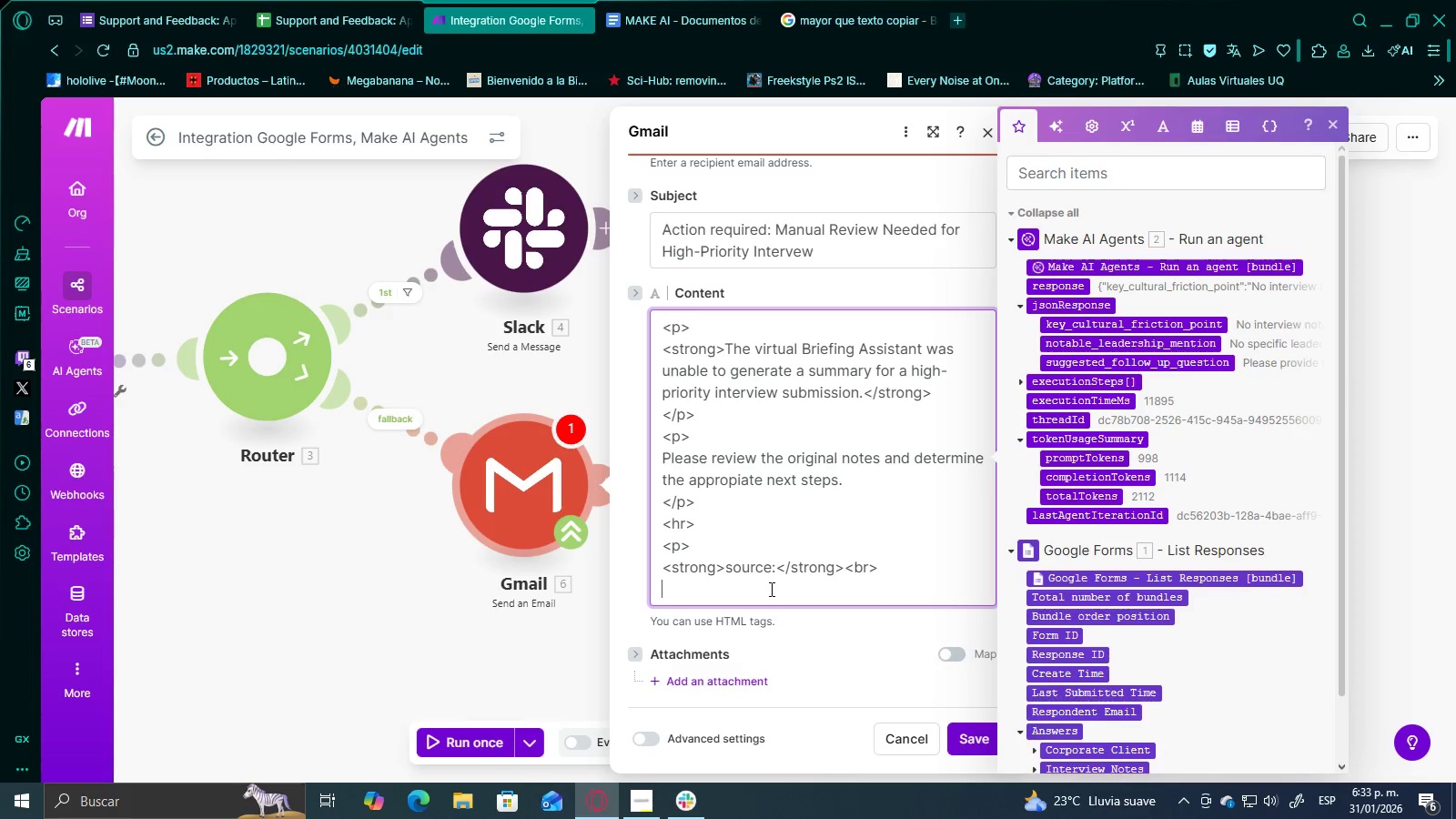 
scroll: coordinate [883, 550], scroll_direction: down, amount: 2.0
 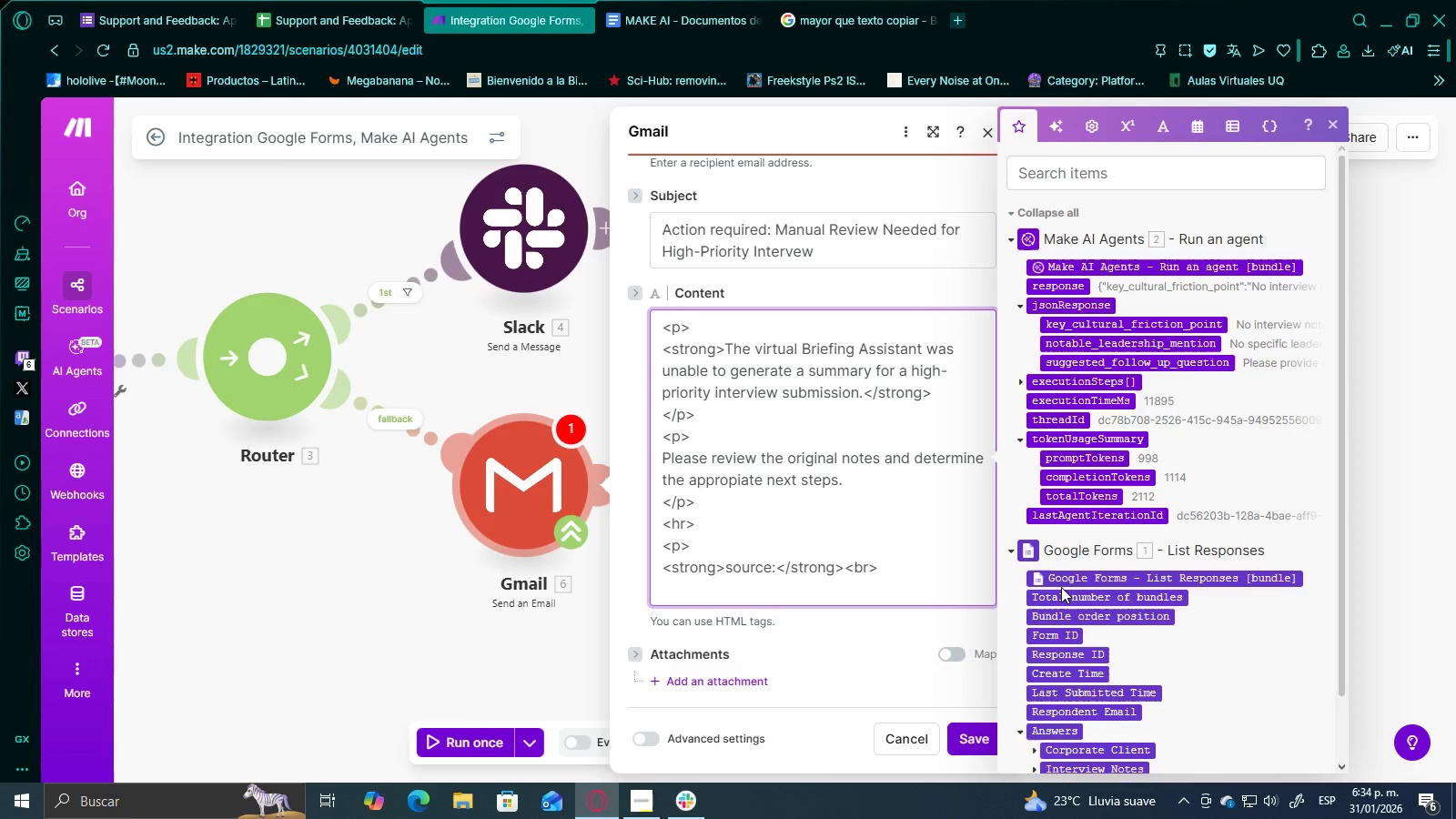 
mouse_move([1080, 571])
 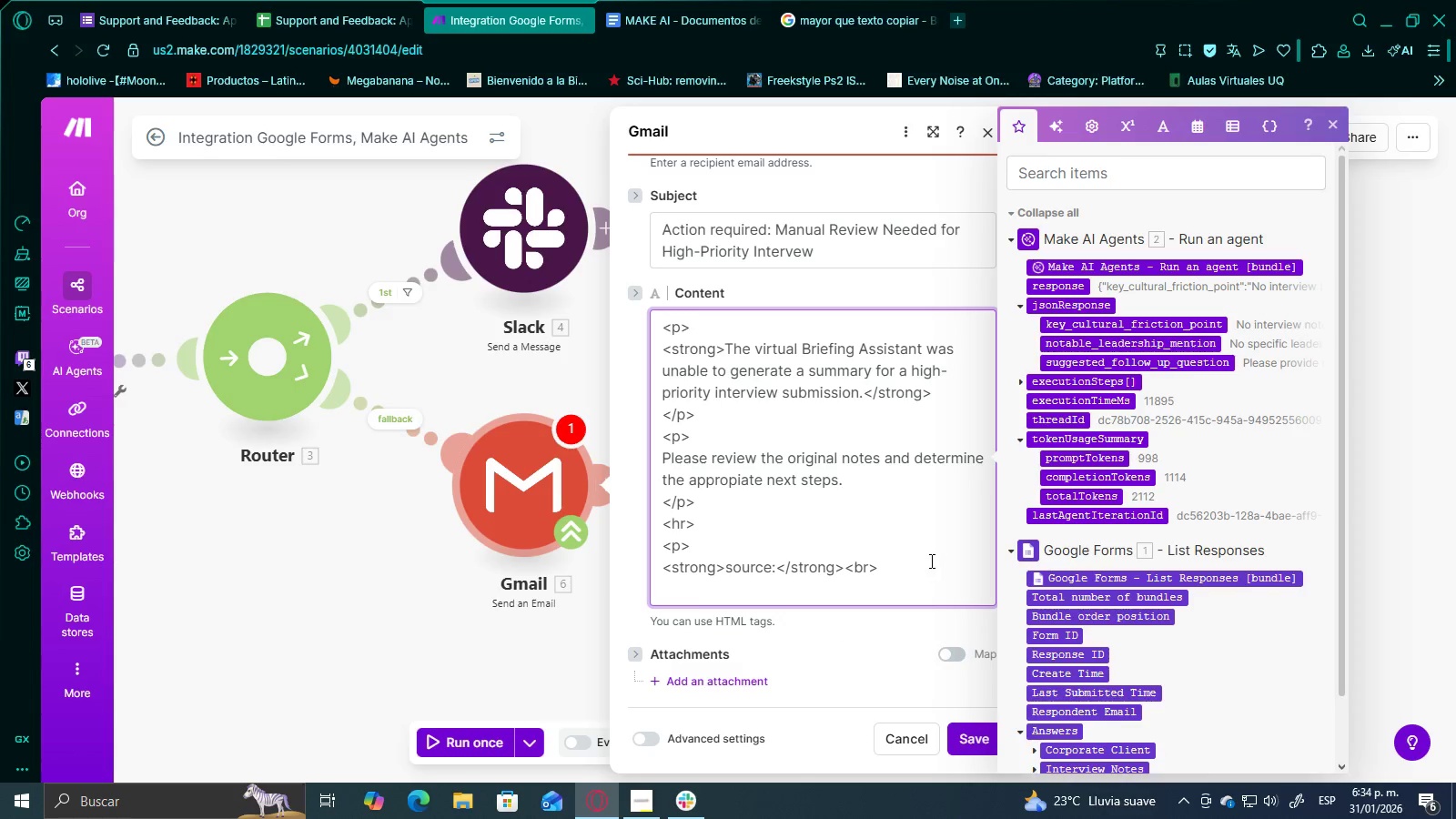 
scroll: coordinate [1184, 533], scroll_direction: down, amount: 1.0
 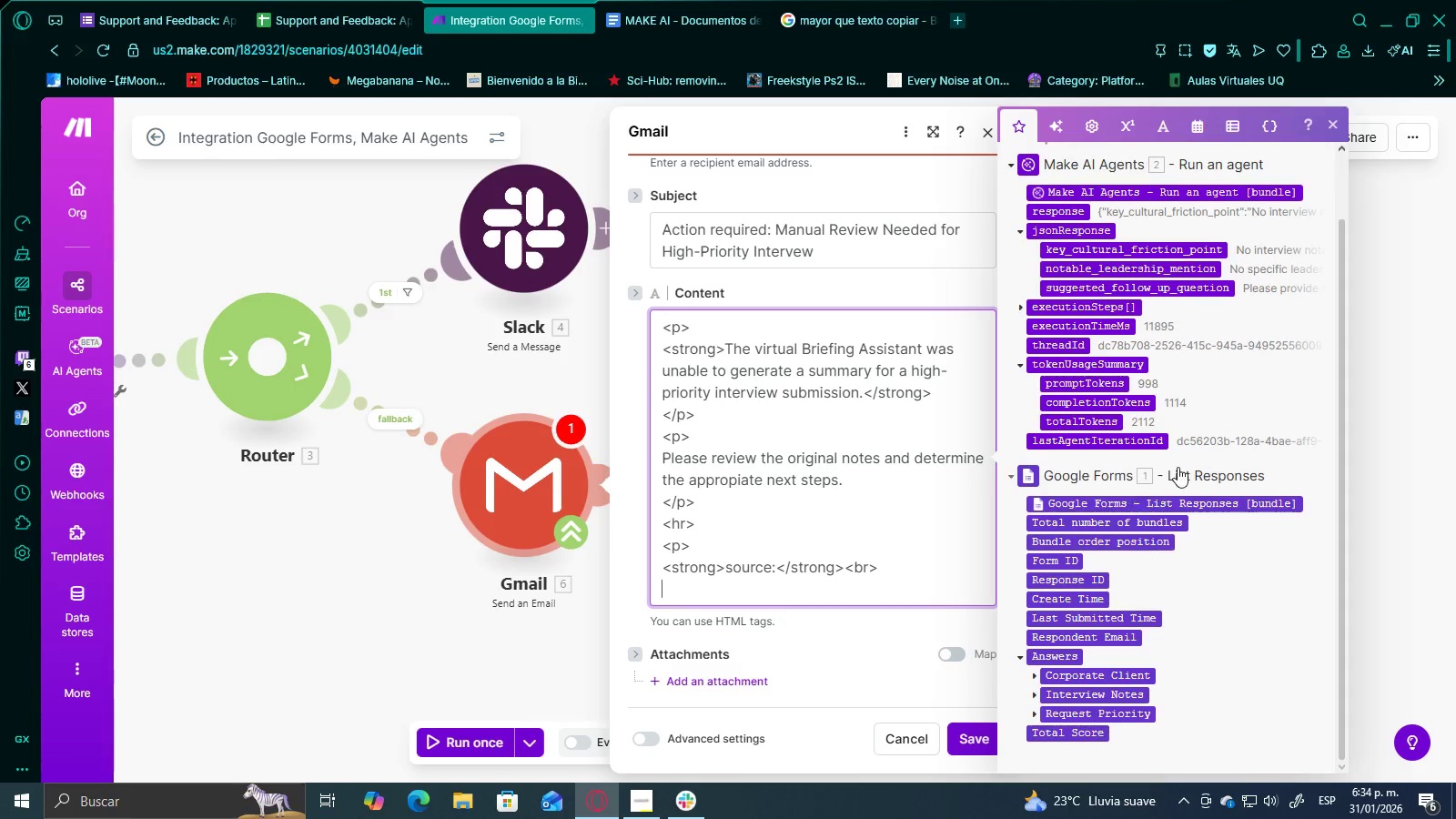 
scroll: coordinate [1160, 433], scroll_direction: up, amount: 3.0
 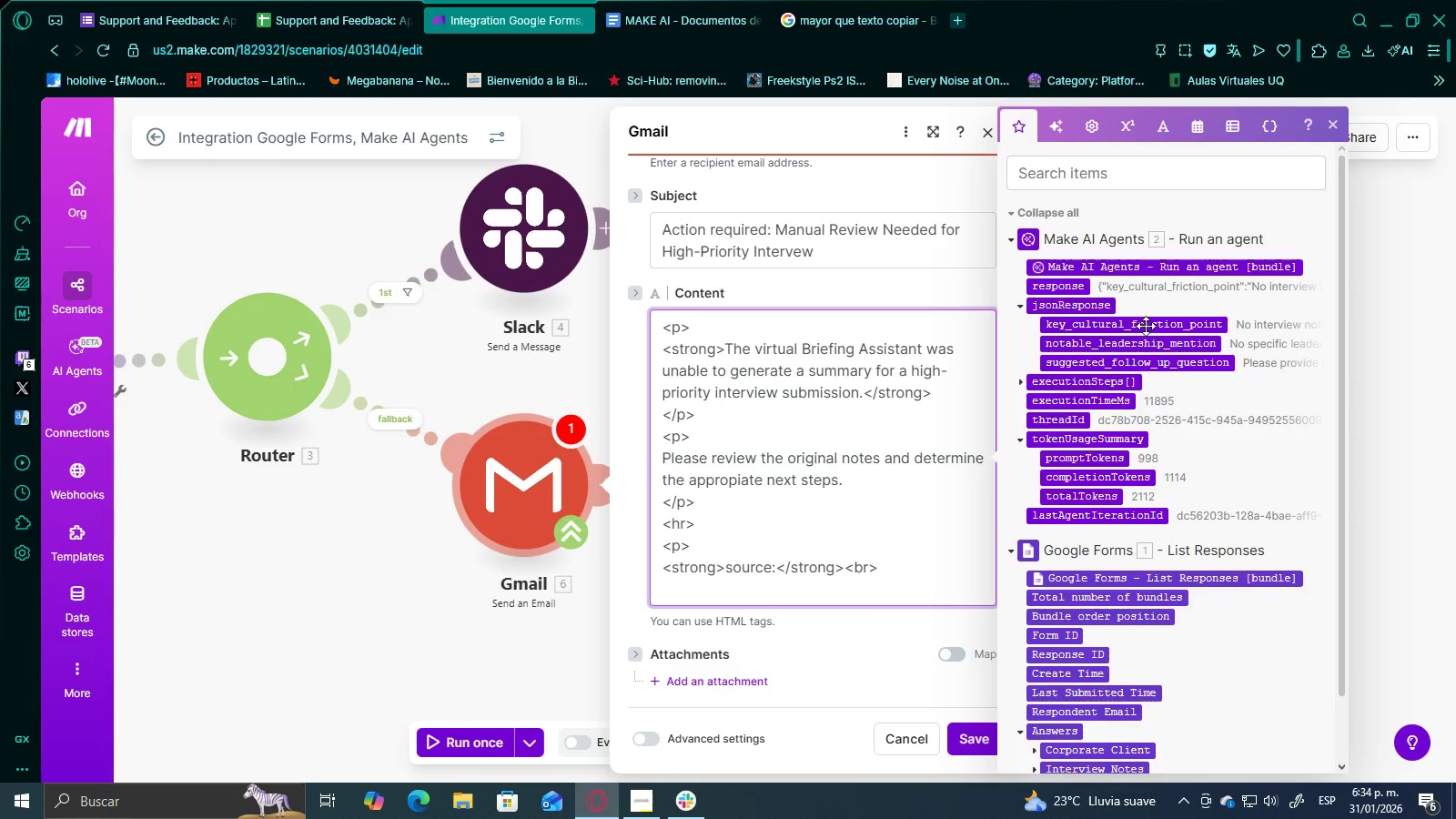 
scroll: coordinate [1070, 426], scroll_direction: down, amount: 4.0
 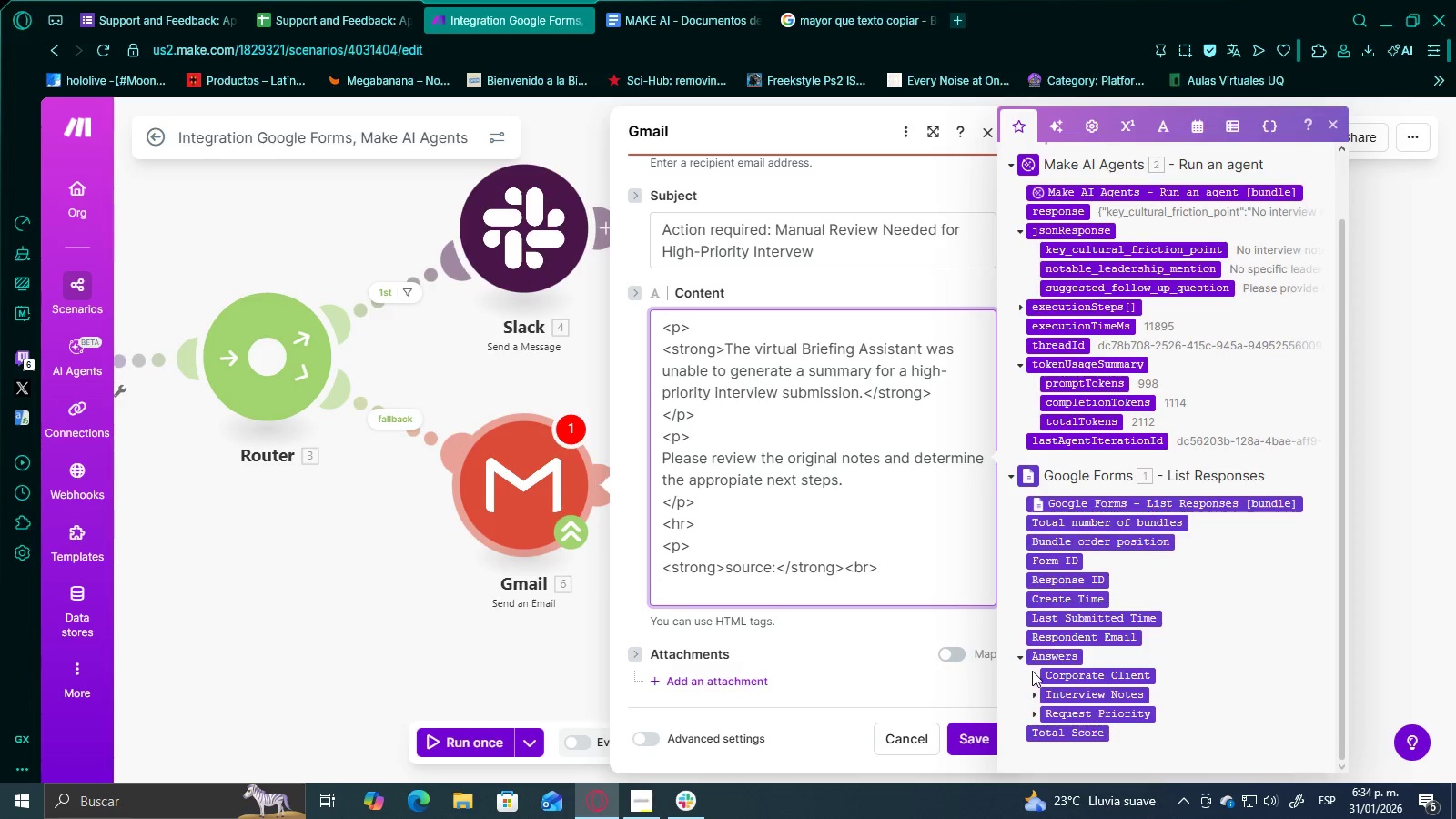 
left_click([1035, 676])
 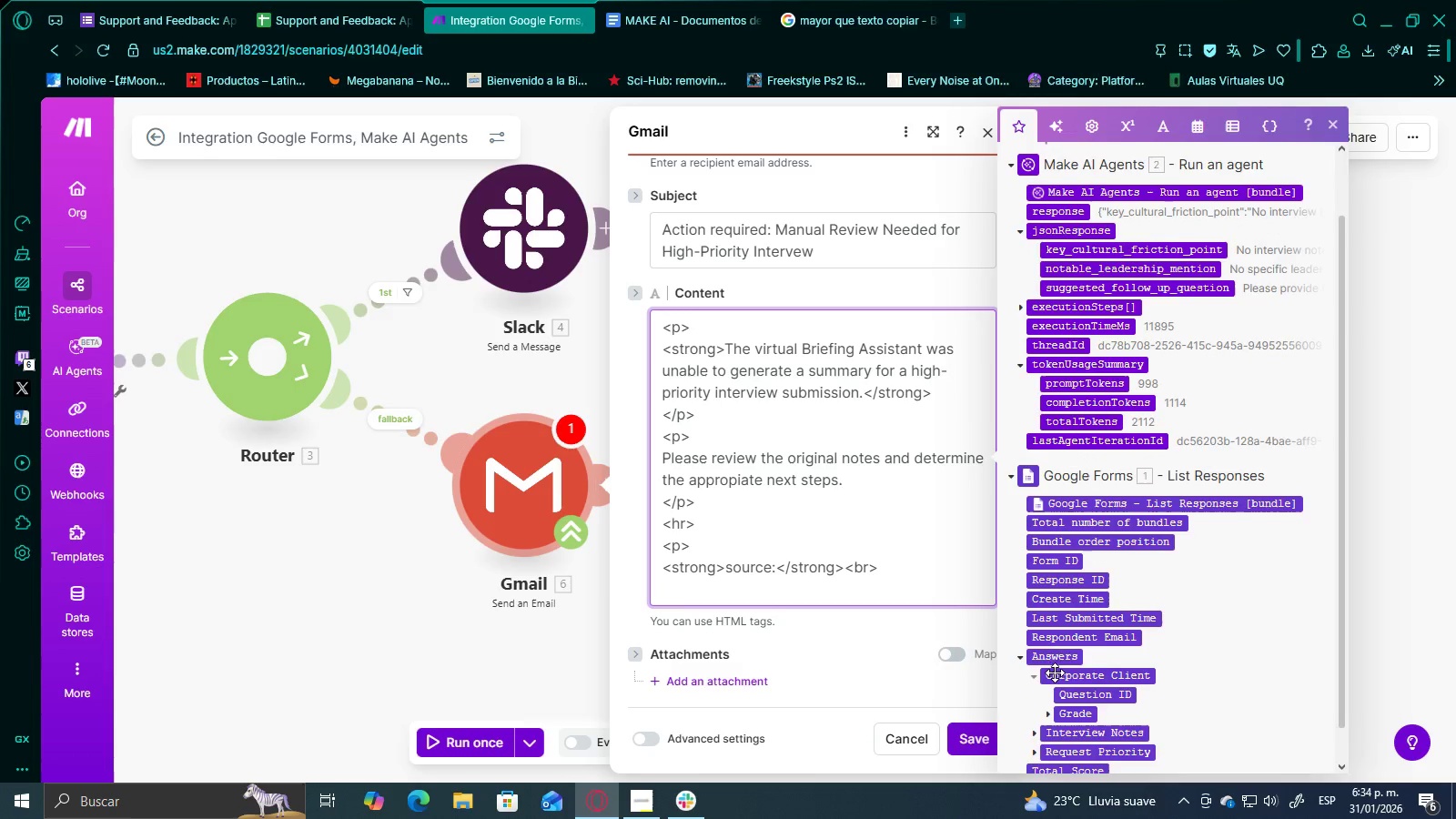 
scroll: coordinate [1075, 672], scroll_direction: down, amount: 1.0
 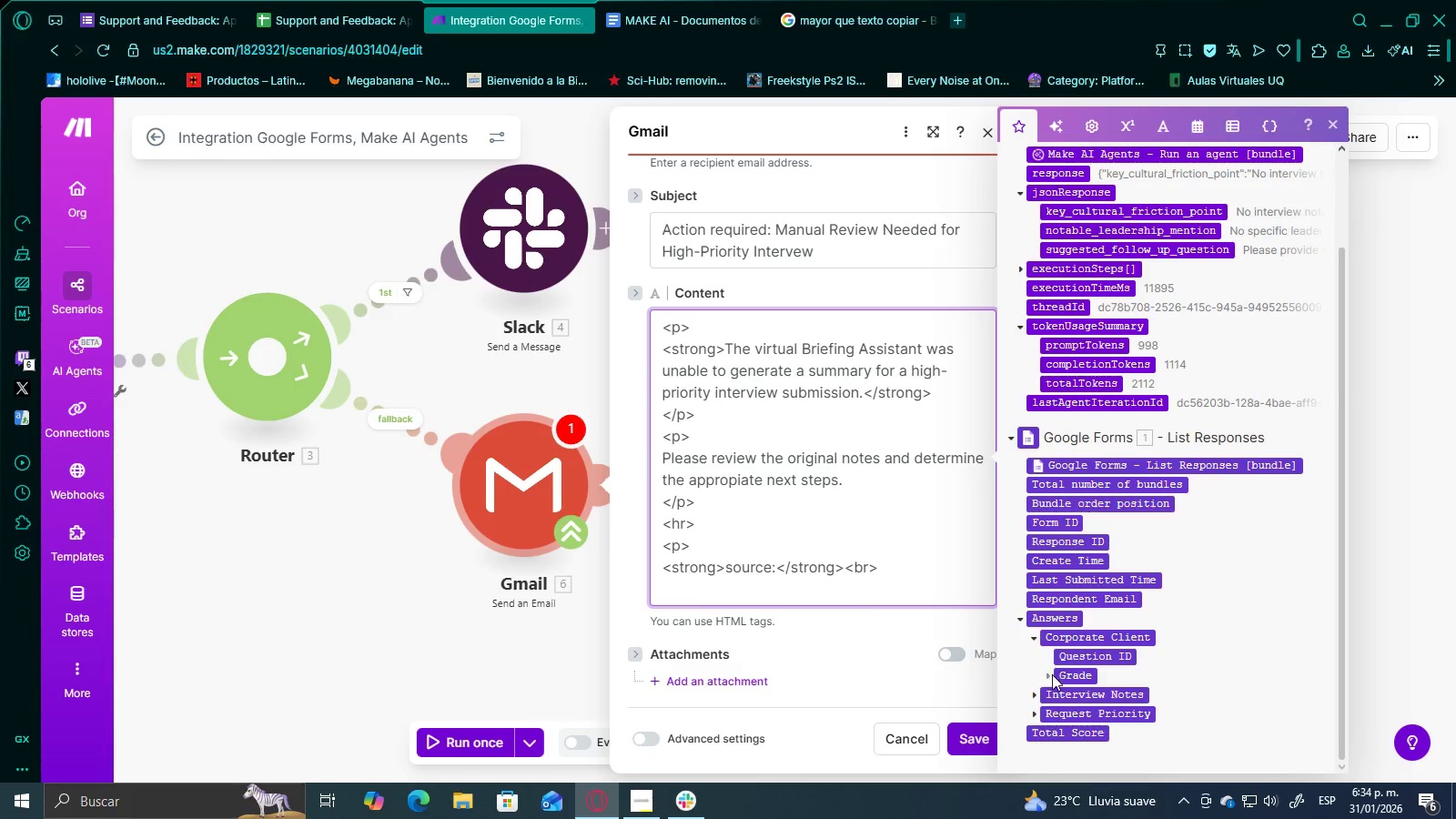 
left_click([1049, 675])
 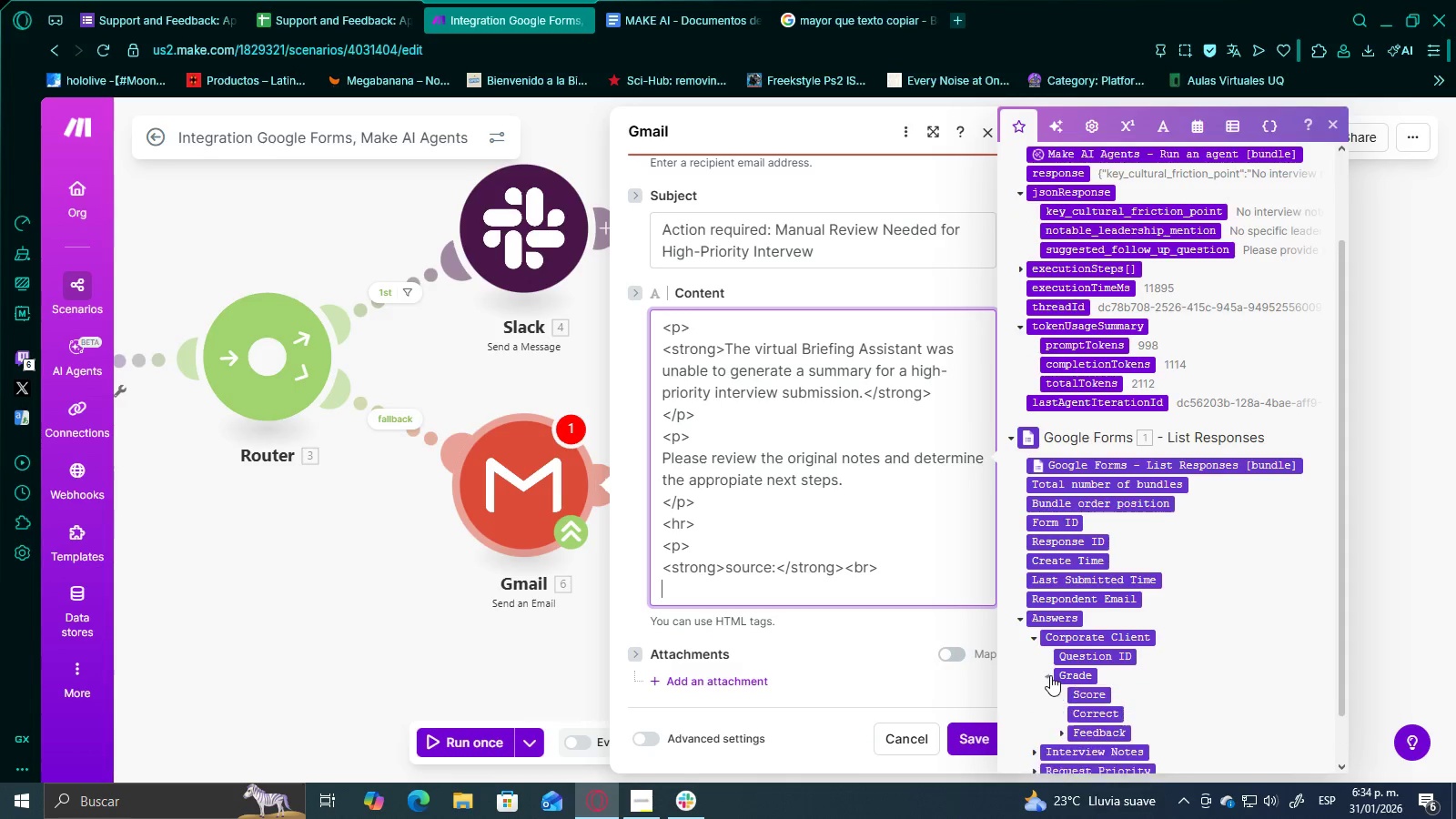 
scroll: coordinate [1090, 670], scroll_direction: down, amount: 6.0
 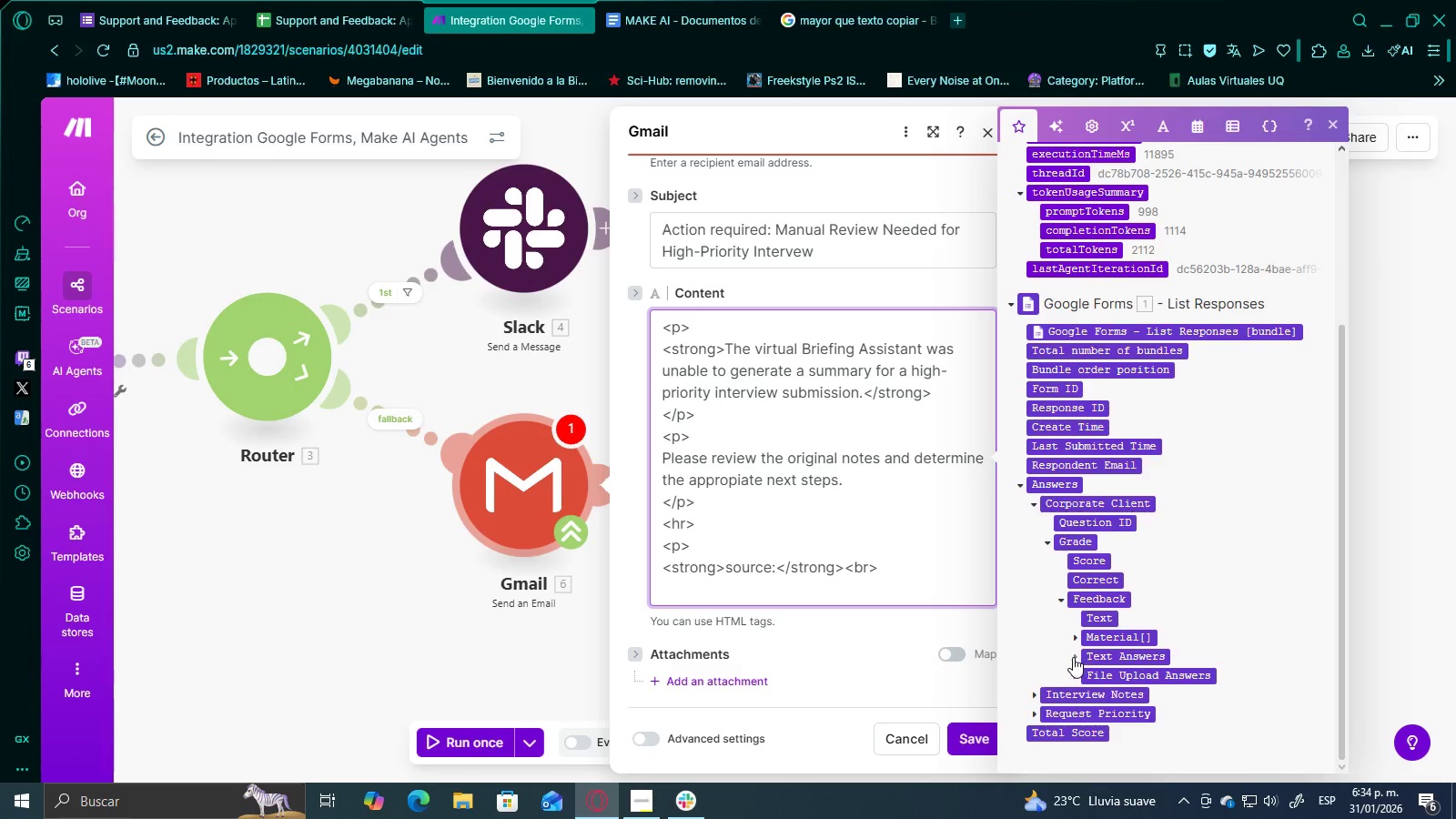 
left_click([1073, 657])
 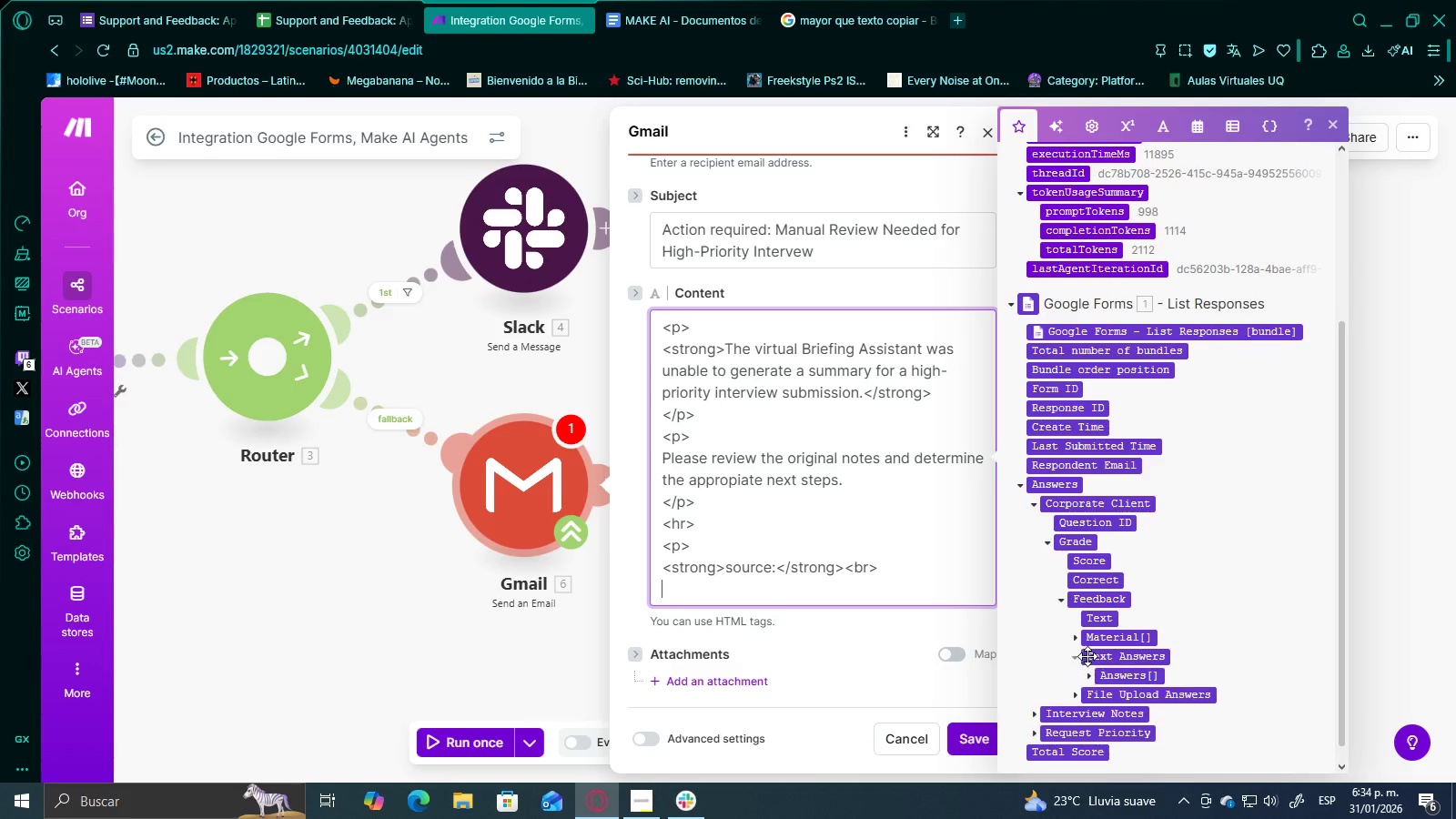 
scroll: coordinate [1087, 656], scroll_direction: down, amount: 1.0
 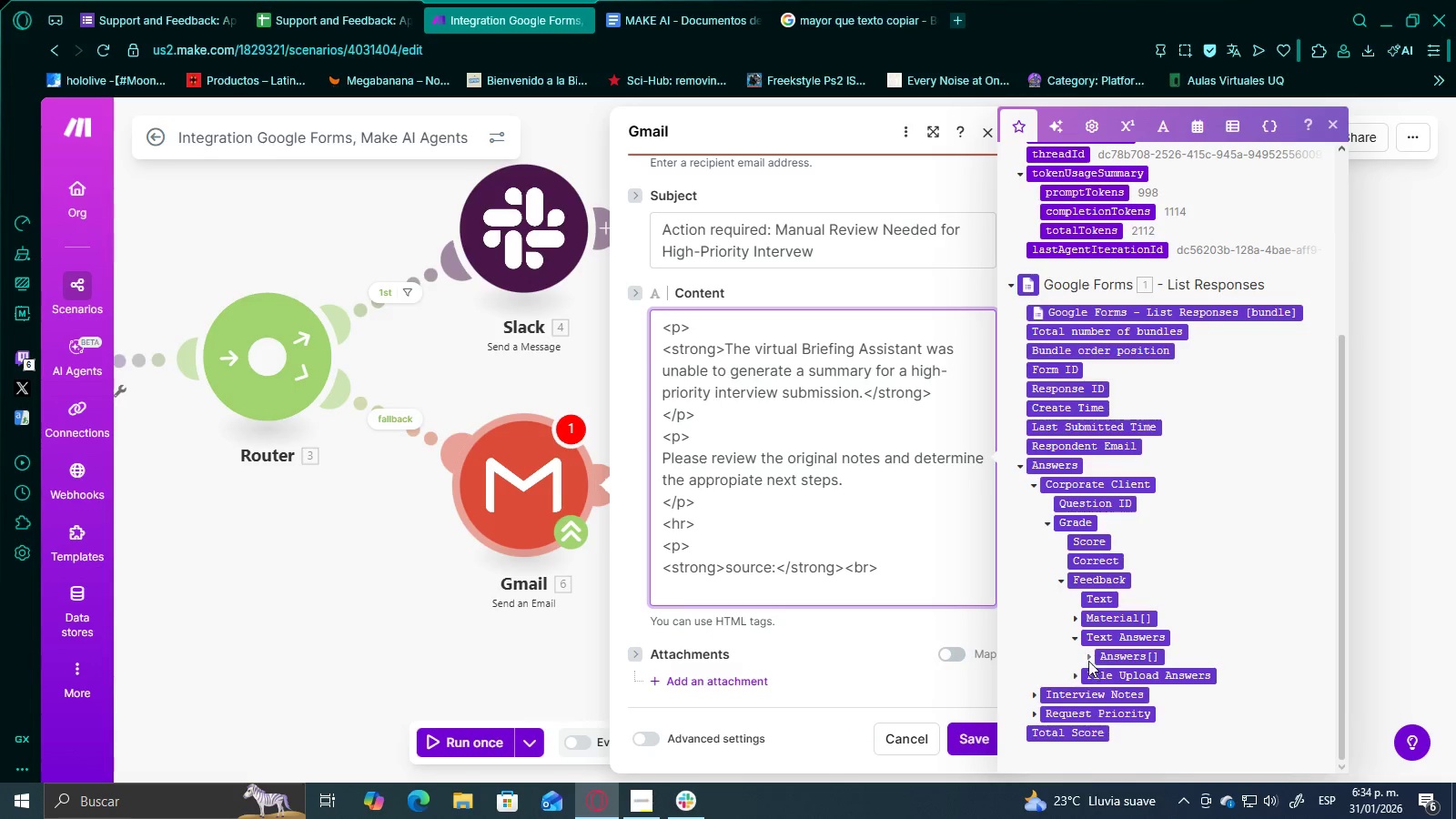 
left_click([1087, 658])
 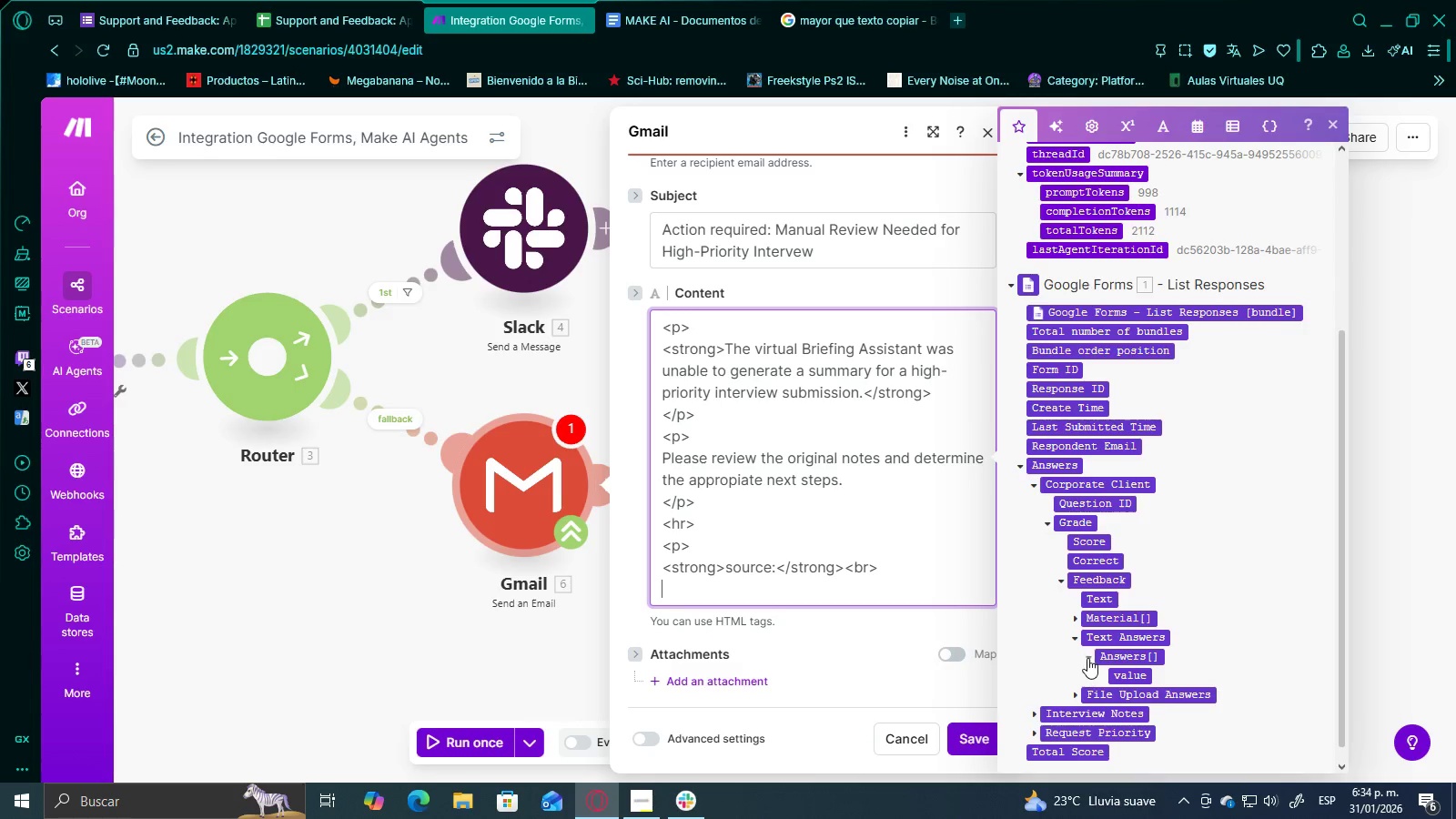 
scroll: coordinate [1097, 661], scroll_direction: down, amount: 1.0
 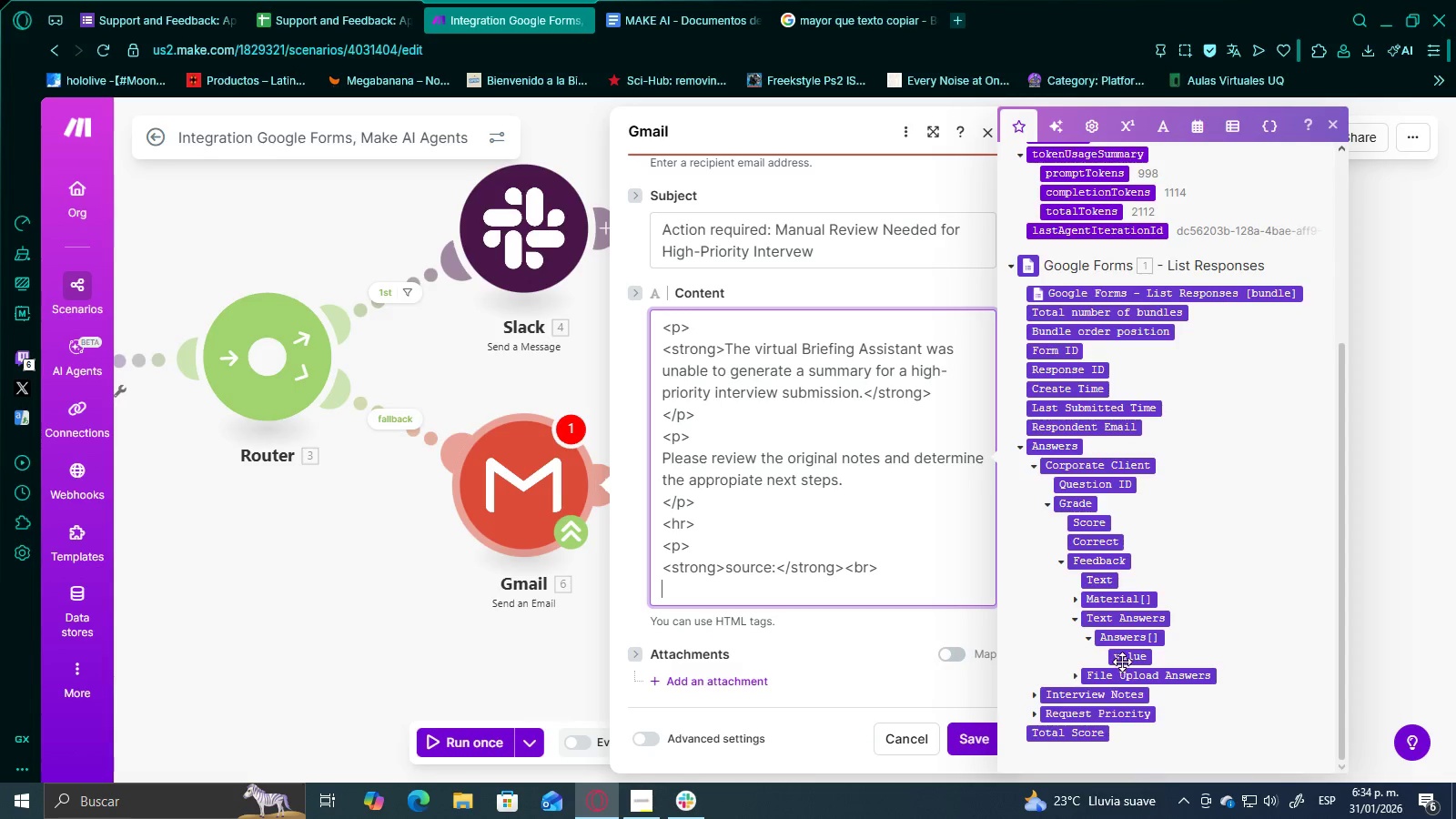 
left_click([1122, 660])
 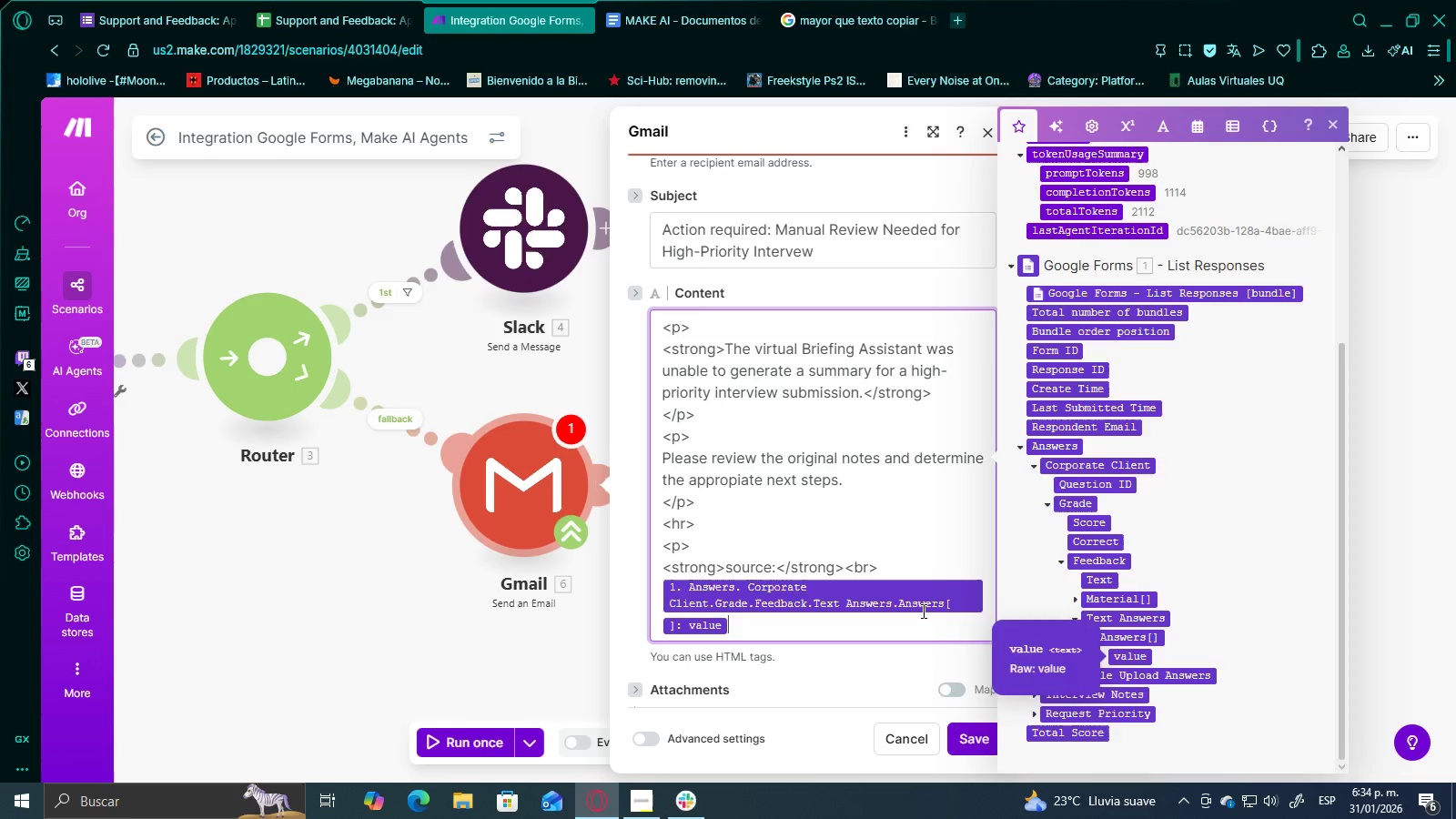 
scroll: coordinate [848, 583], scroll_direction: down, amount: 2.0
 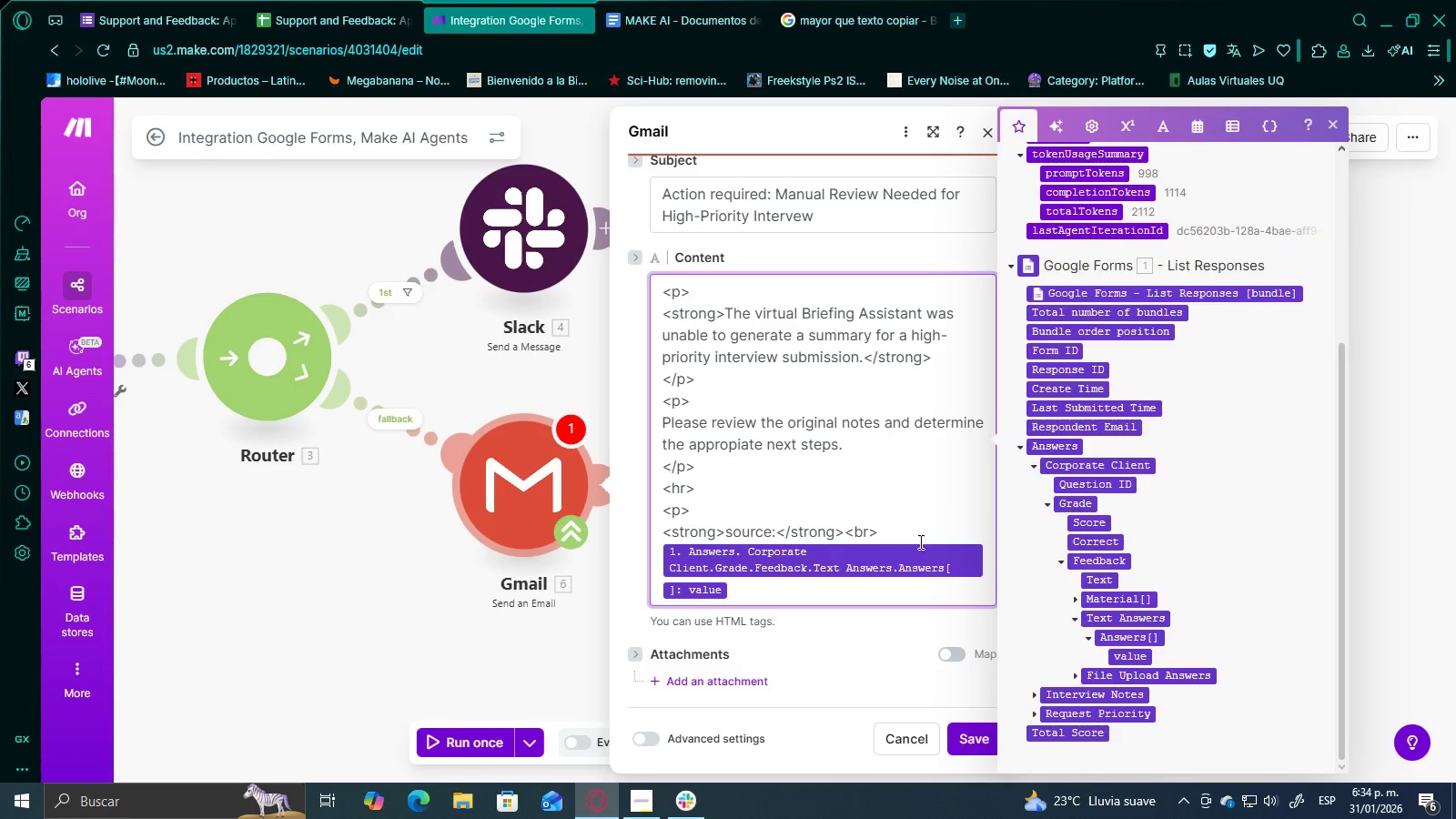 
left_click([809, 588])
 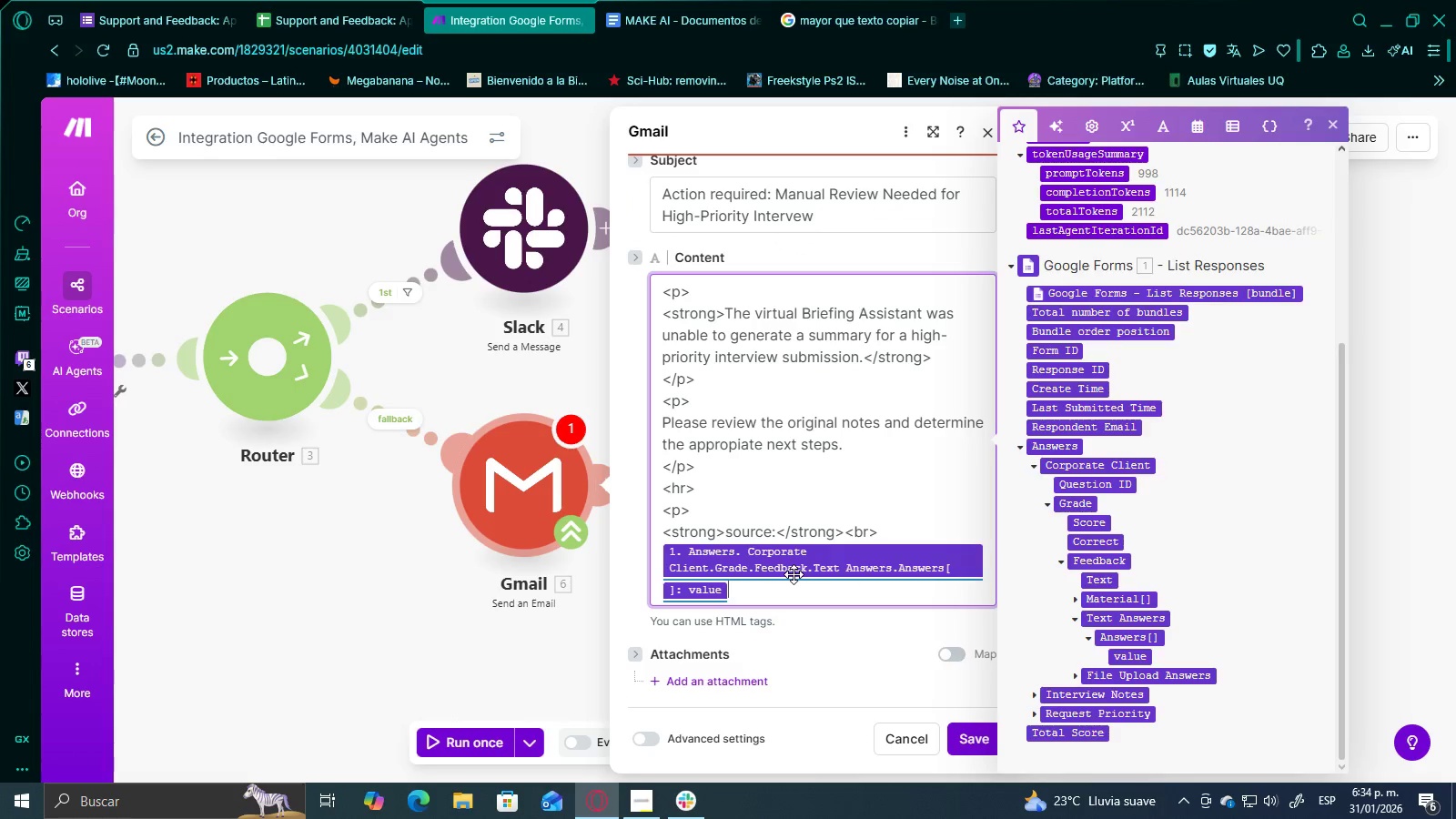 
key(Enter)
 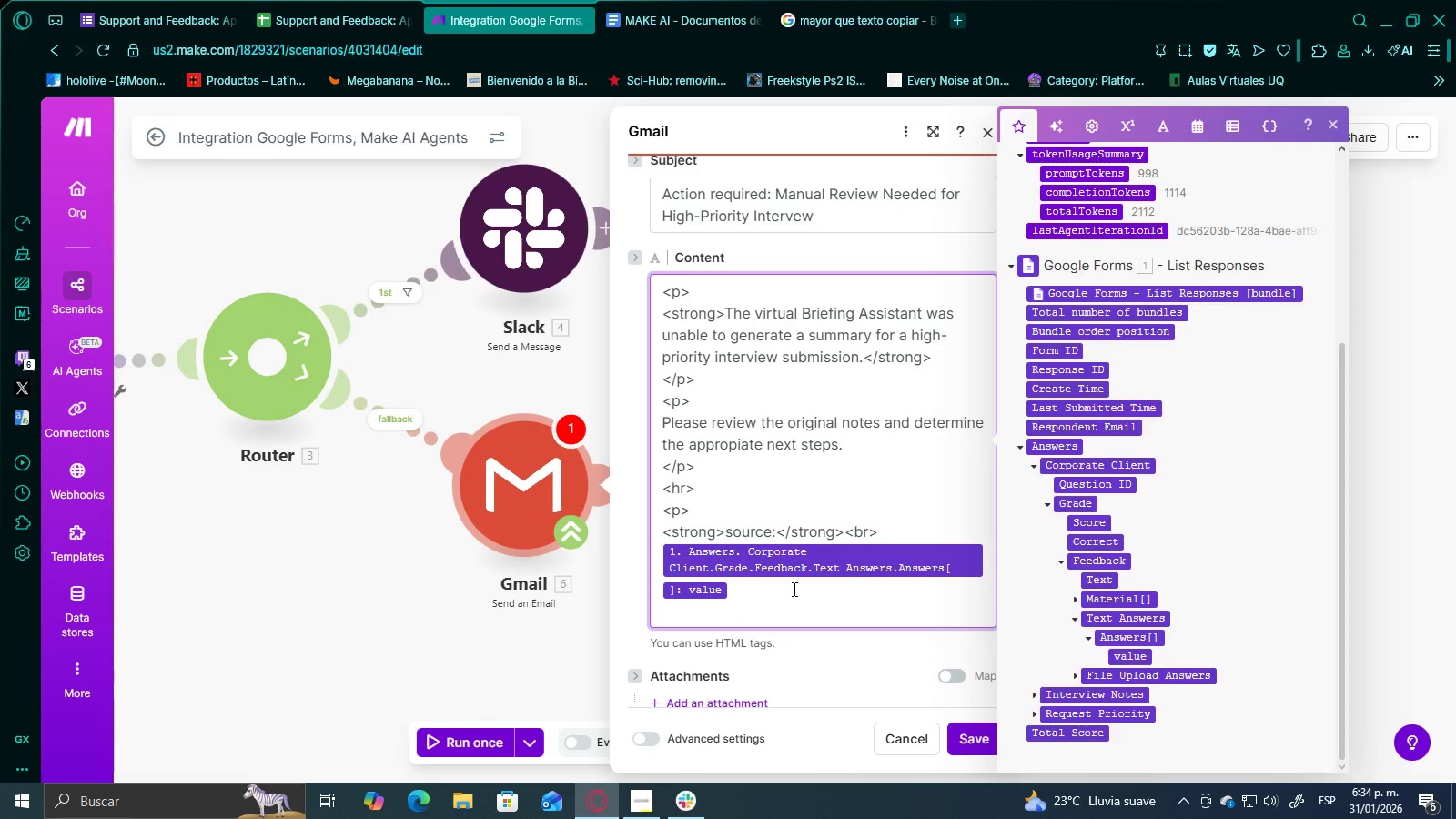 
key(Control+V)
 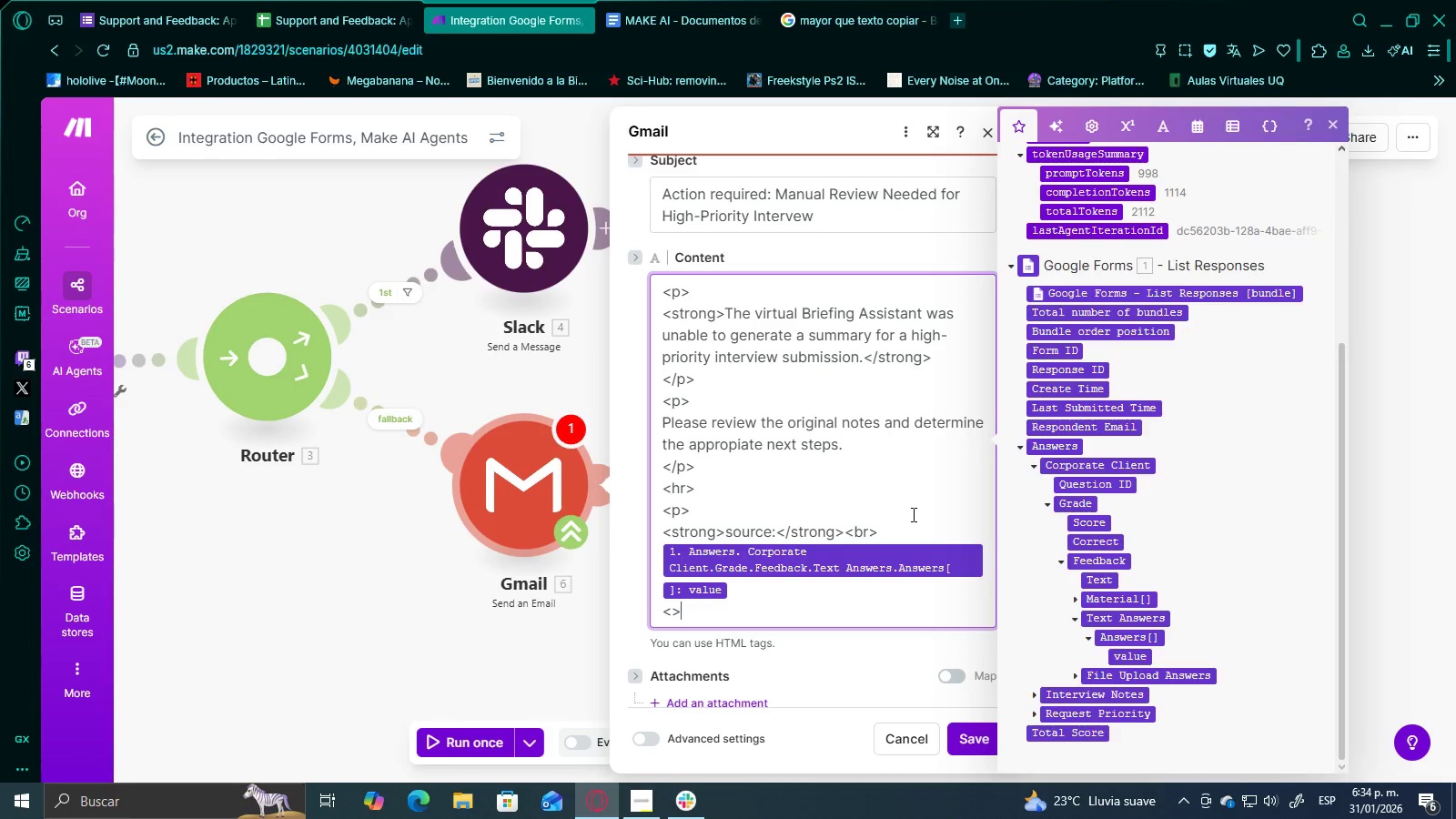 
key(ArrowLeft)
 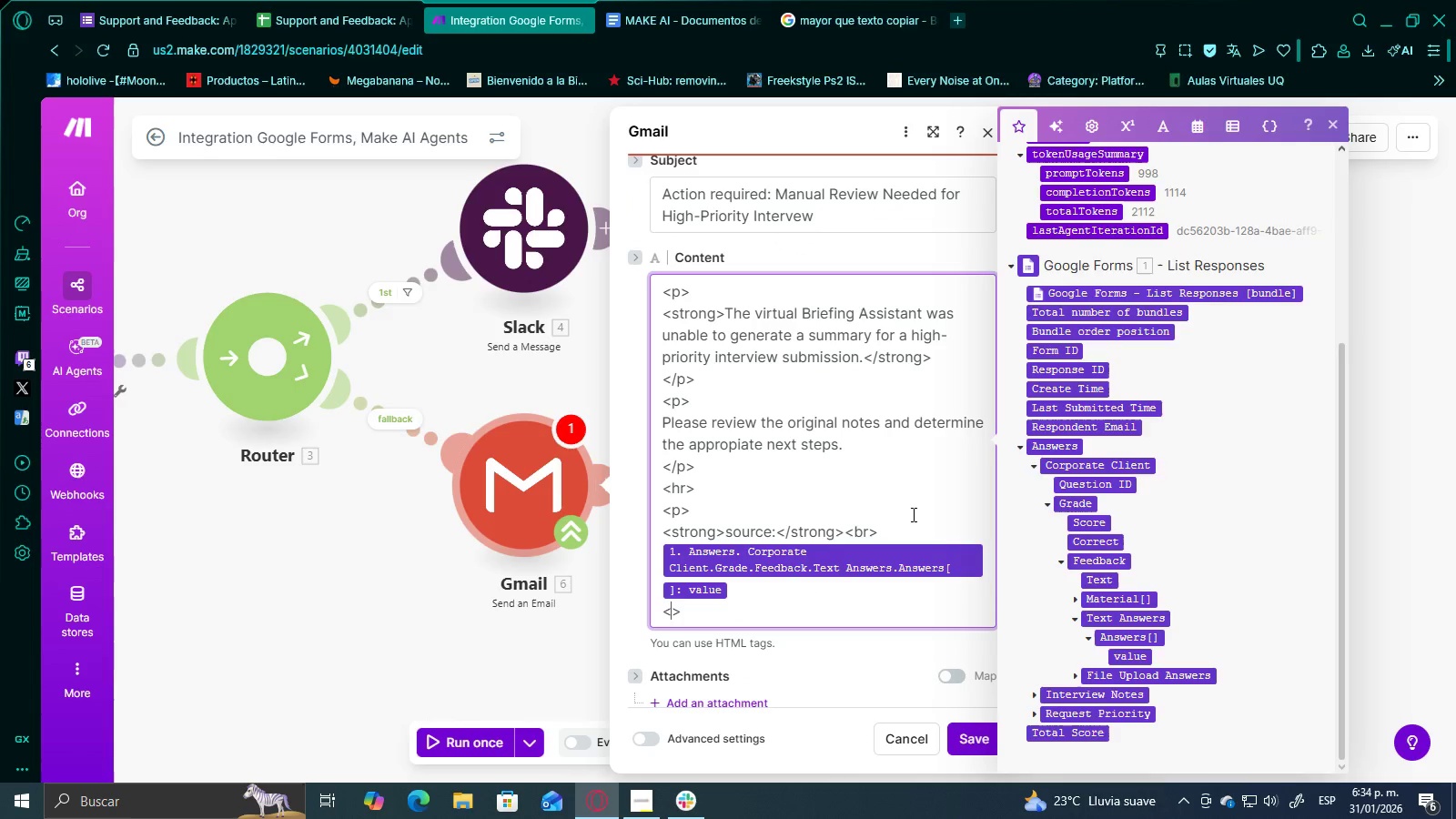 
type(&p)
 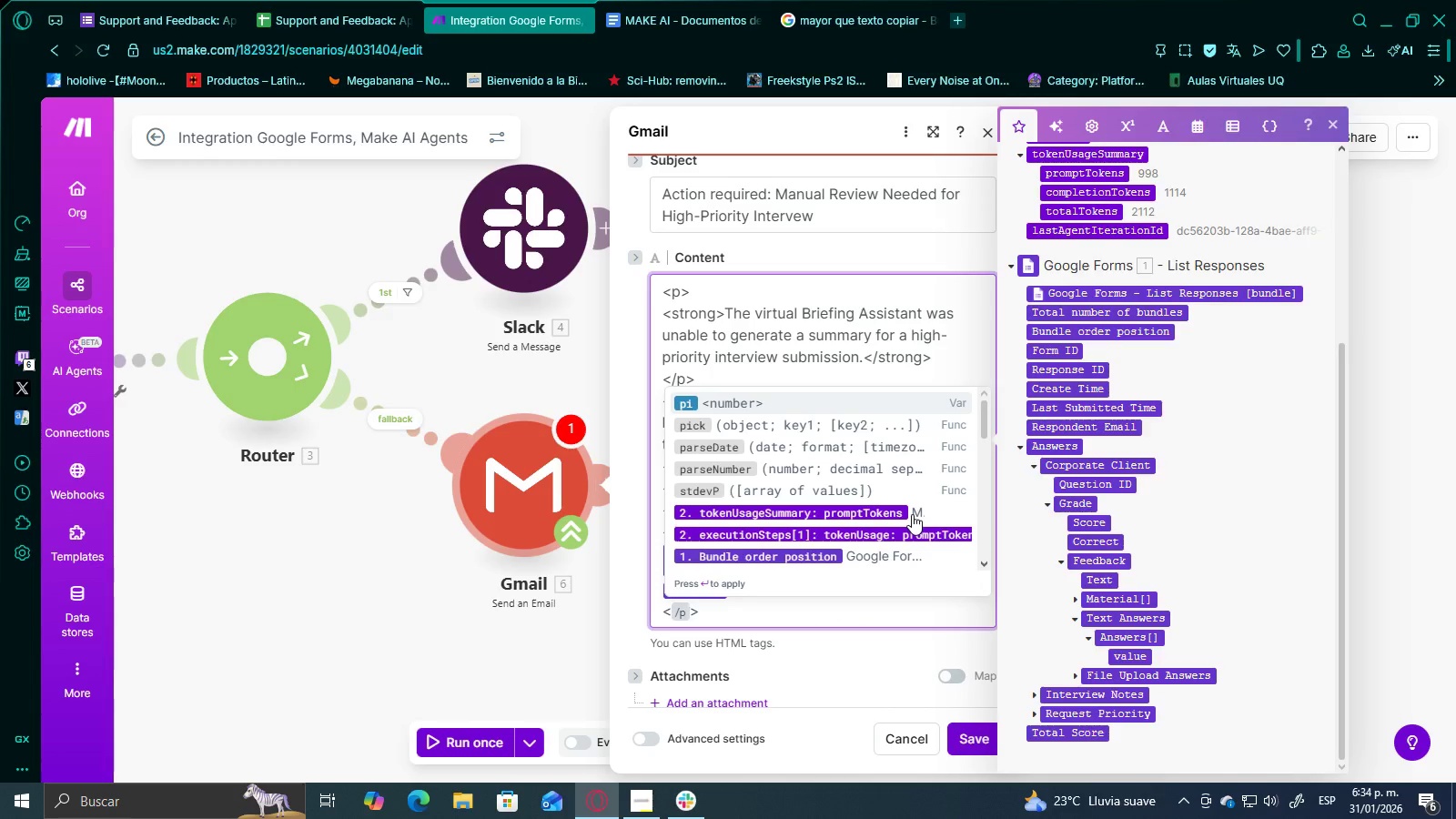 
key(ArrowRight)
 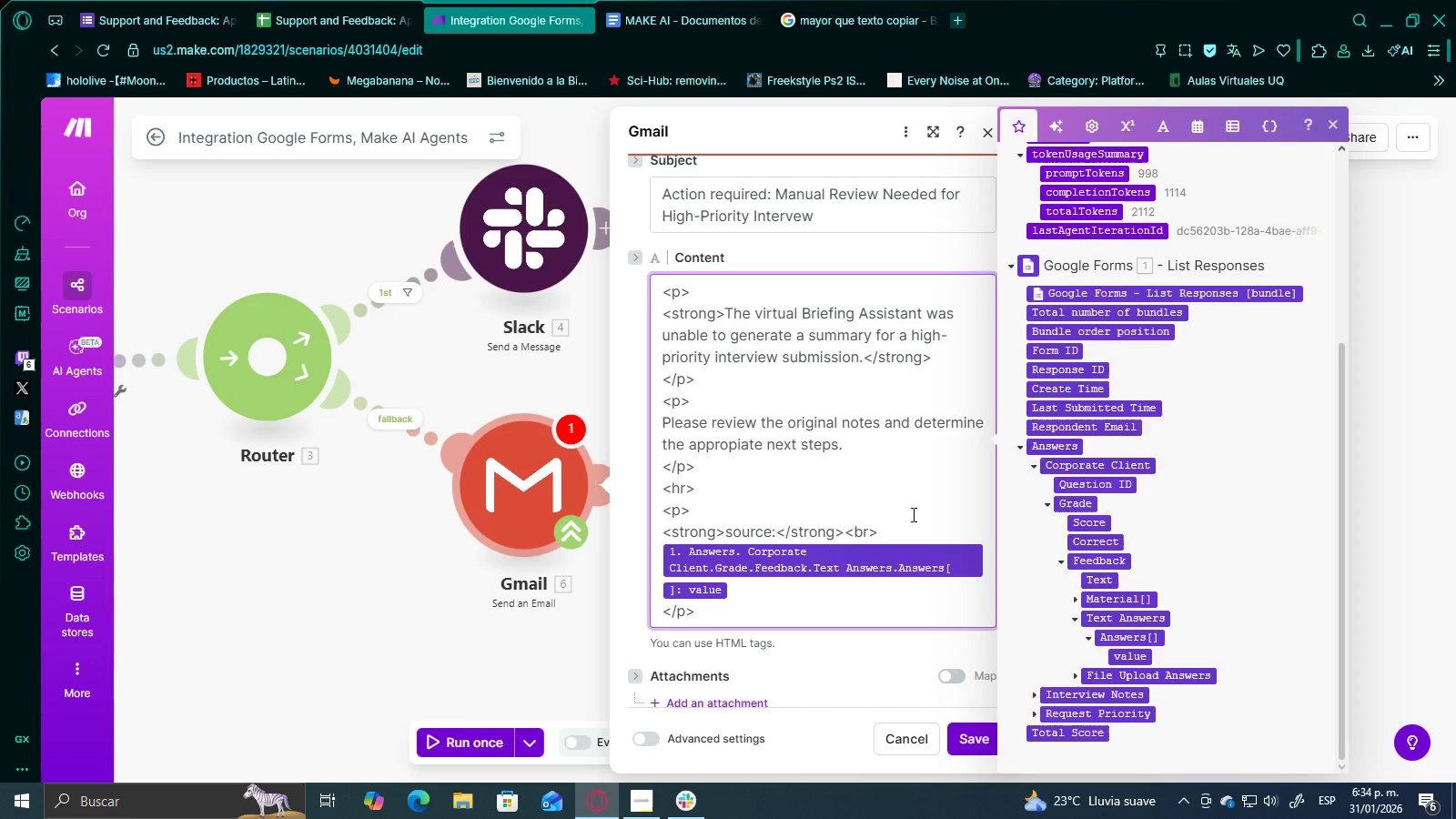 
key(ArrowRight)
 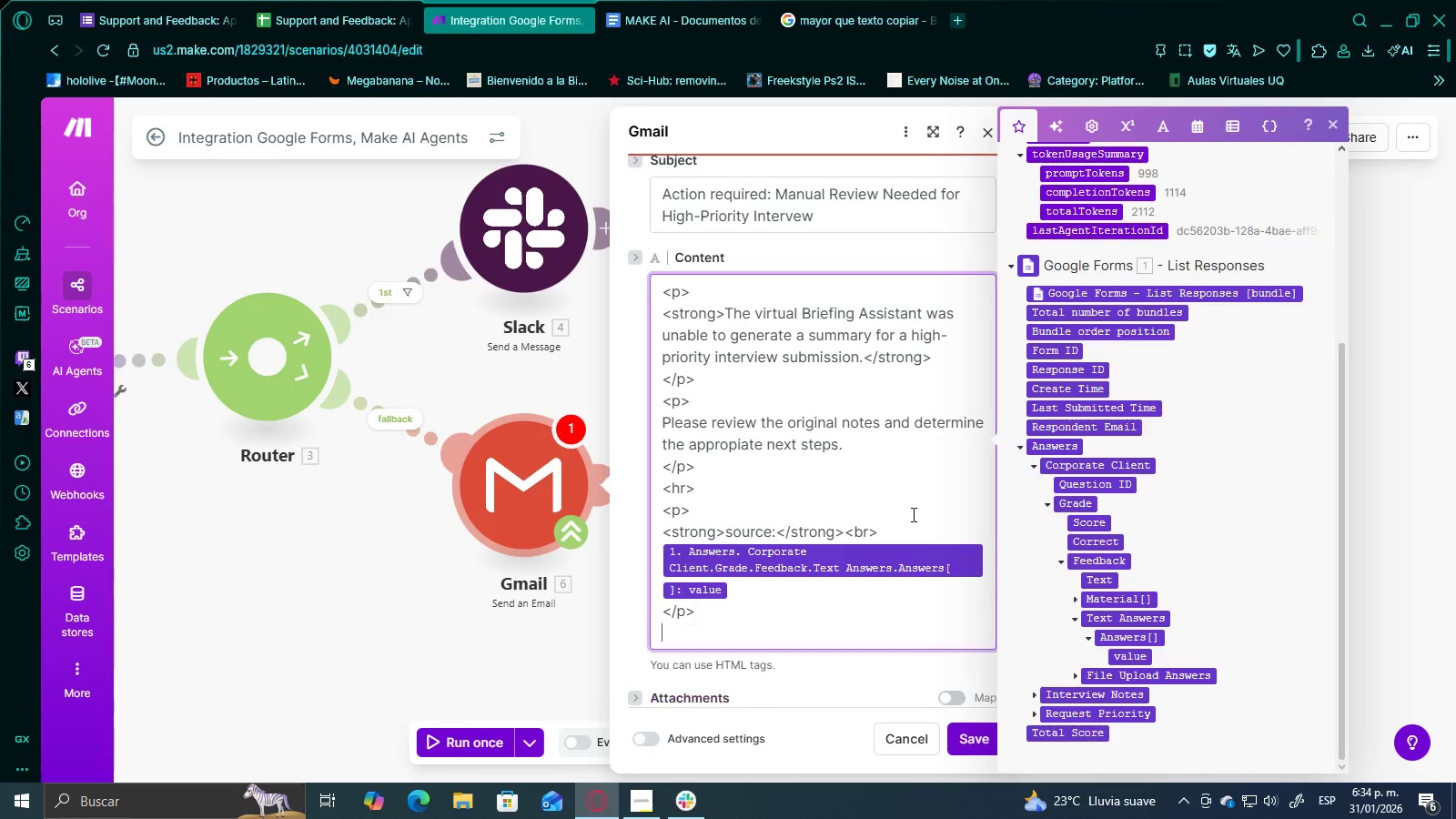 
key(Enter)
 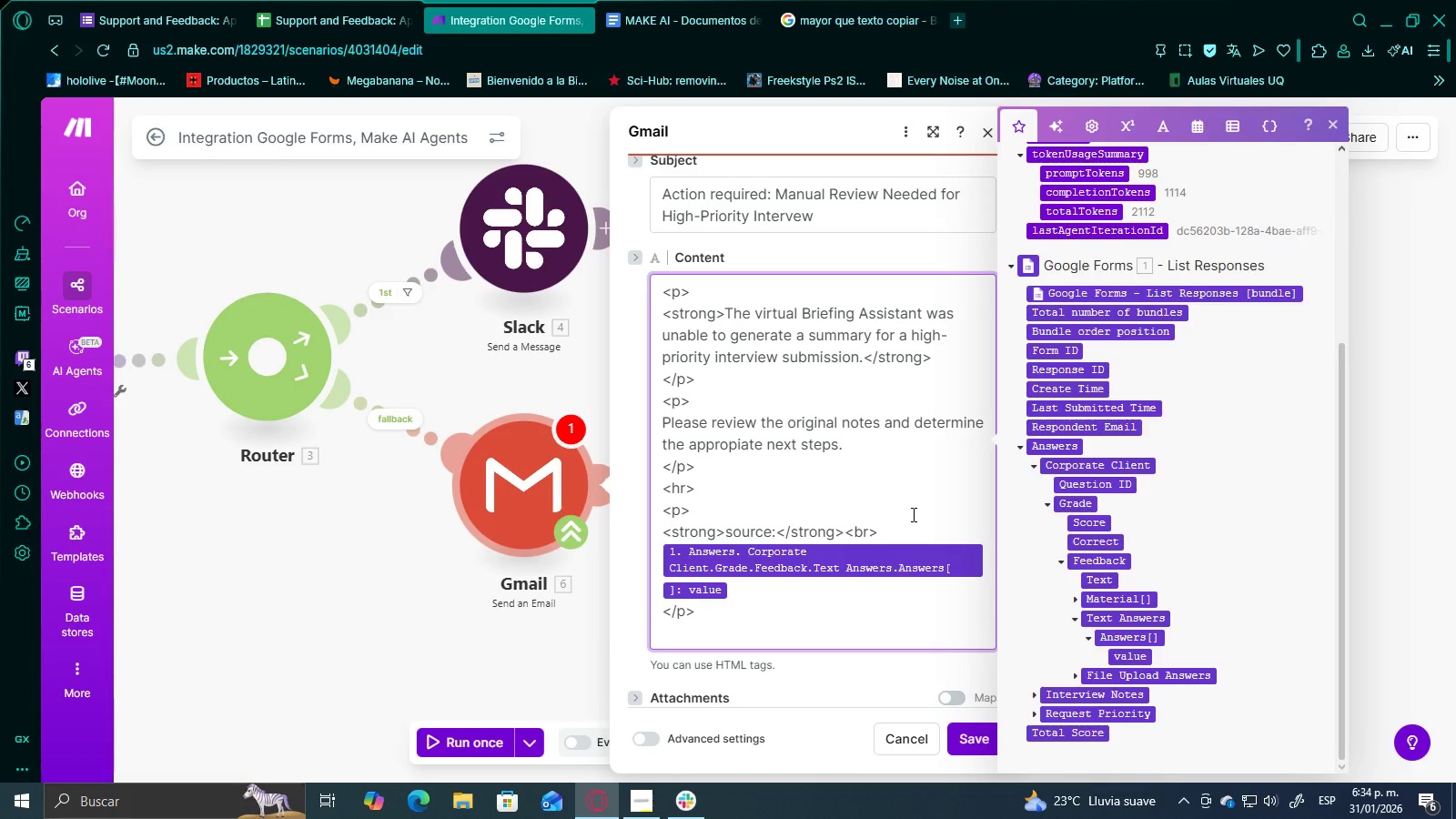 
key(Control+ControlLeft)
 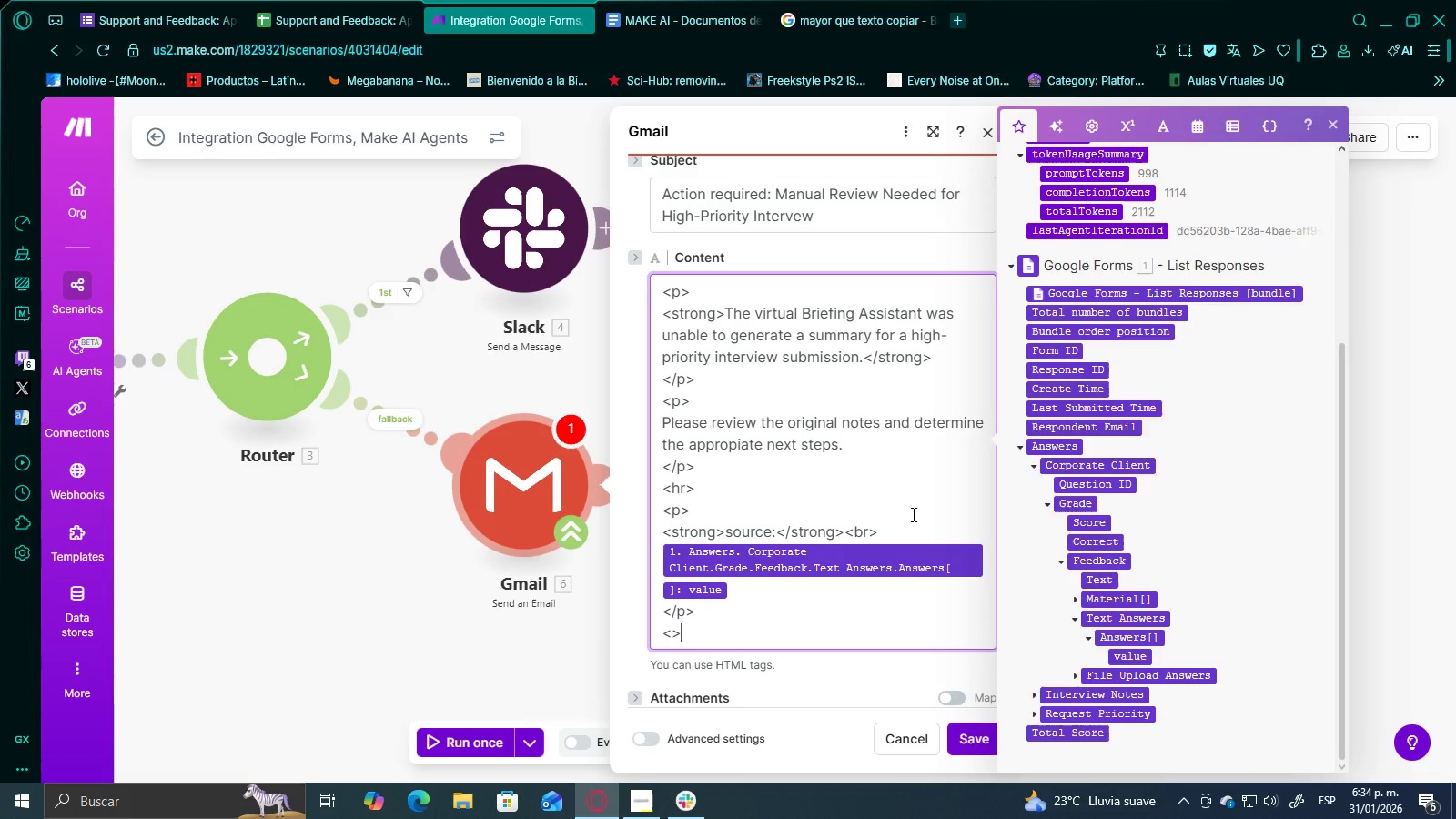 
key(Control+V)
 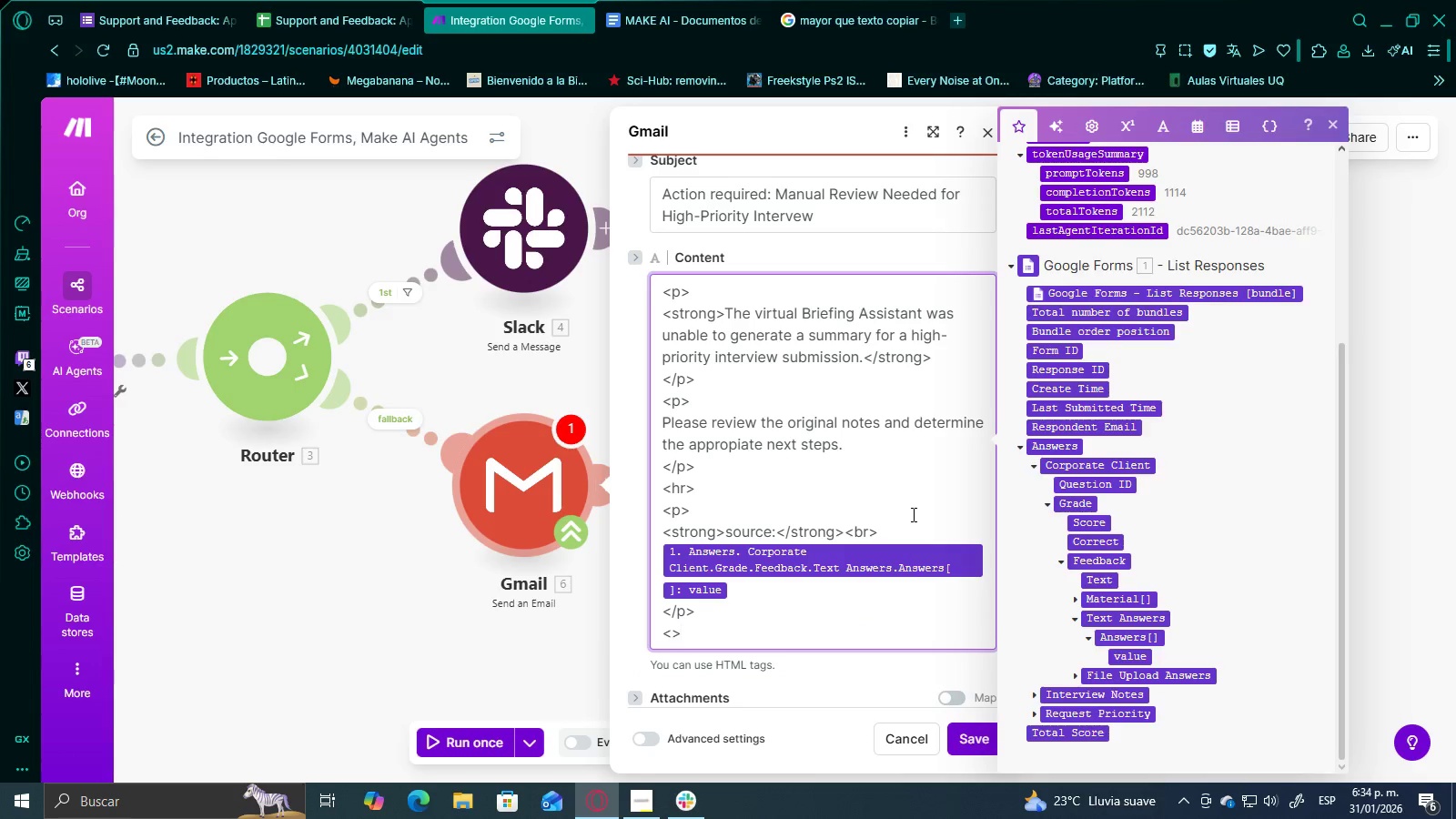 
key(ArrowLeft)
 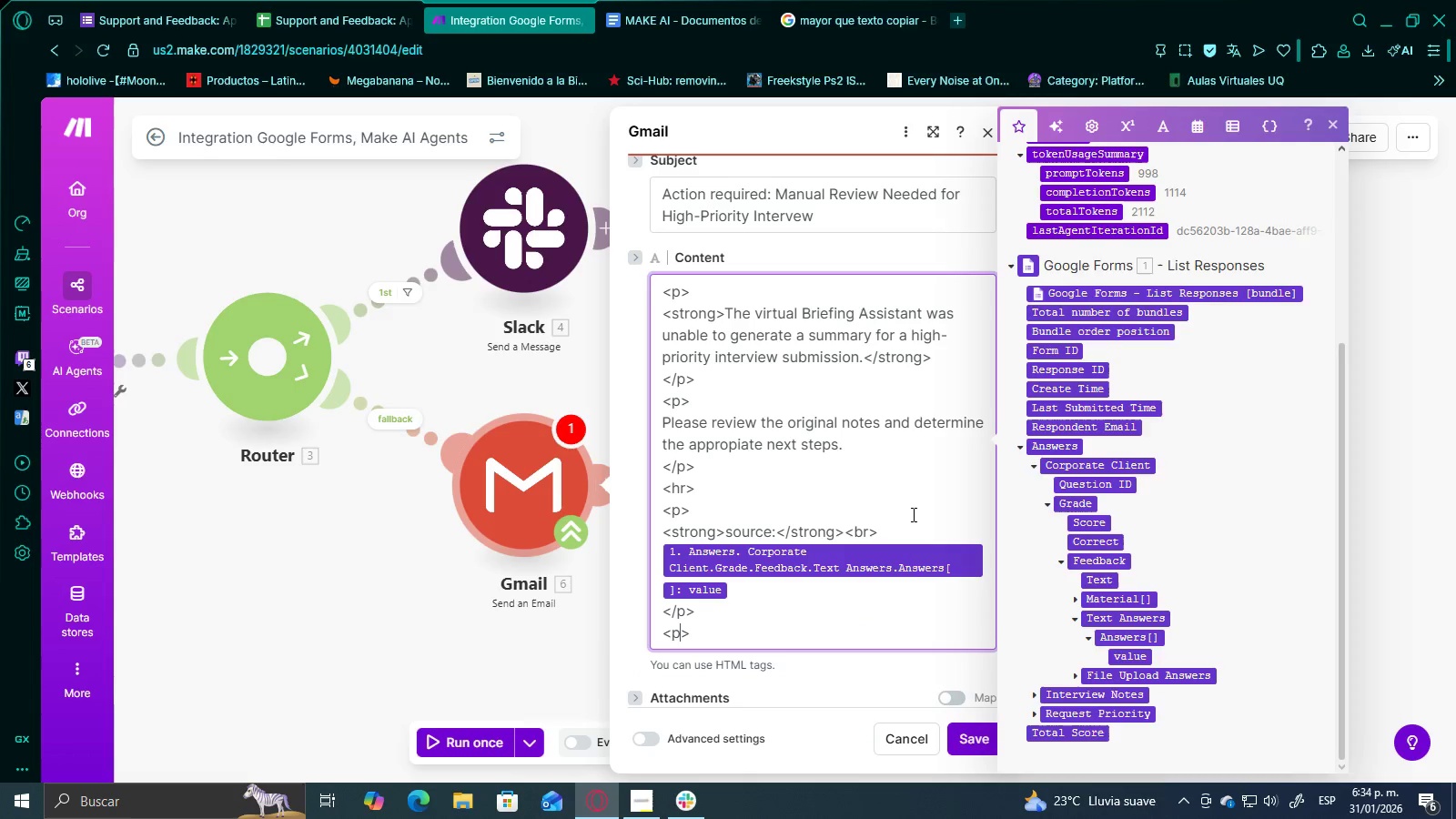 
key(P)
 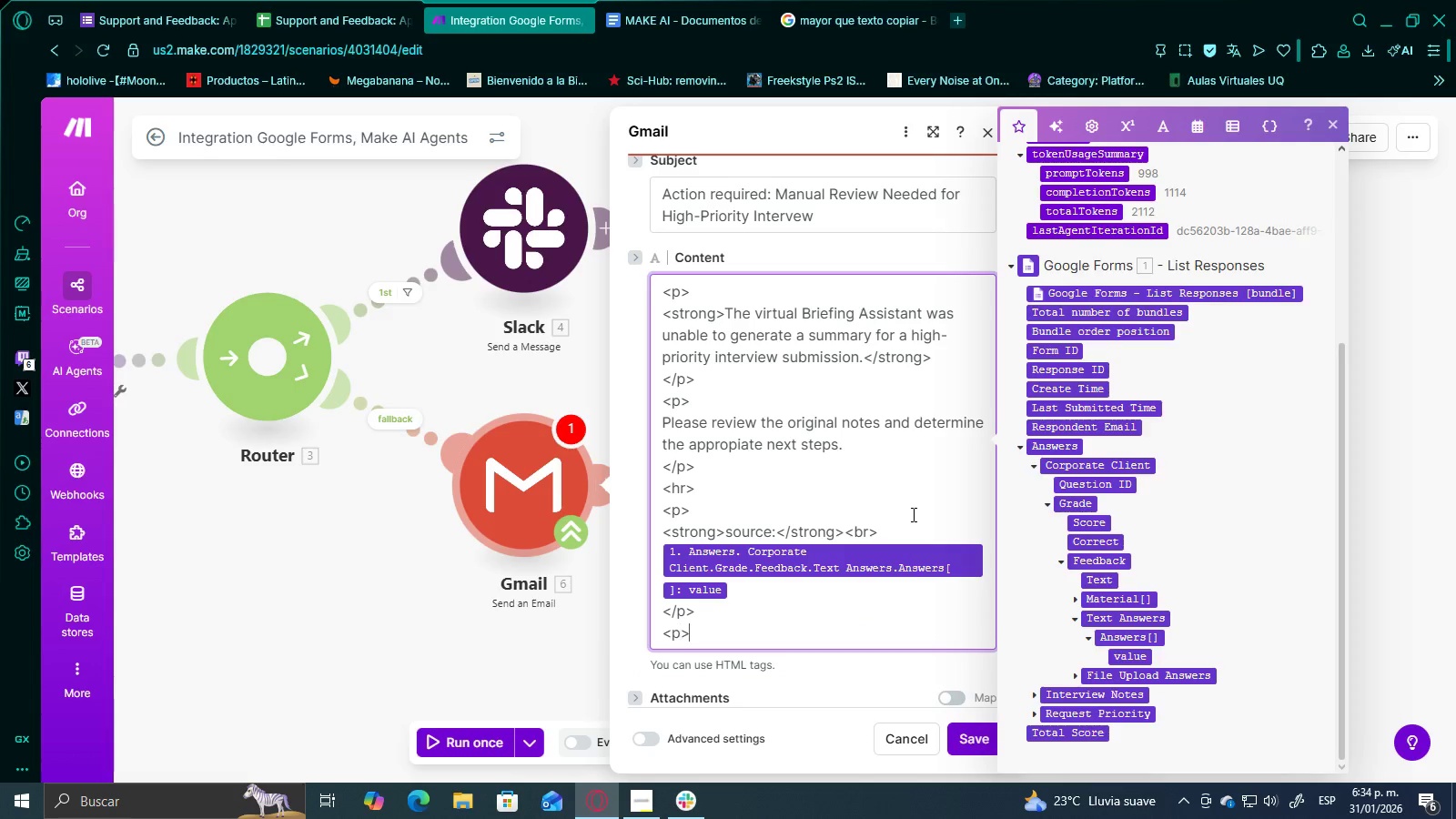 
key(ArrowRight)
 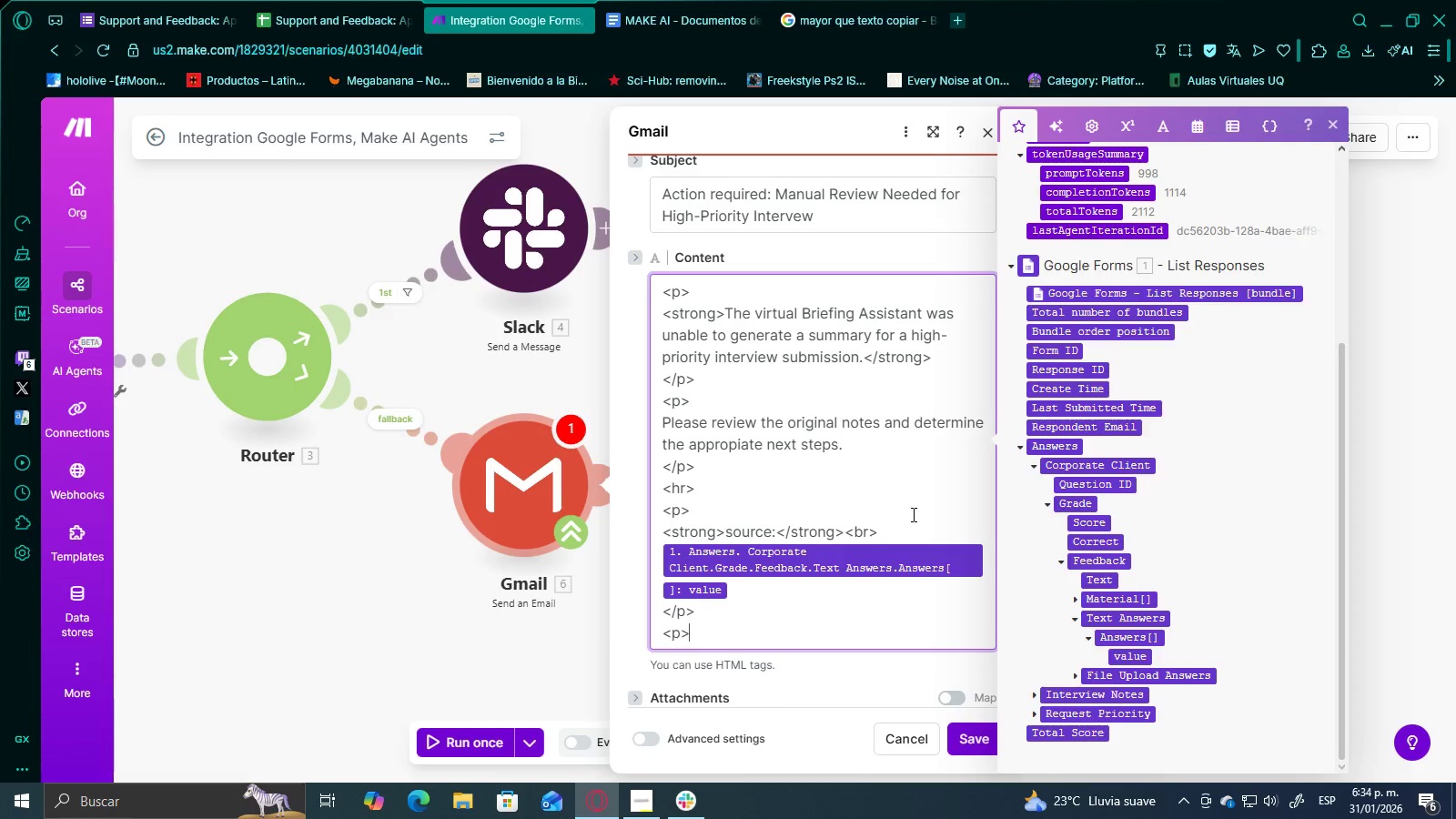 
key(Enter)
 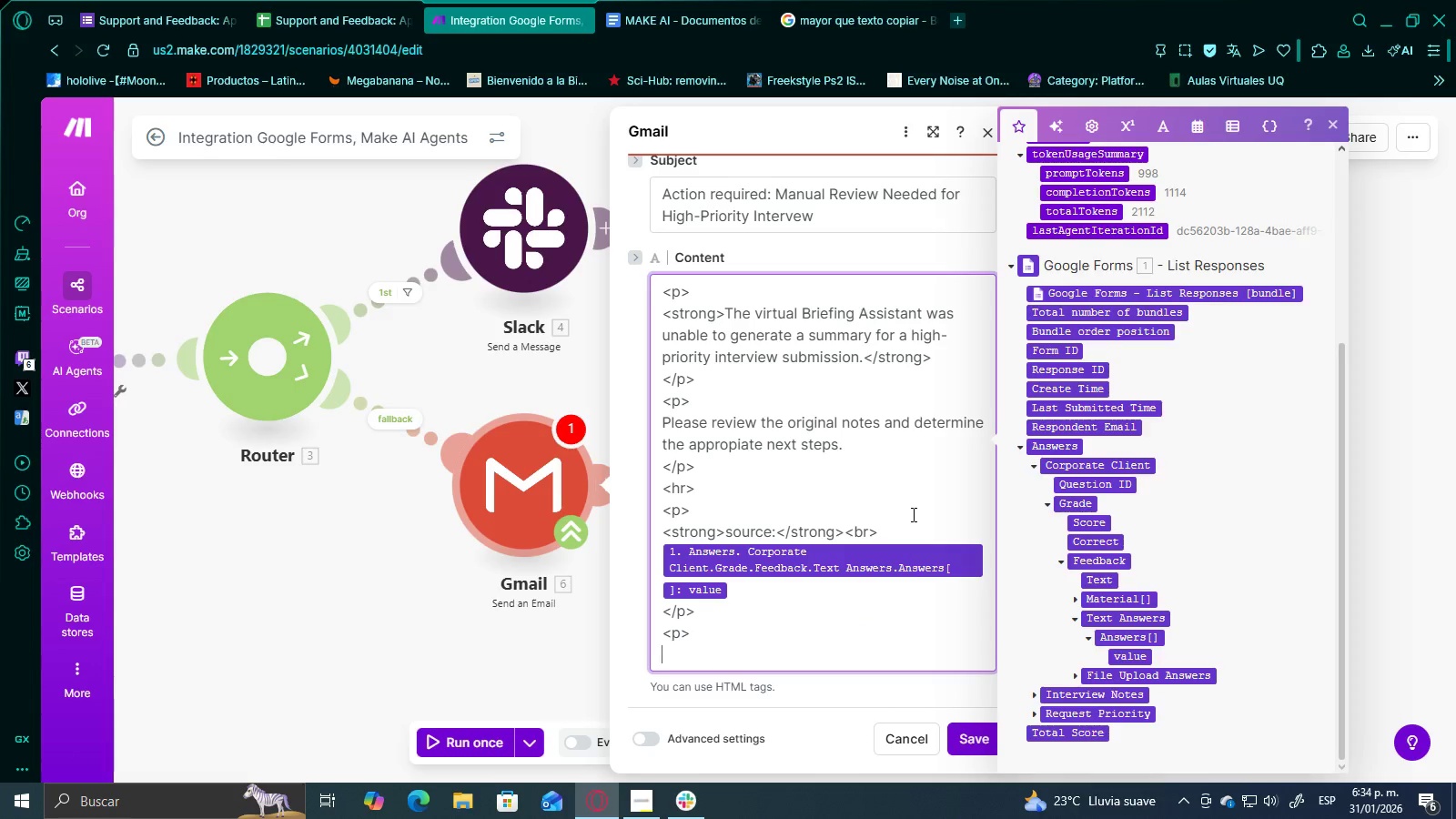 
key(Control+V)
 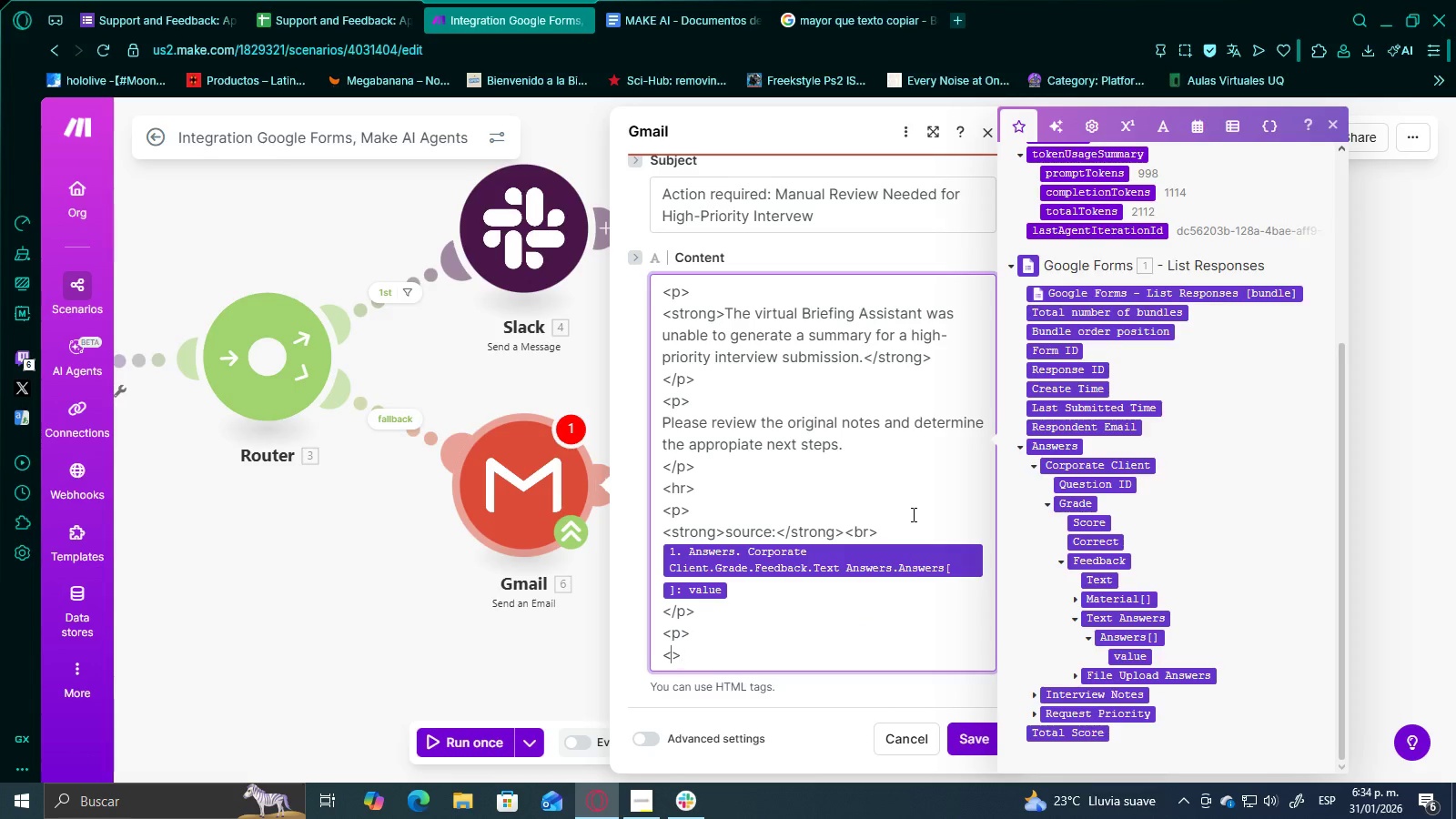 
key(ArrowLeft)
 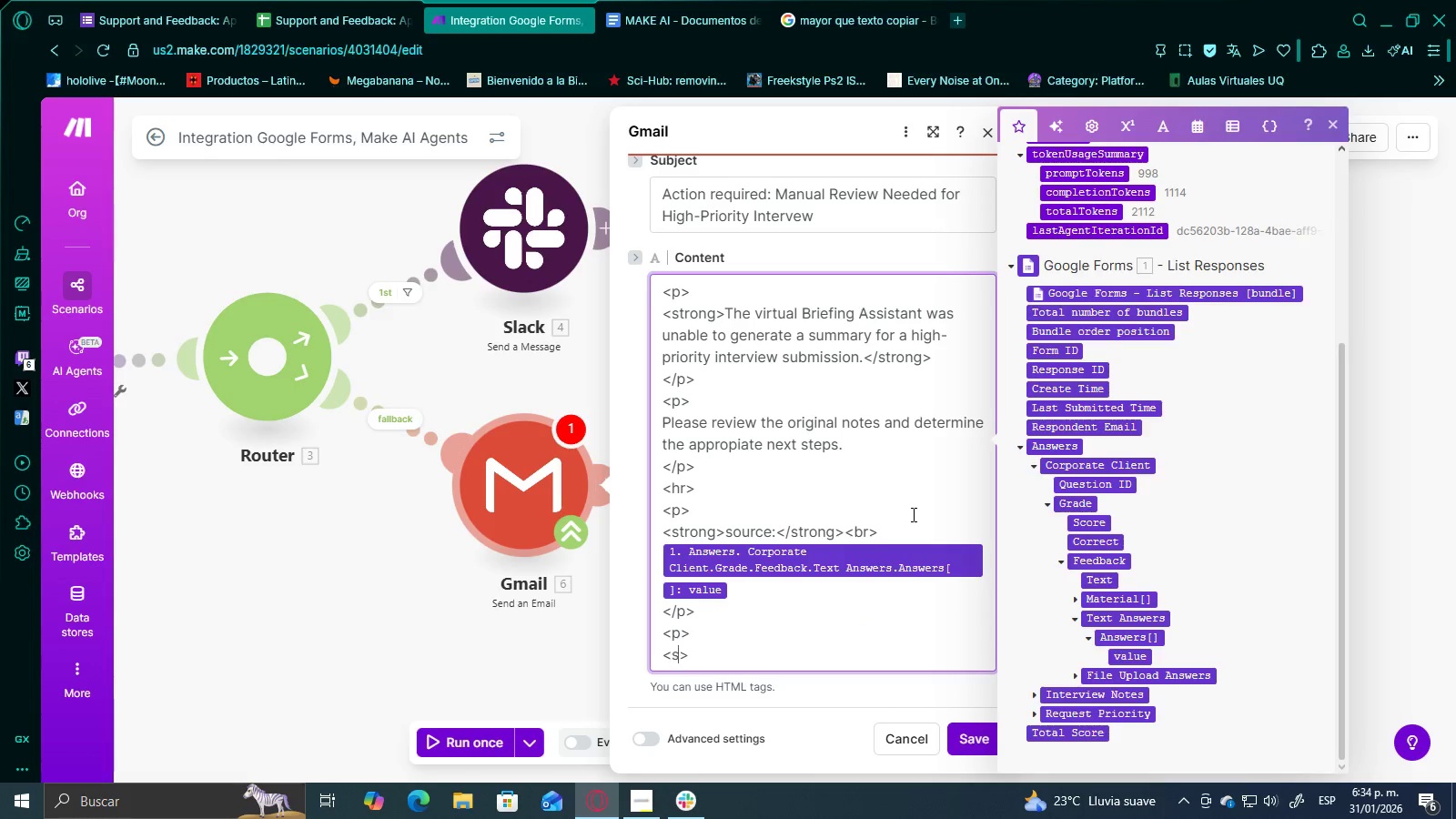 
type(strong)
 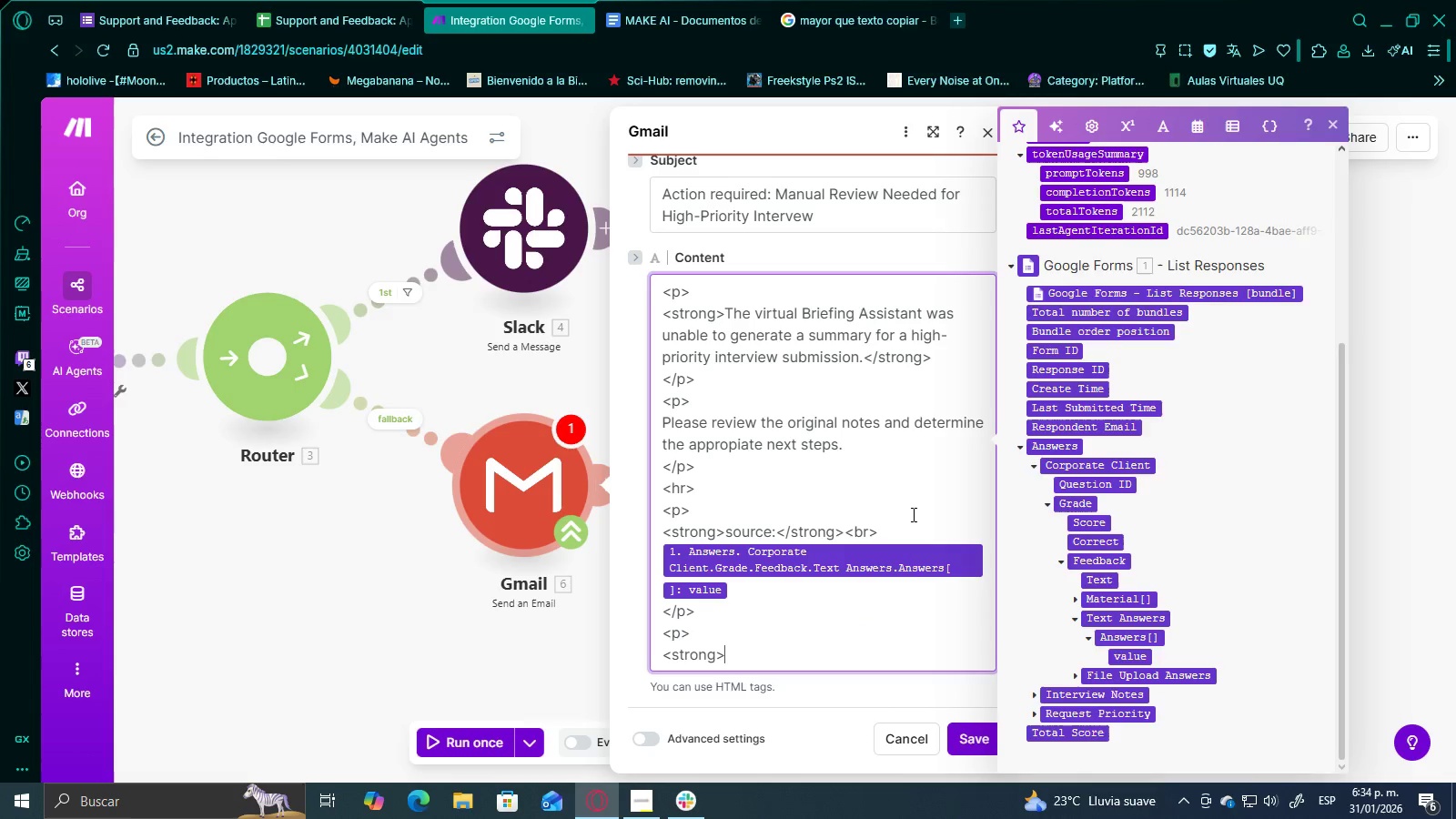 
key(ArrowRight)
 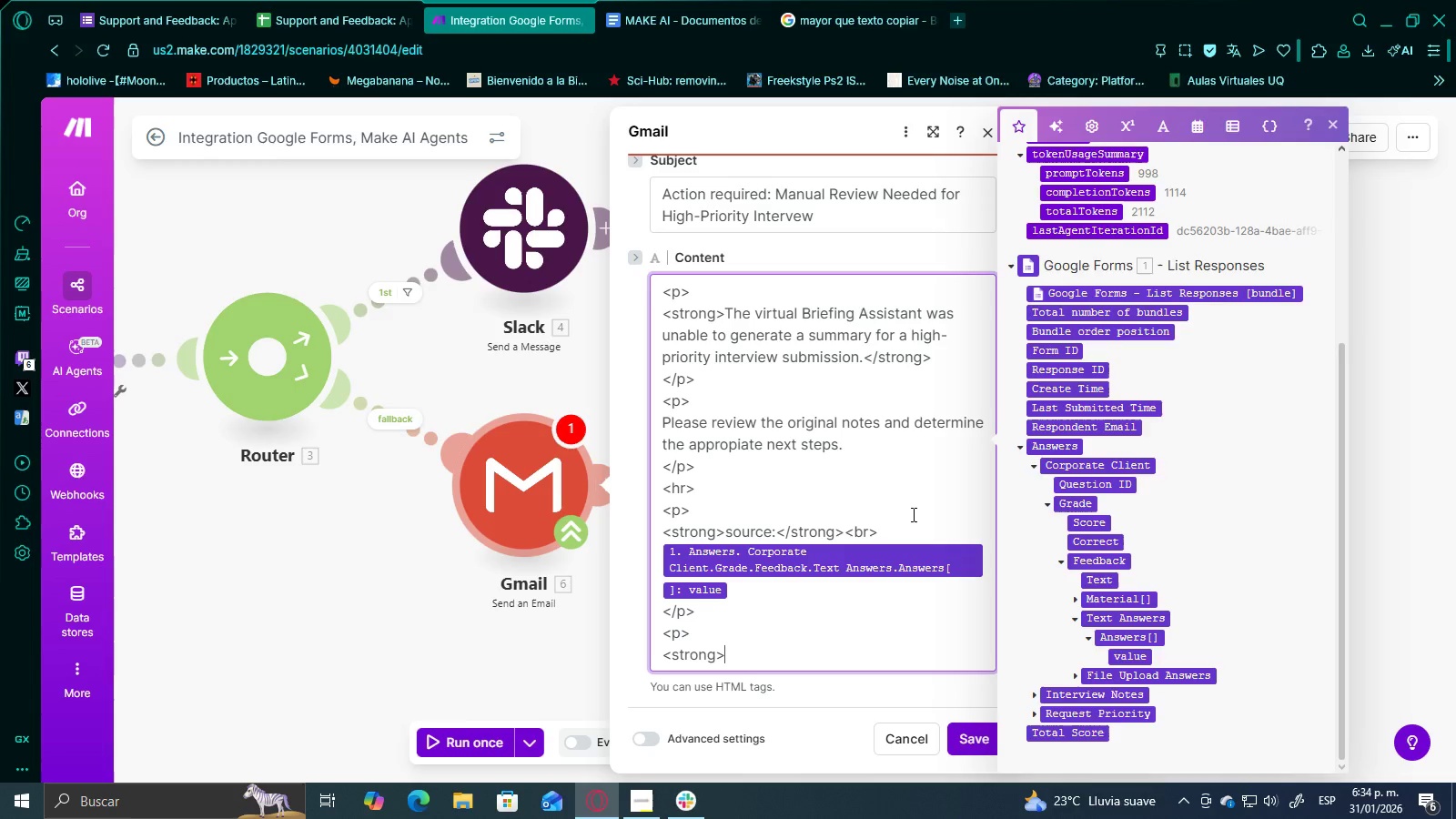 
type(Priority Level>)
 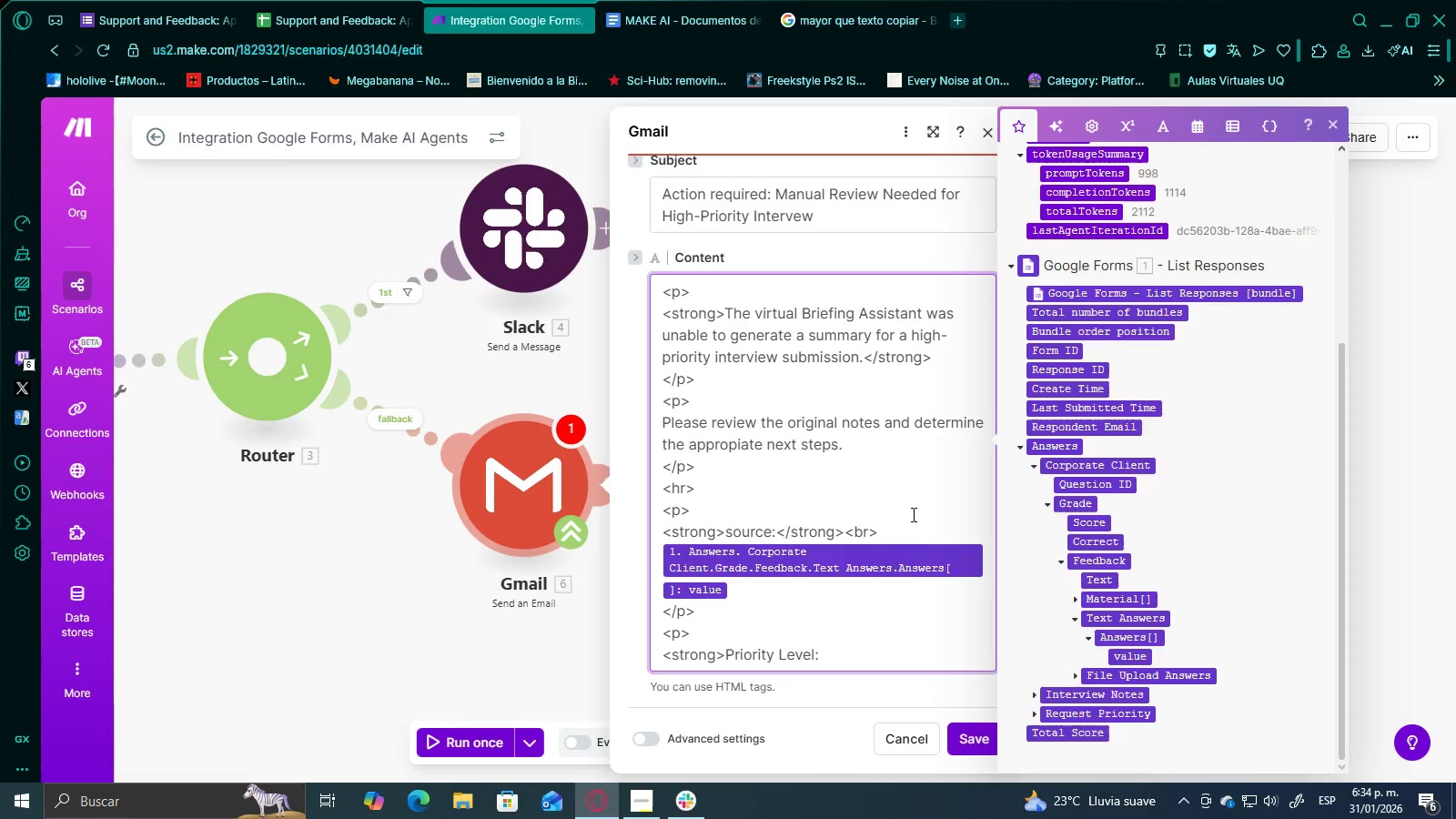 
key(Control+ControlLeft)
 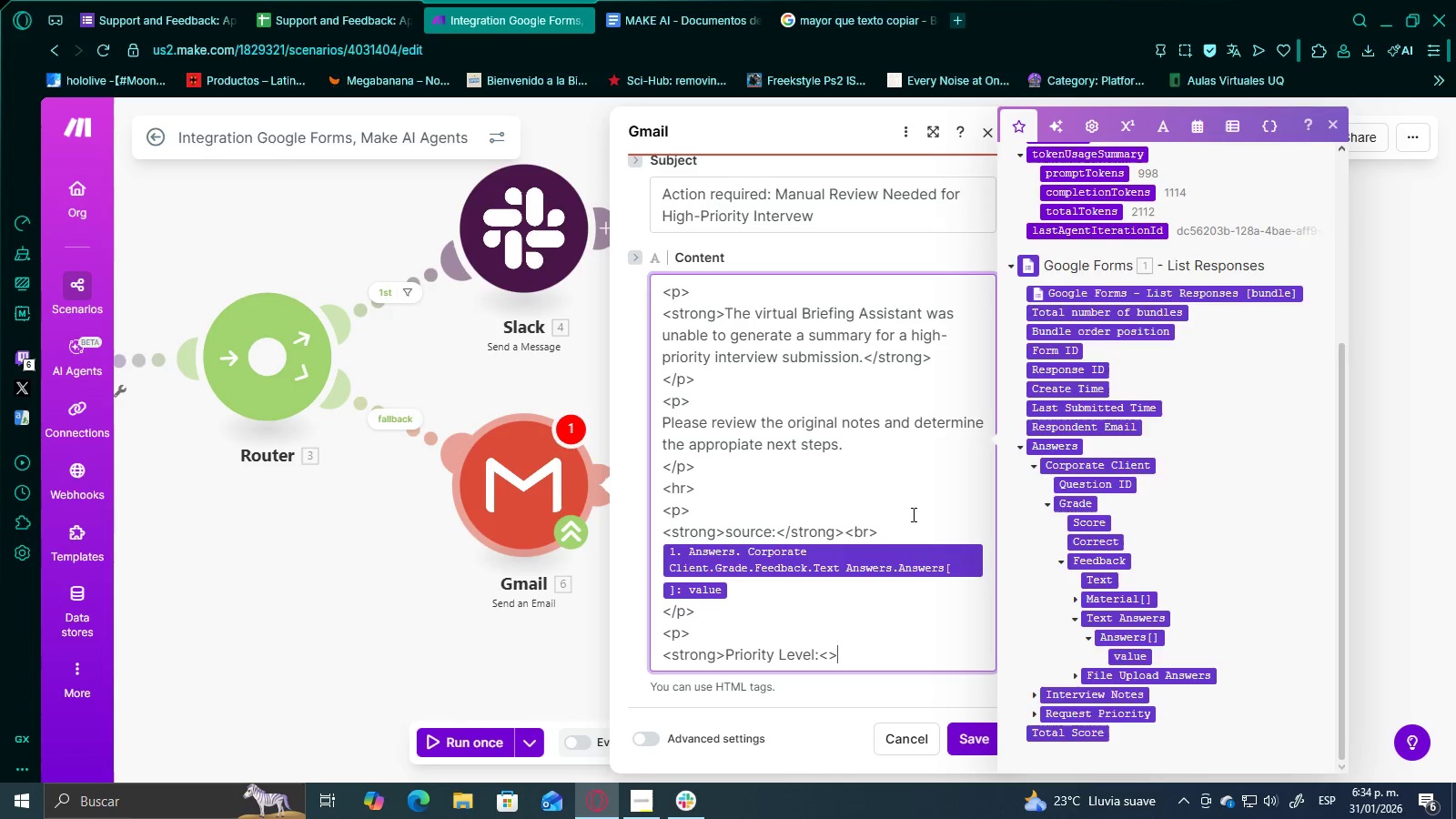 
key(Control+V)
 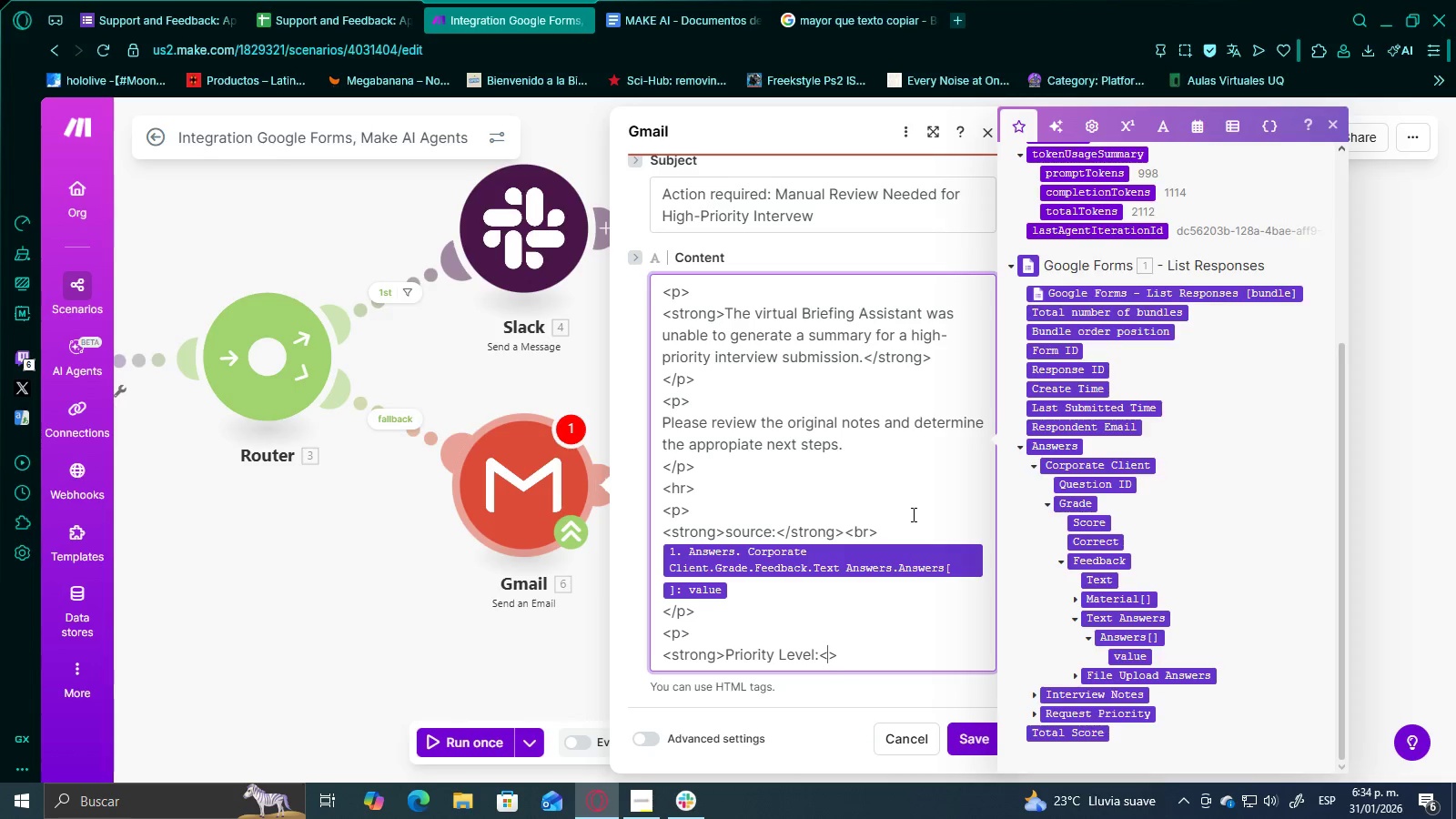 
key(ArrowLeft)
 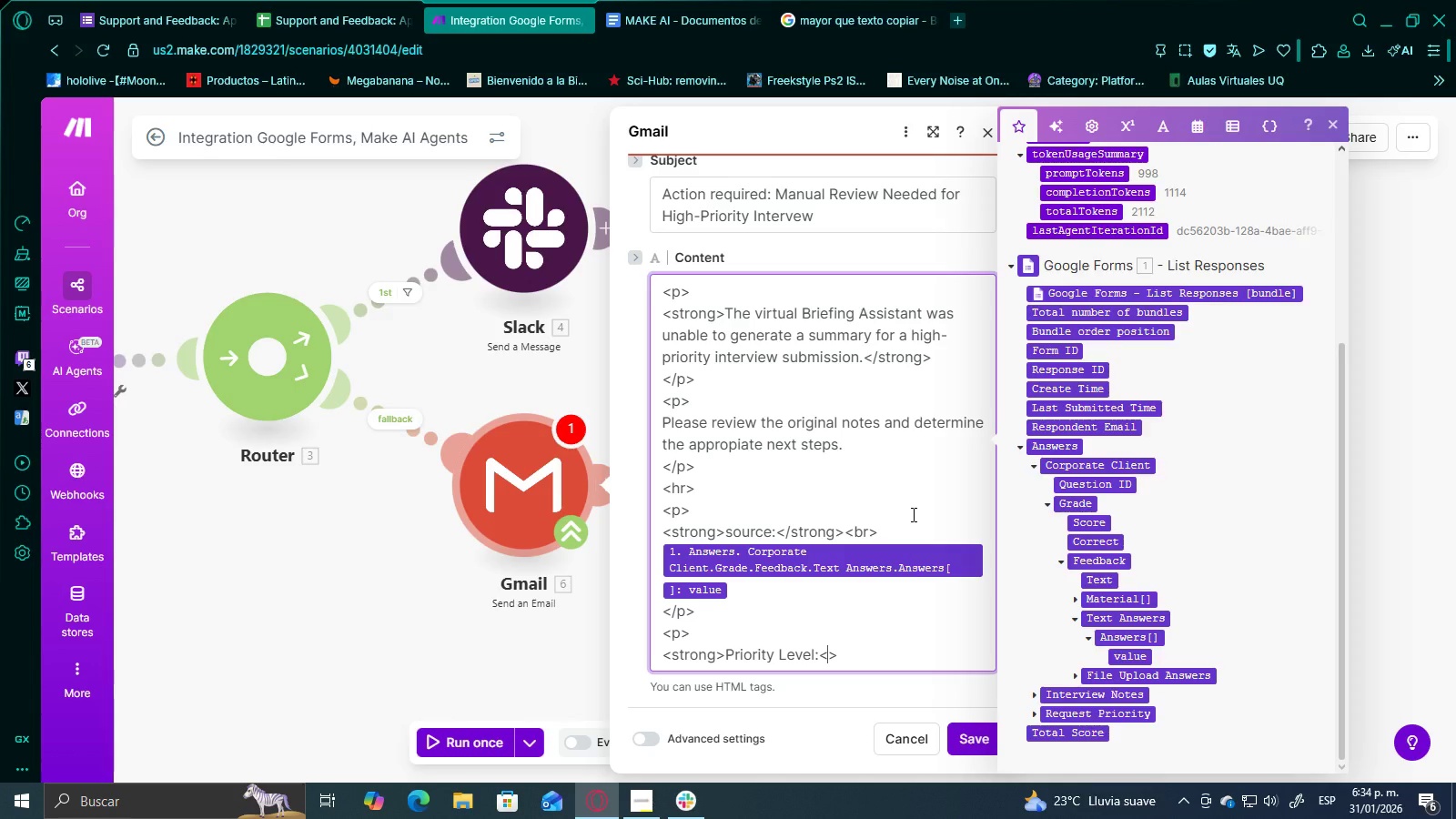 
type(&strong)
 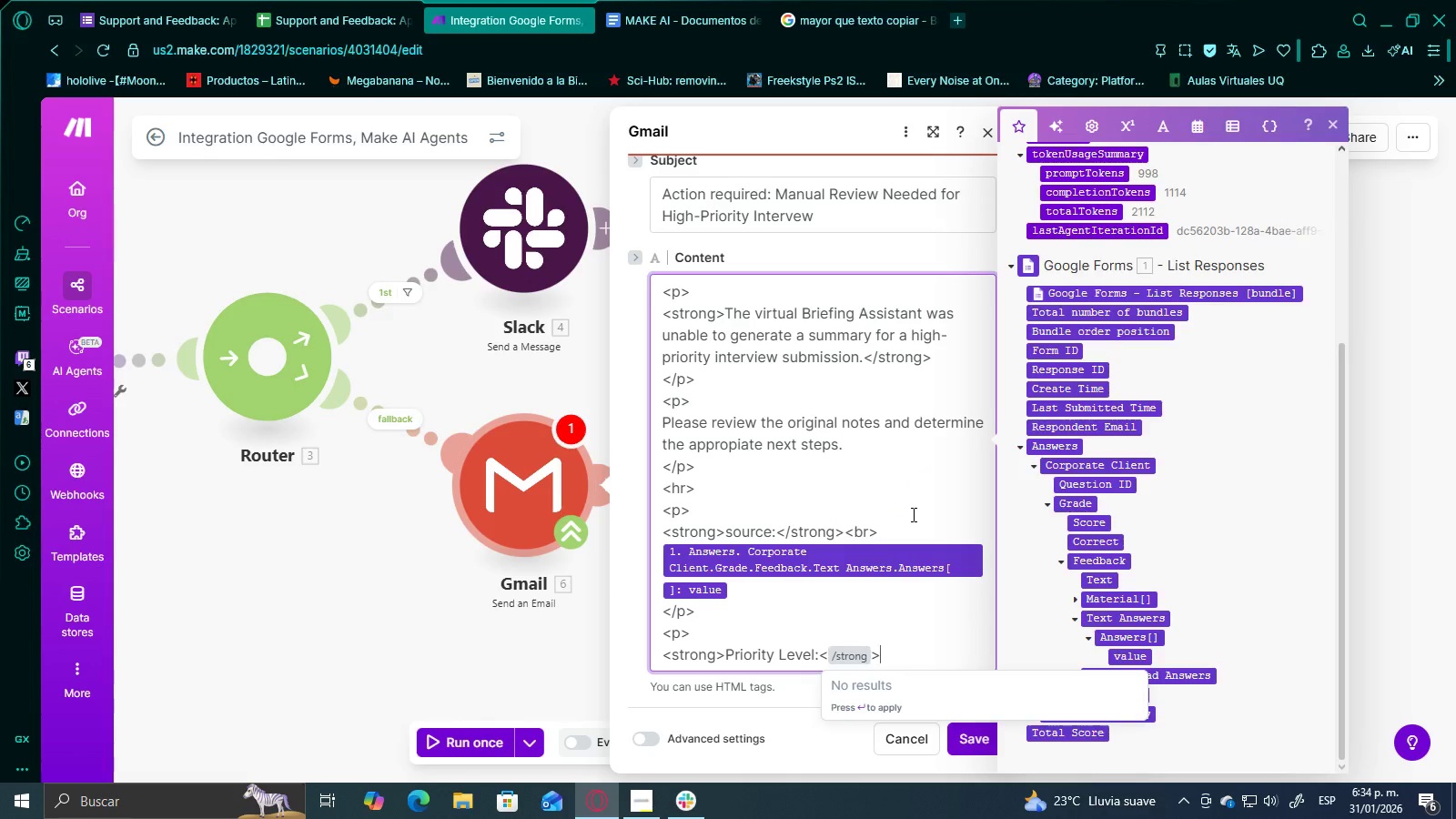 
key(ArrowRight)
 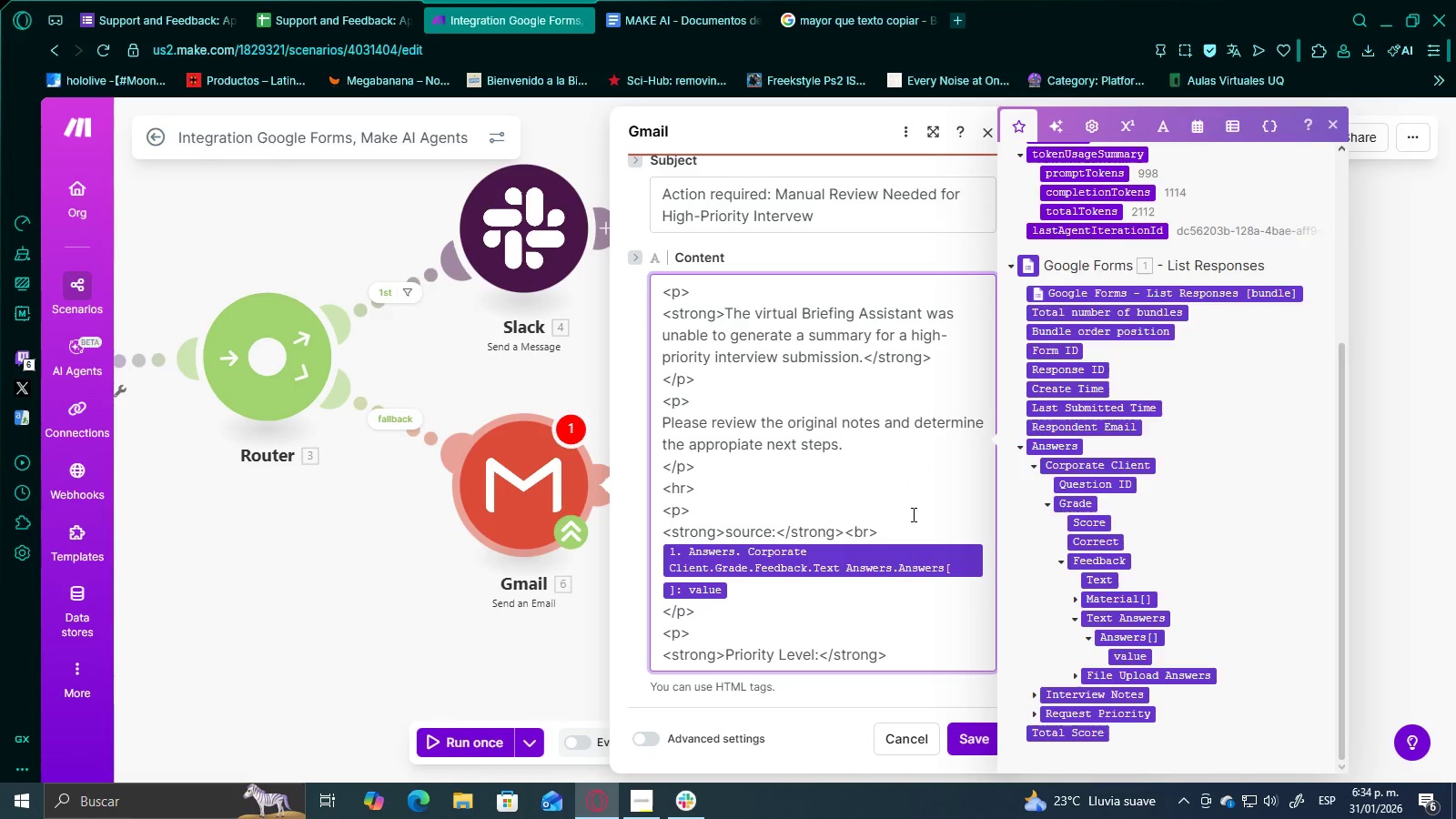 
key(ArrowRight)
 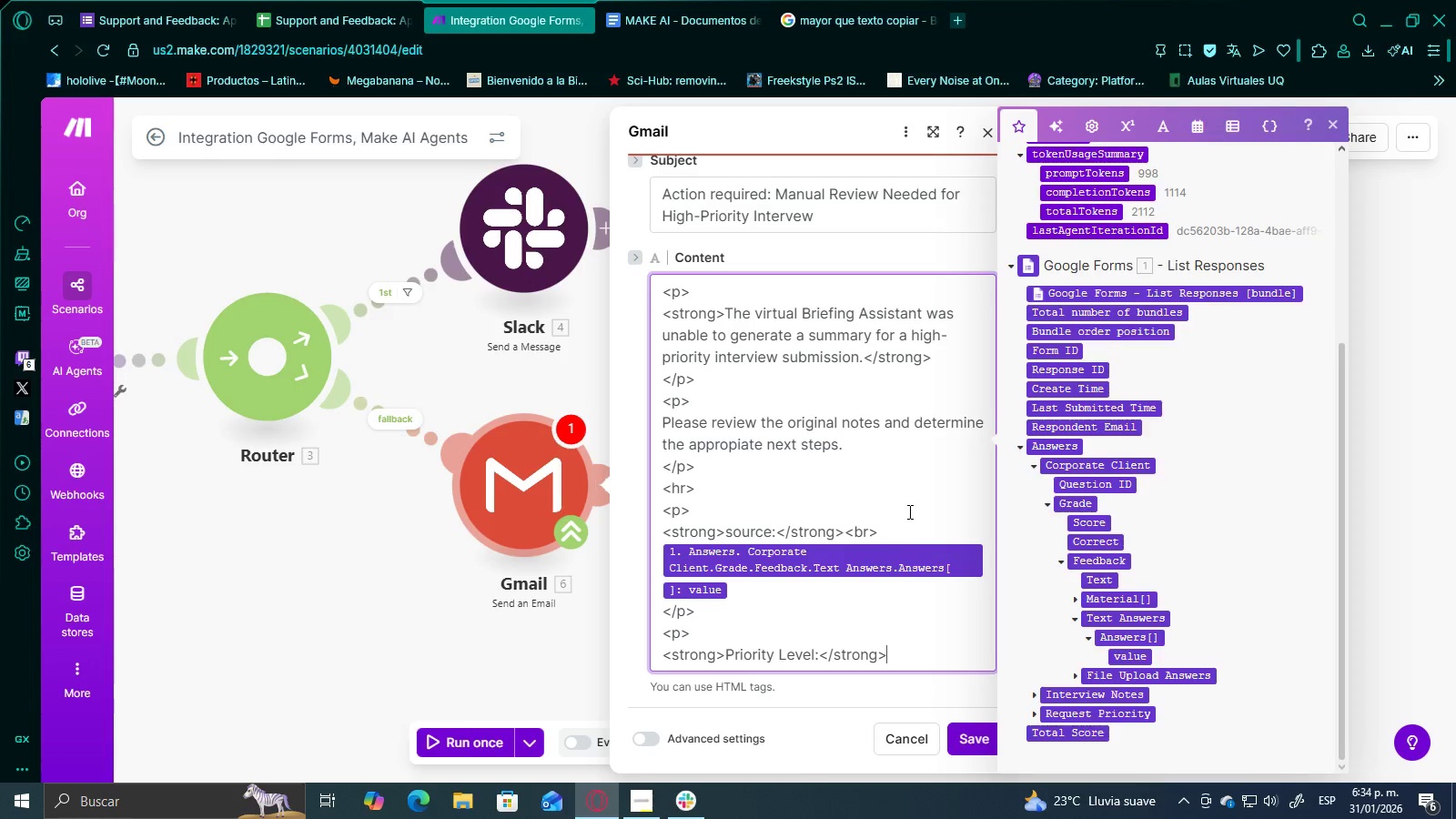 
scroll: coordinate [897, 589], scroll_direction: down, amount: 2.0
 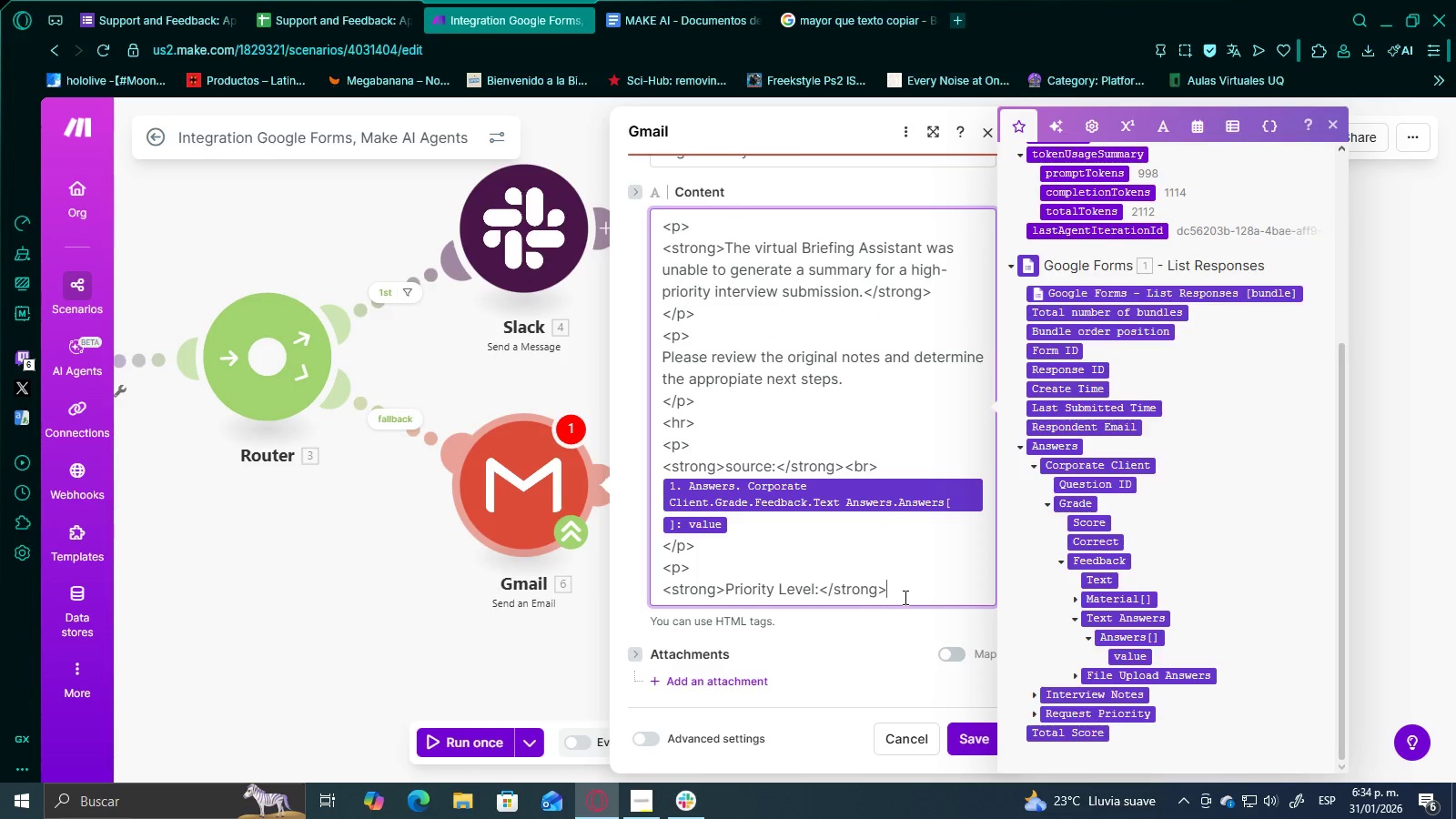 
key(Enter)
 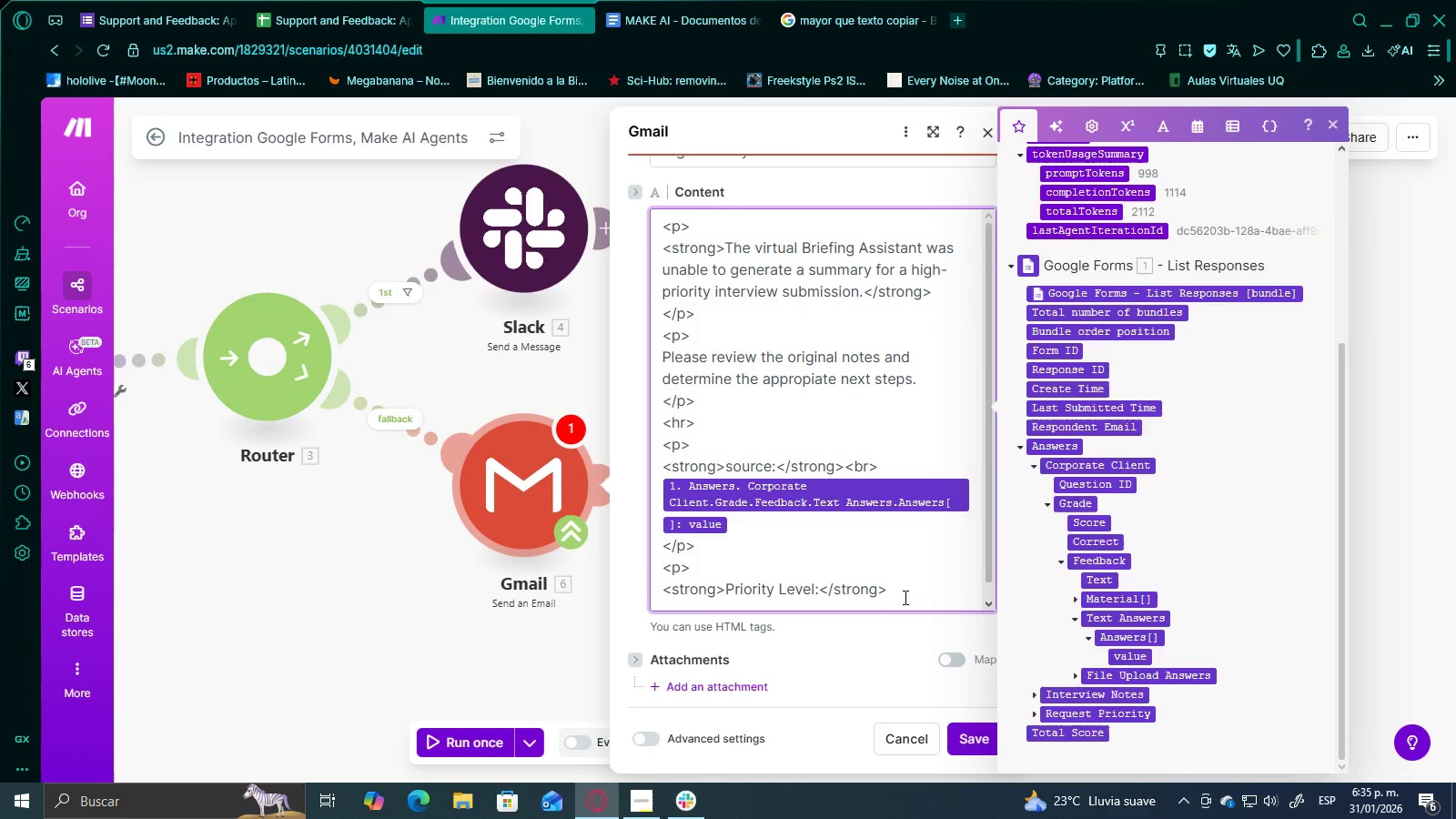 
scroll: coordinate [870, 516], scroll_direction: down, amount: 5.0
 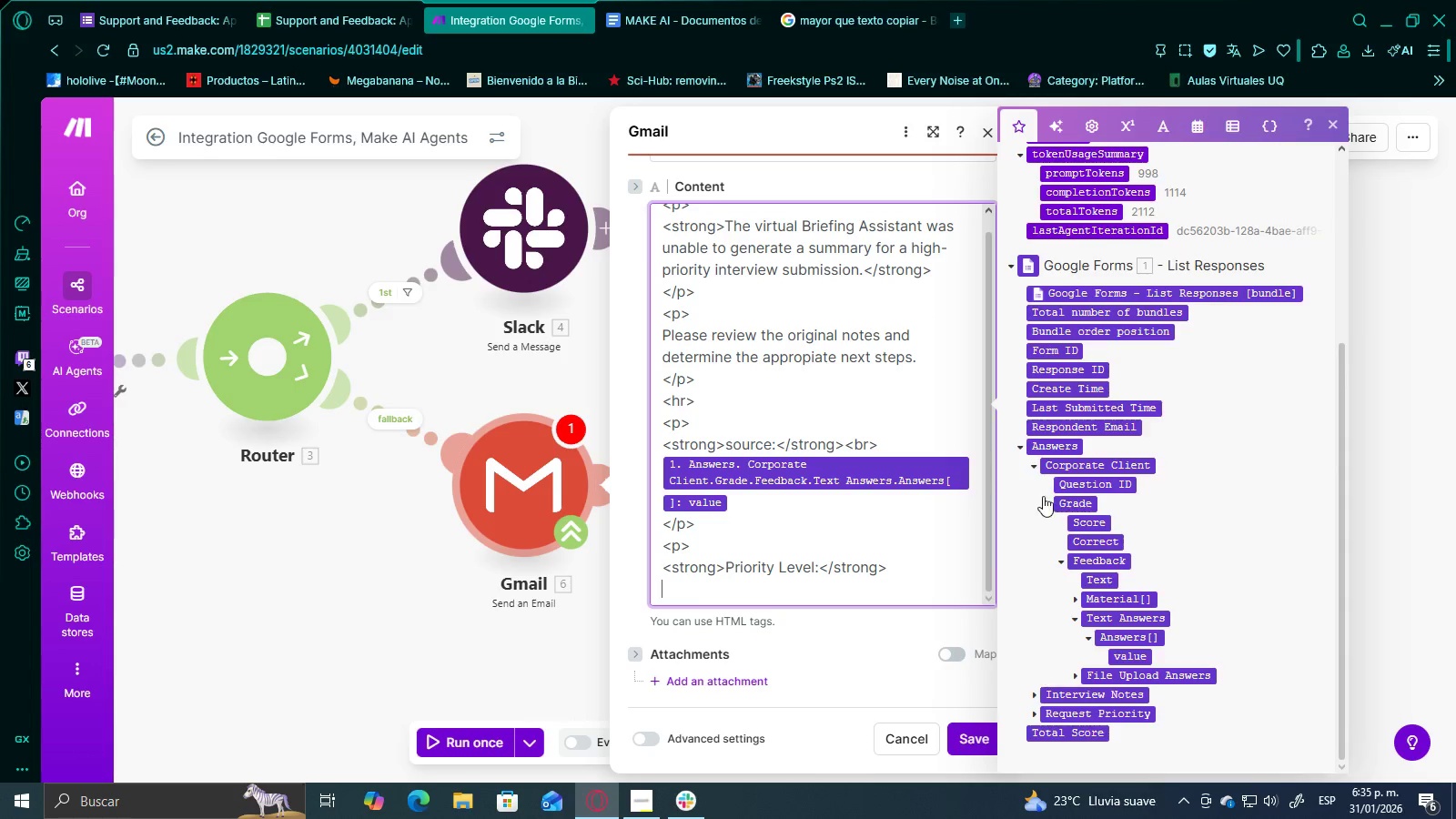 
left_click([1034, 465])
 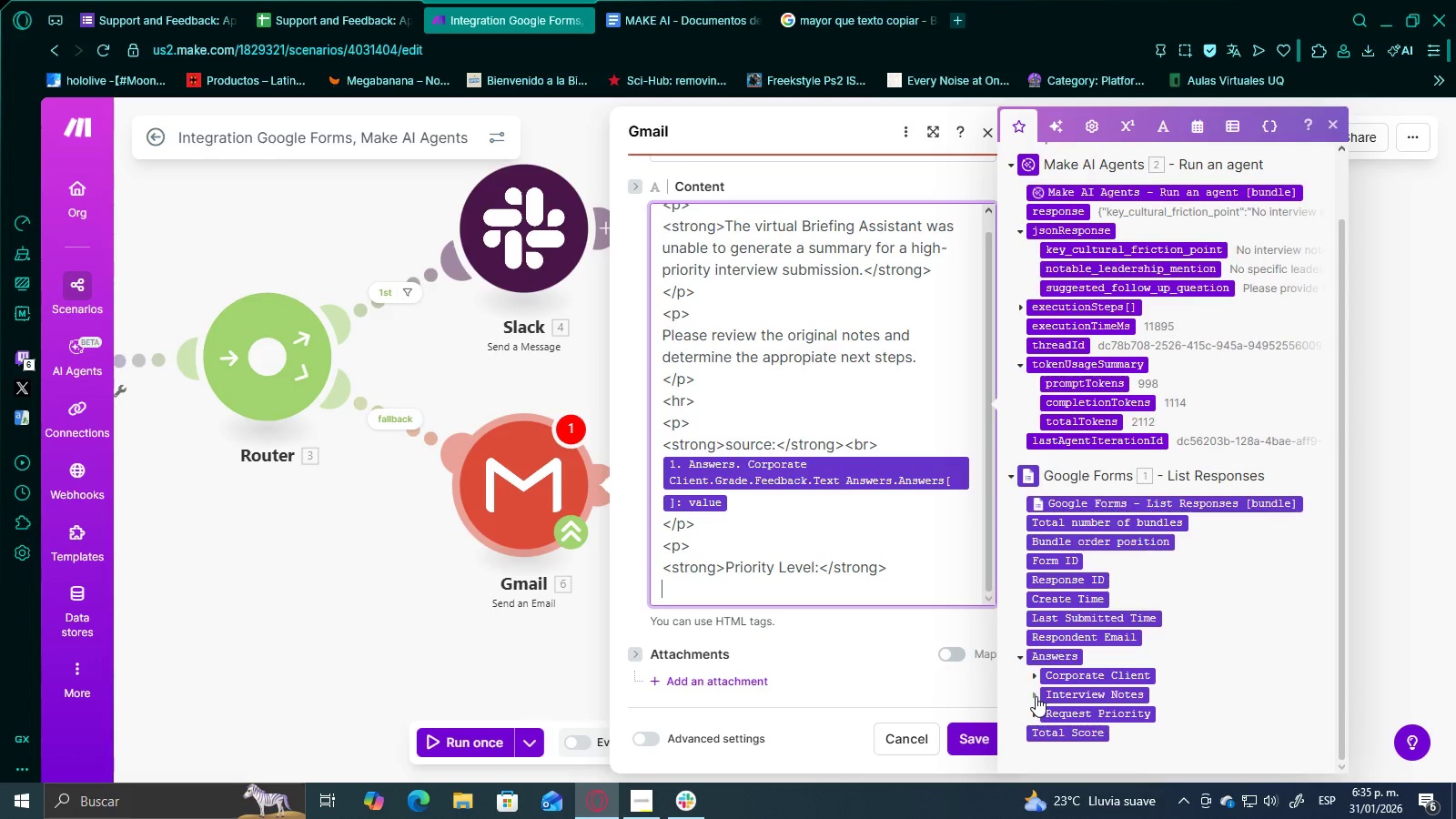 
left_click([1035, 710])
 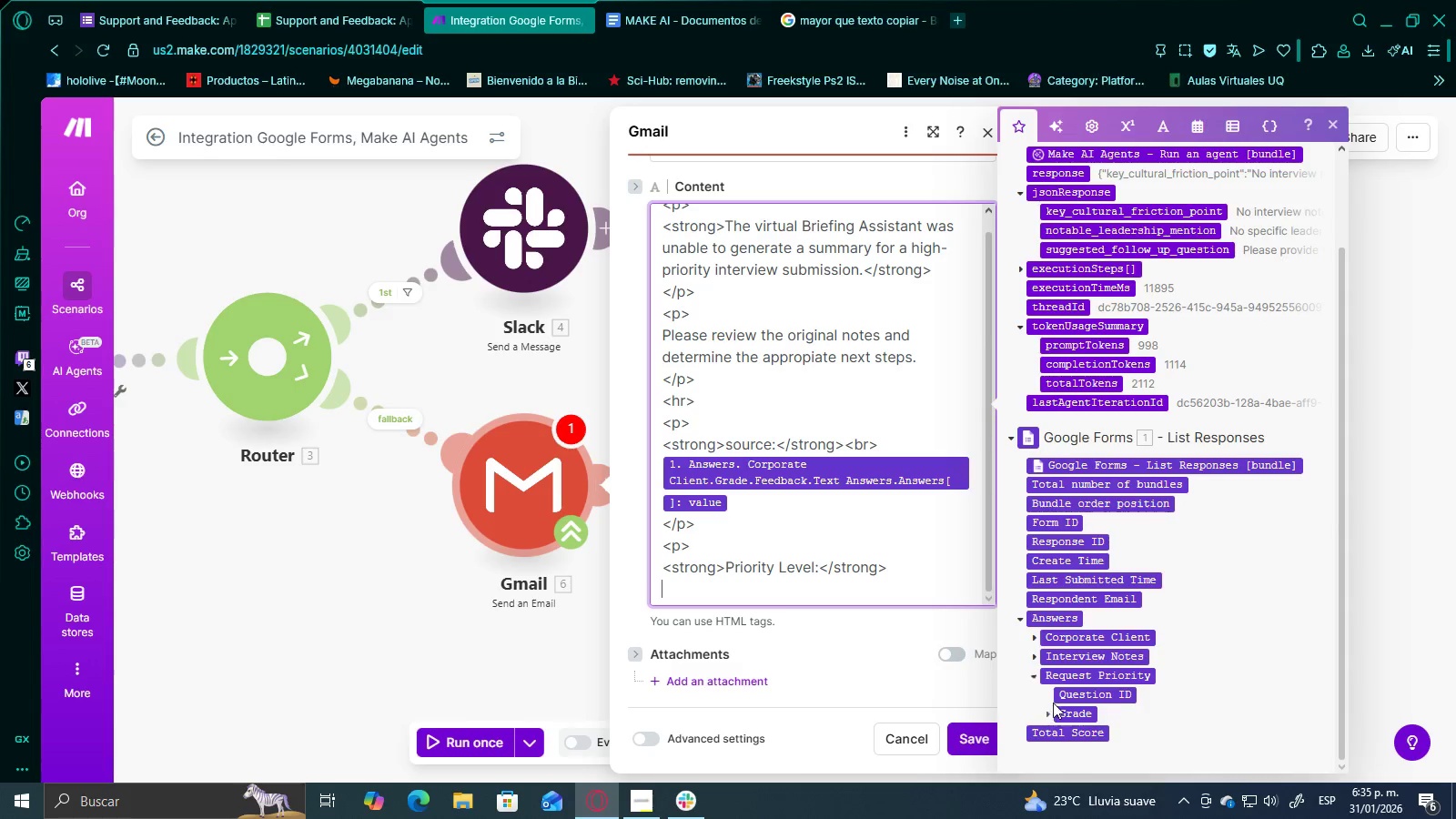 
scroll: coordinate [1069, 695], scroll_direction: down, amount: 3.0
 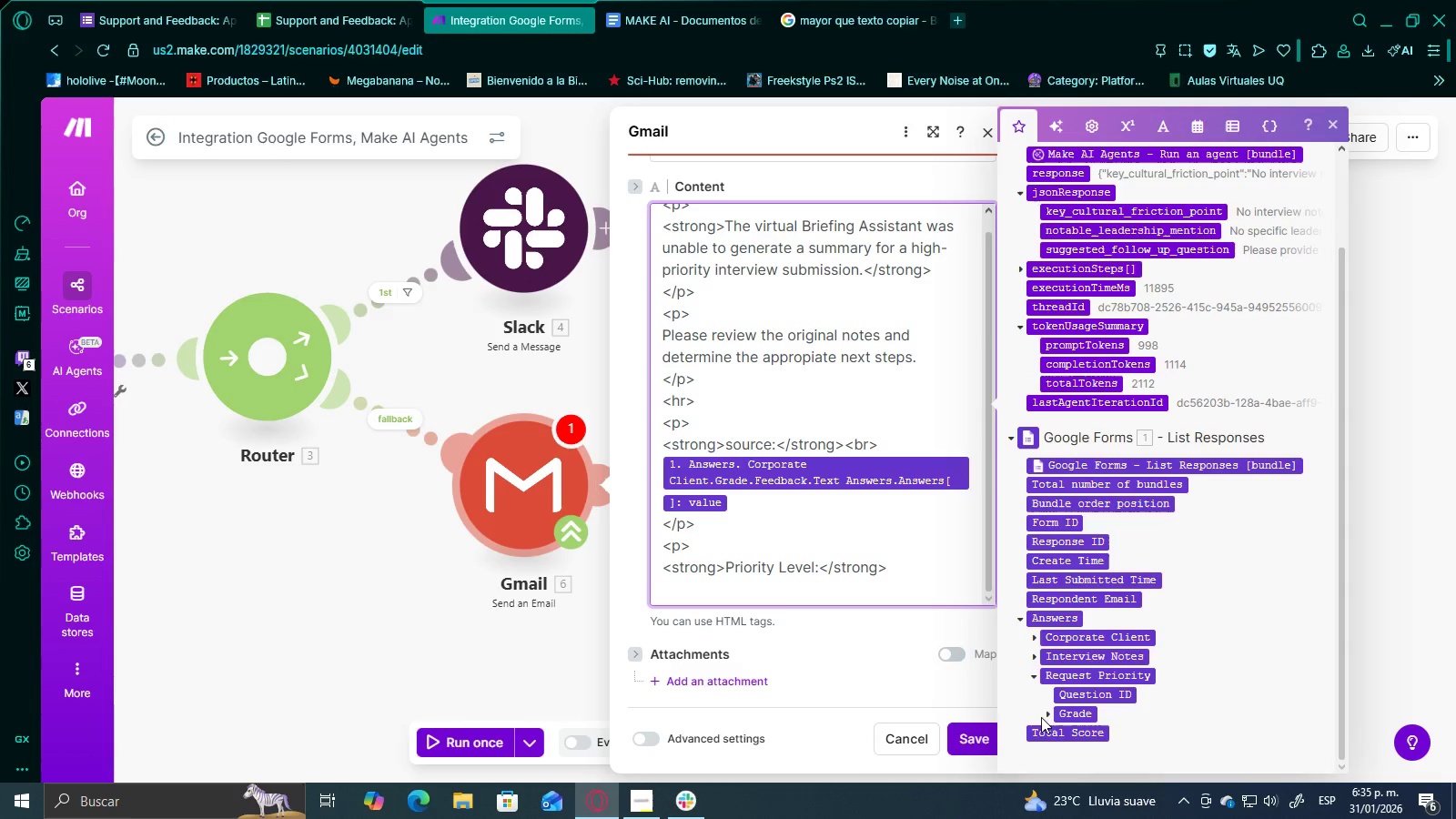 
left_click([1047, 714])
 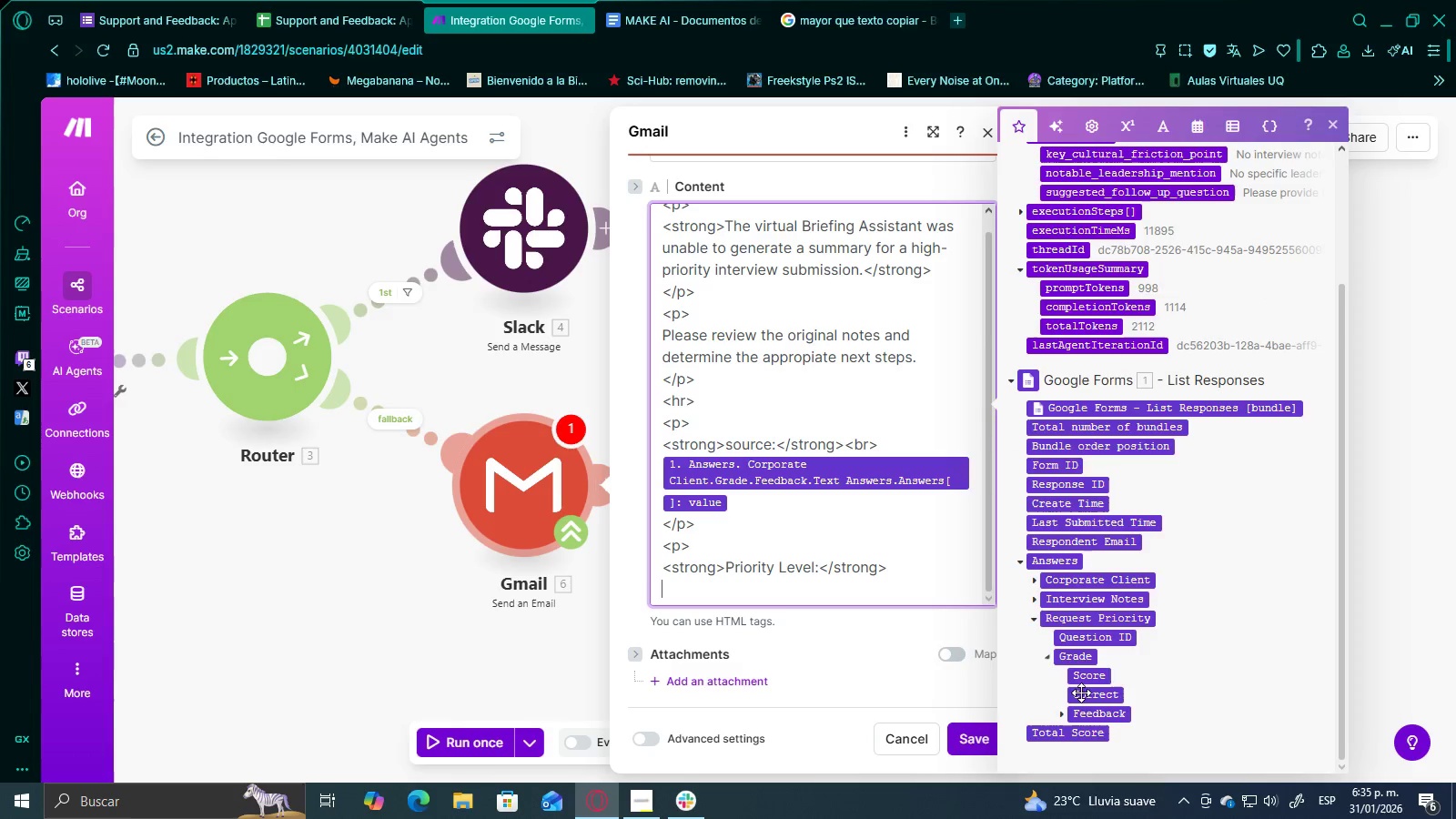 
scroll: coordinate [1107, 672], scroll_direction: down, amount: 3.0
 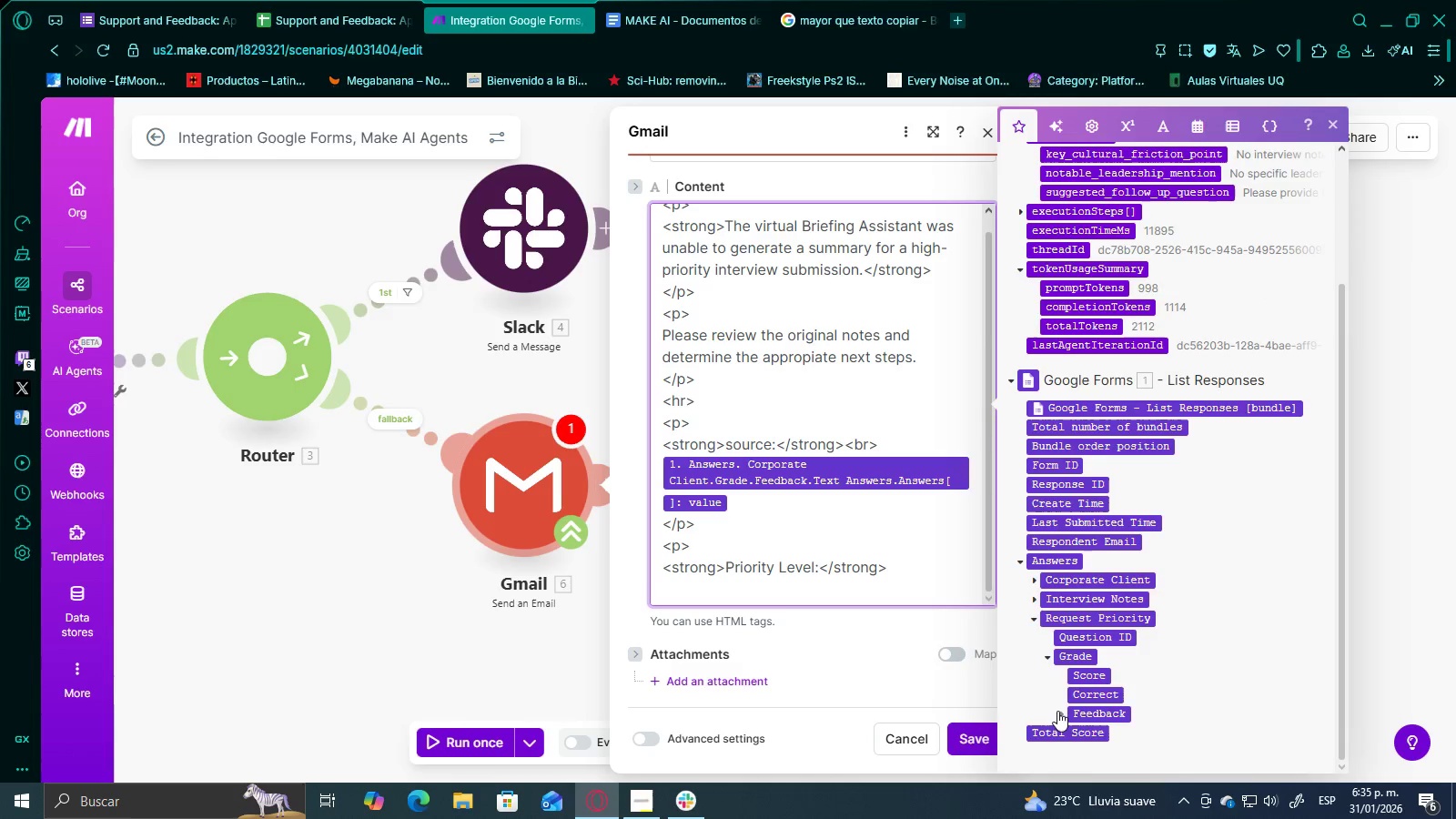 
left_click([1057, 711])
 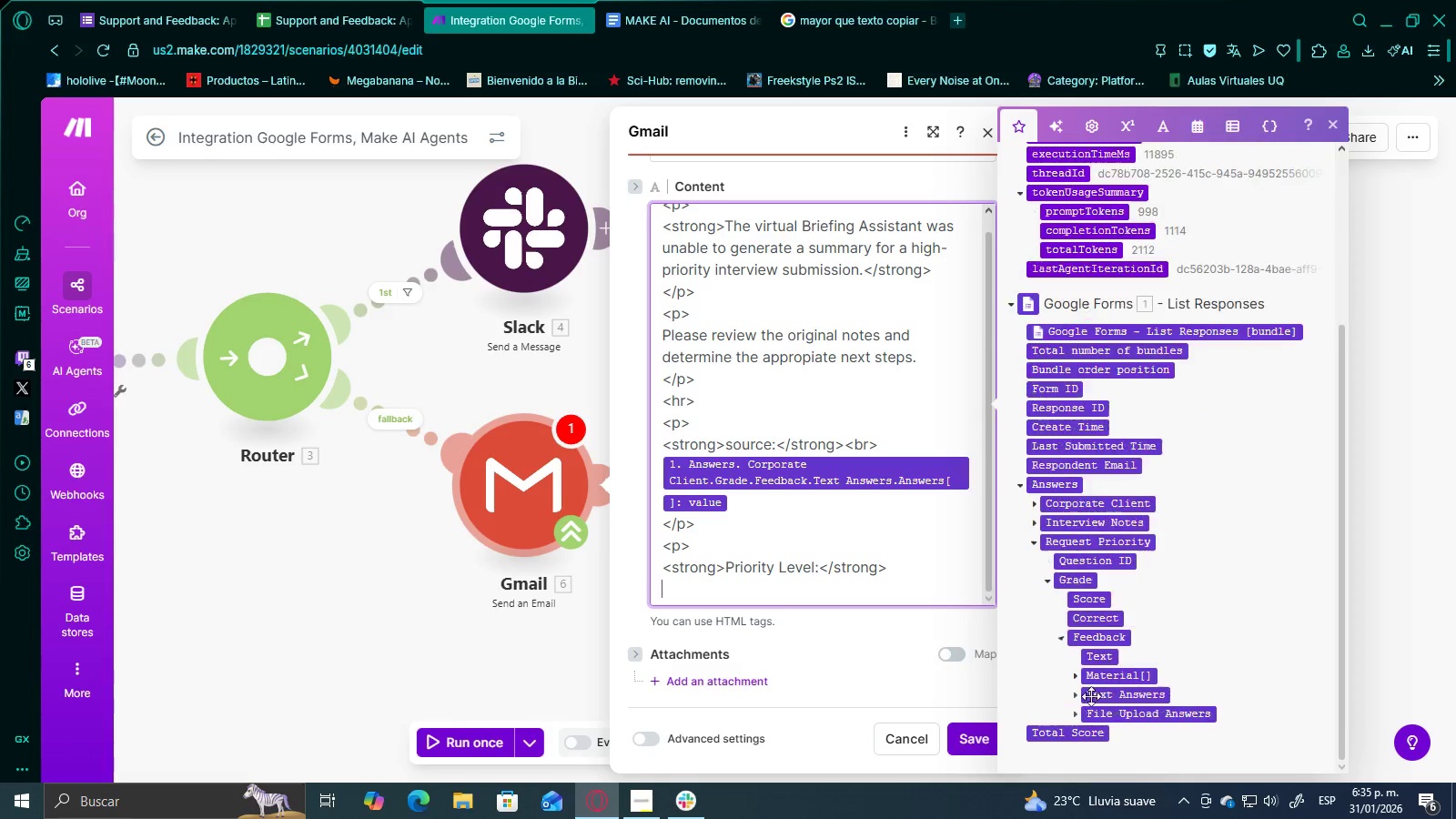 
scroll: coordinate [1097, 693], scroll_direction: down, amount: 3.0
 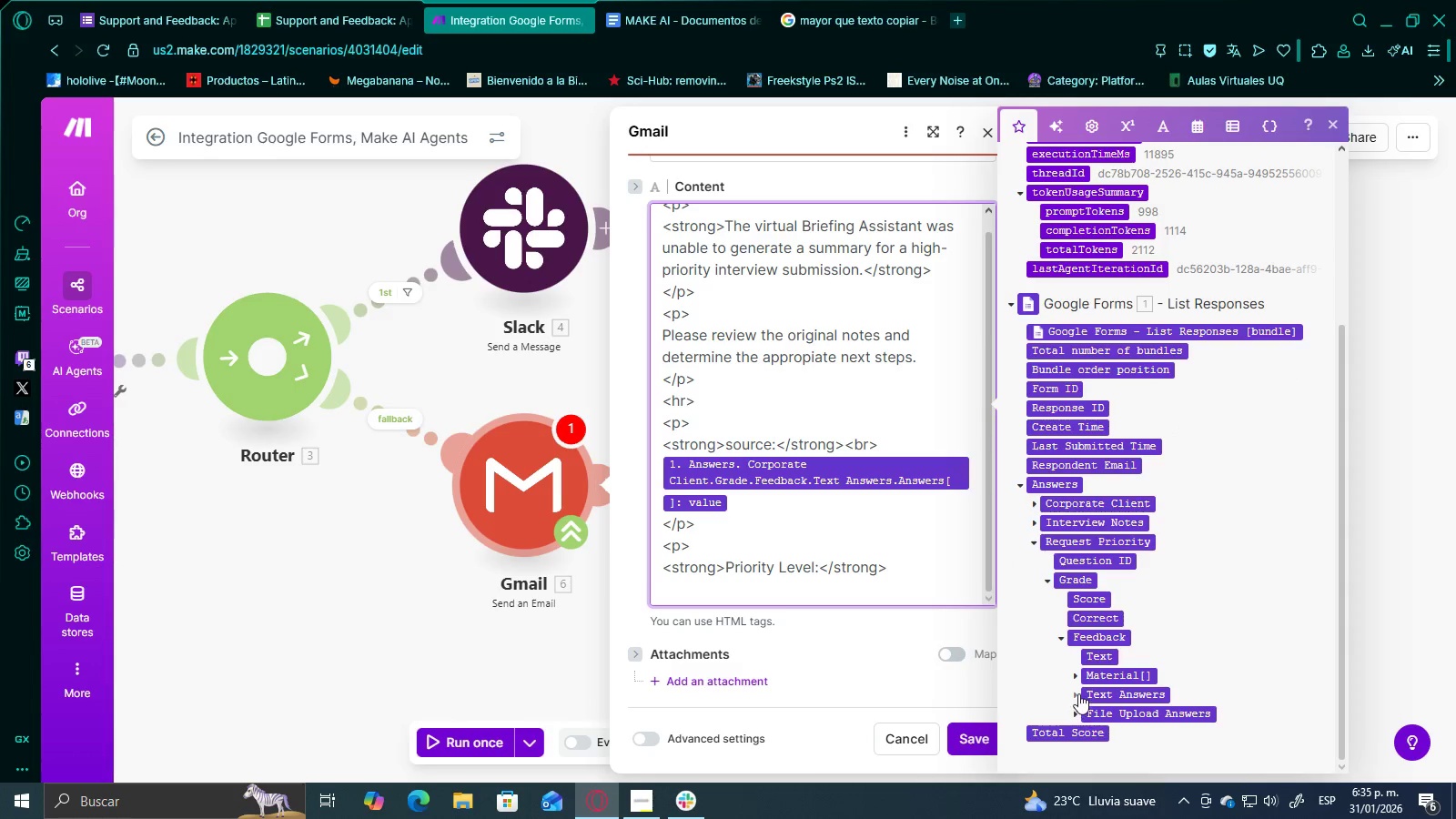 
left_click([1077, 691])
 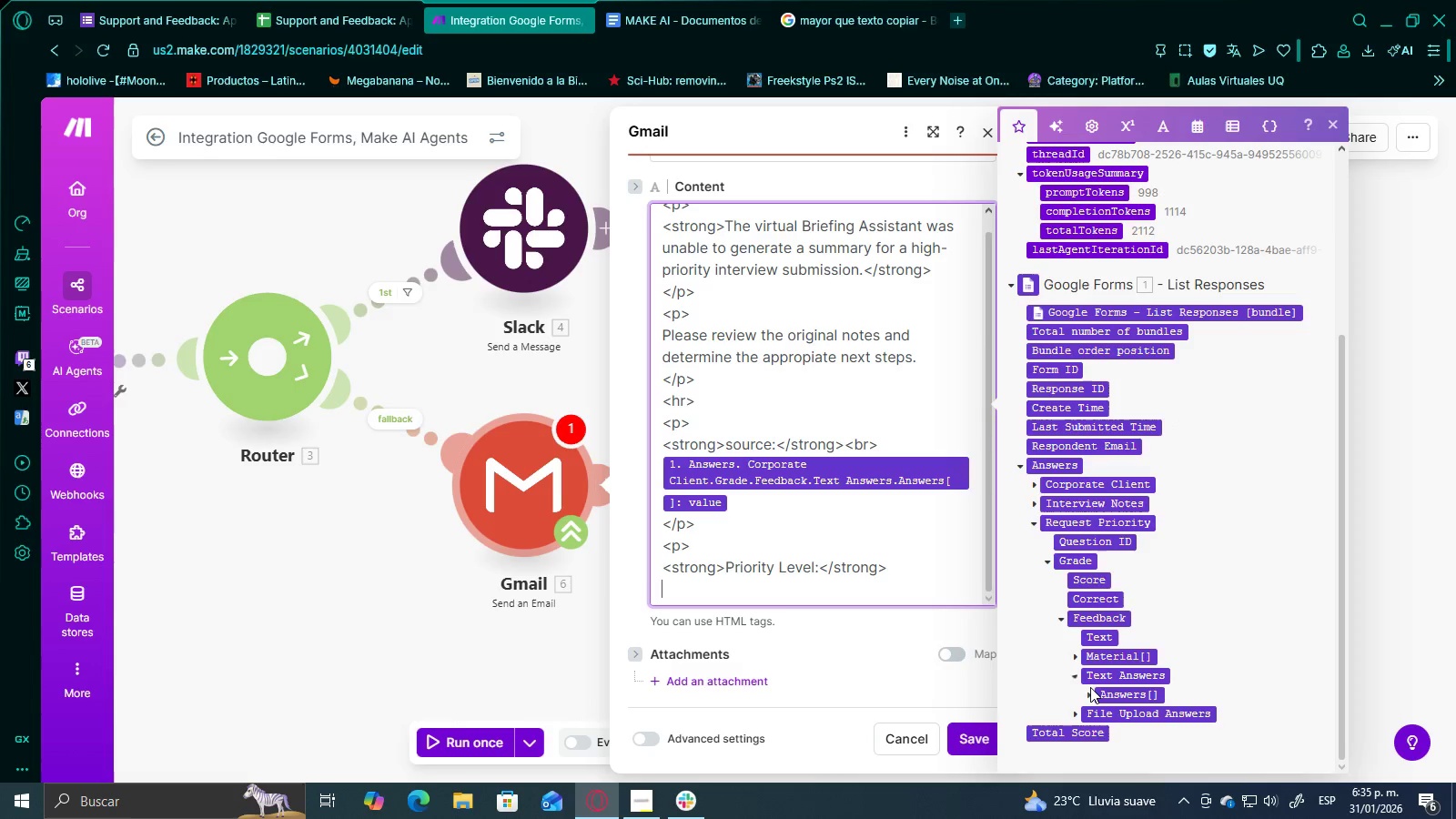 
scroll: coordinate [1090, 687], scroll_direction: down, amount: 3.0
 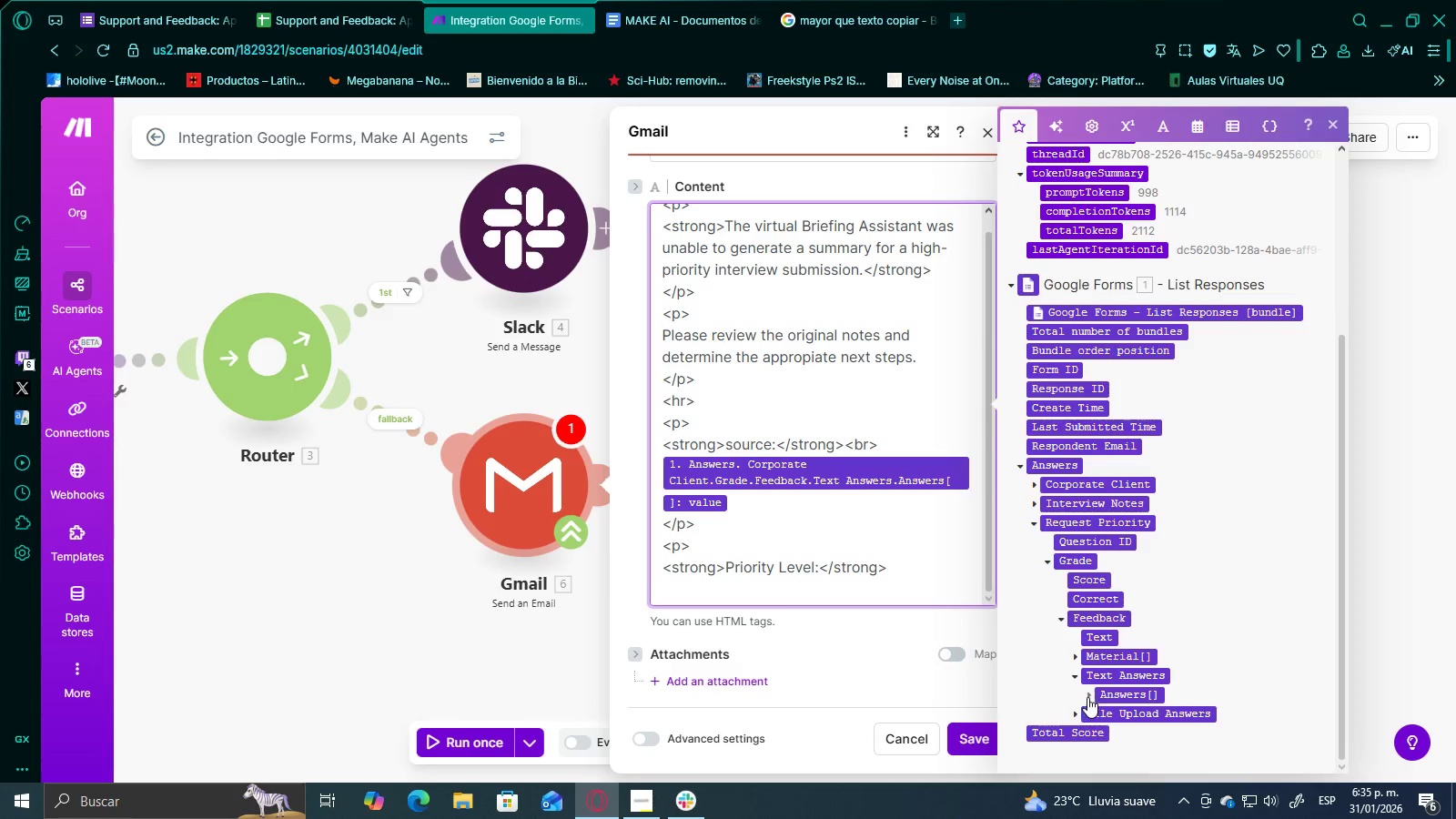 
left_click([1087, 697])
 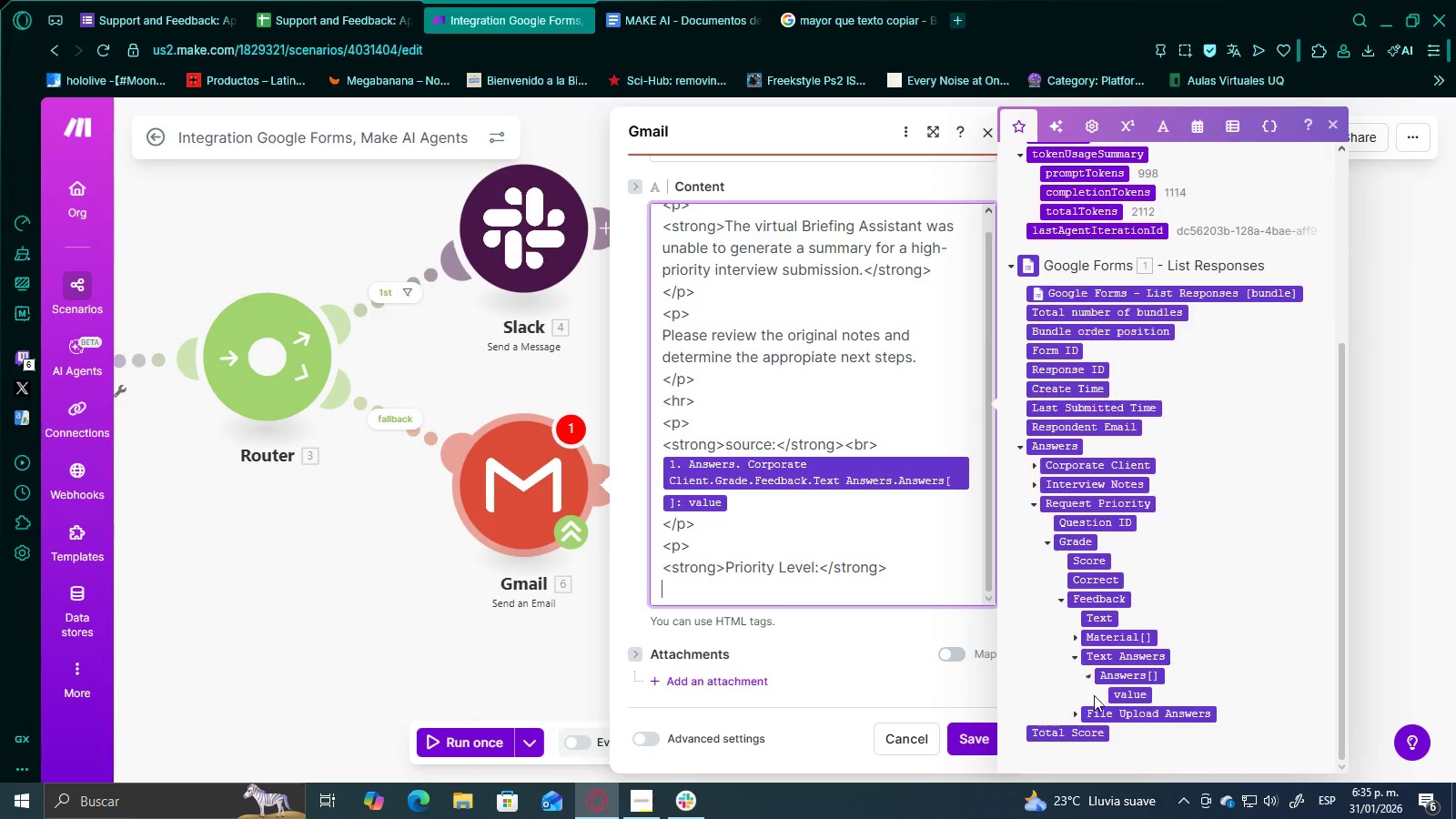 
scroll: coordinate [1099, 694], scroll_direction: down, amount: 3.0
 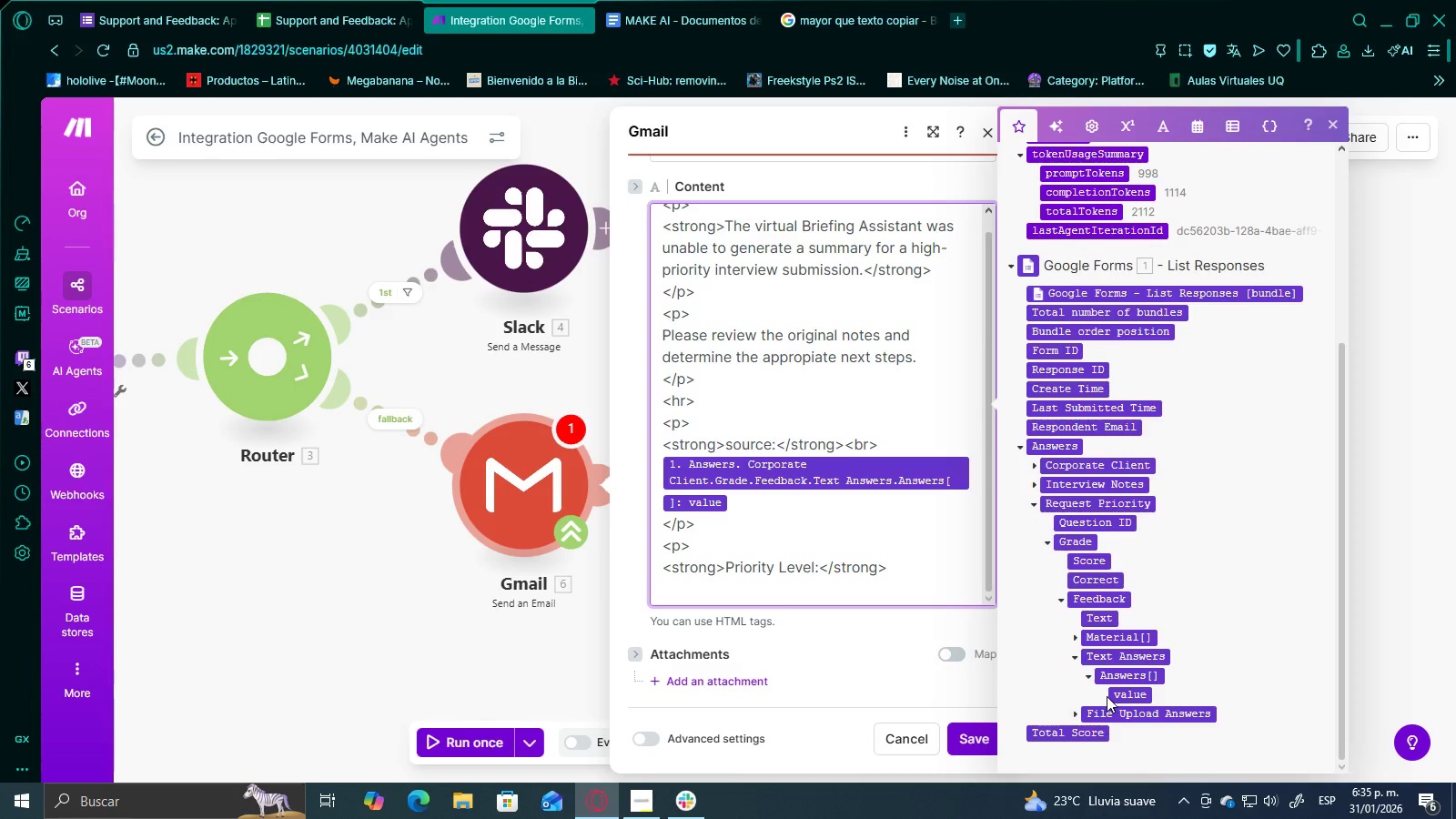 
left_click([1114, 695])
 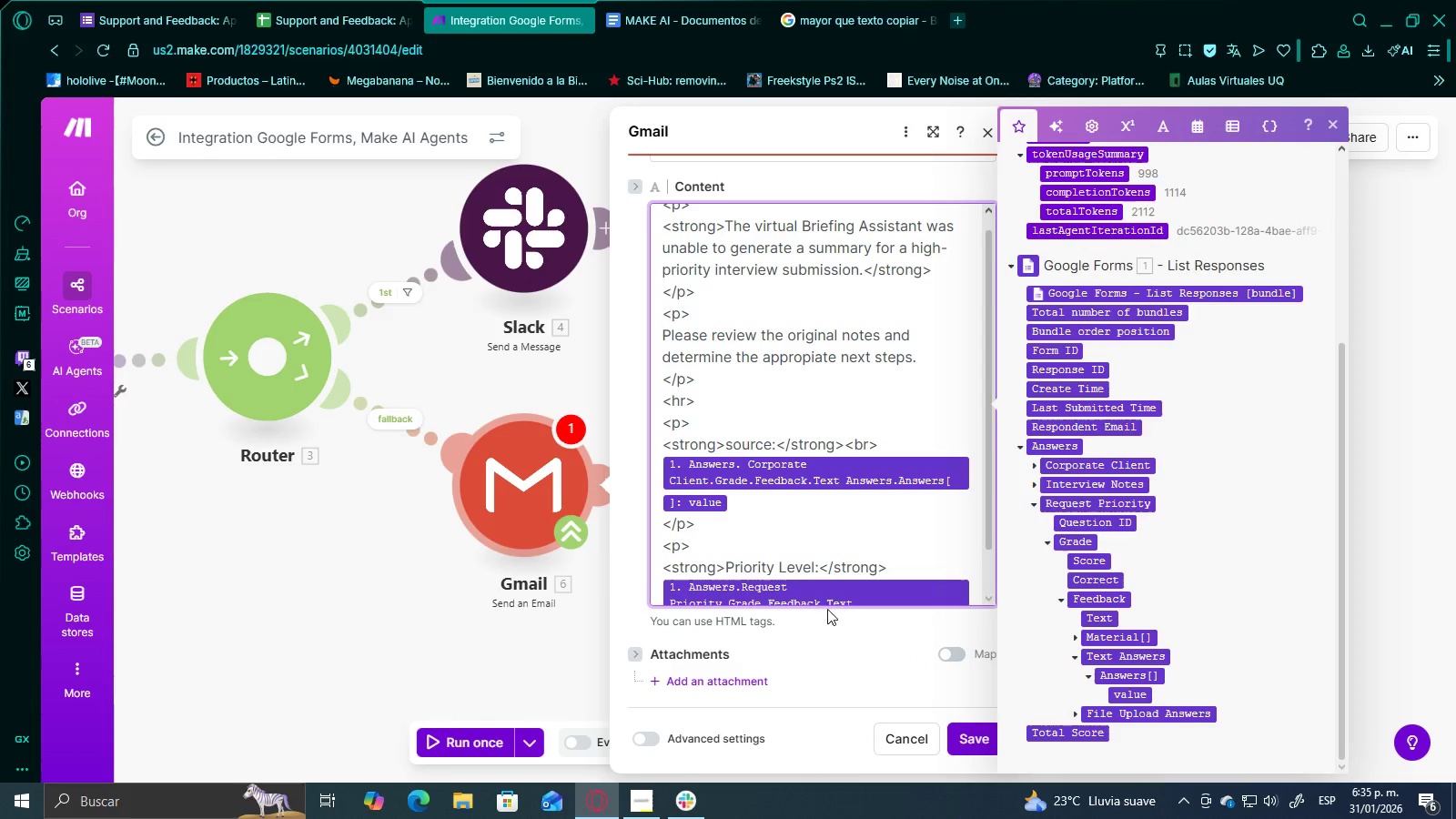 
scroll: coordinate [841, 557], scroll_direction: down, amount: 4.0
 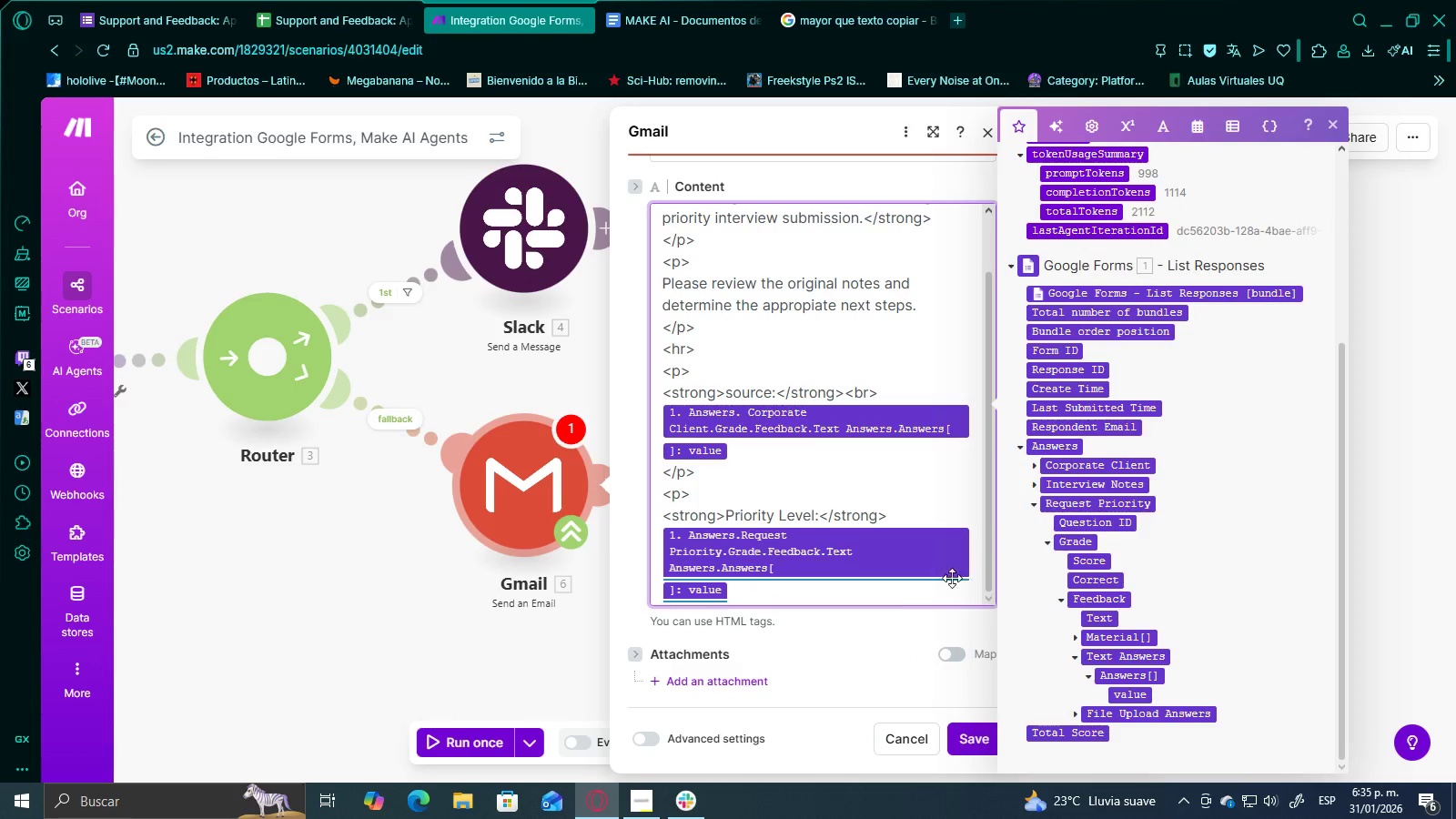 
left_click([900, 597])
 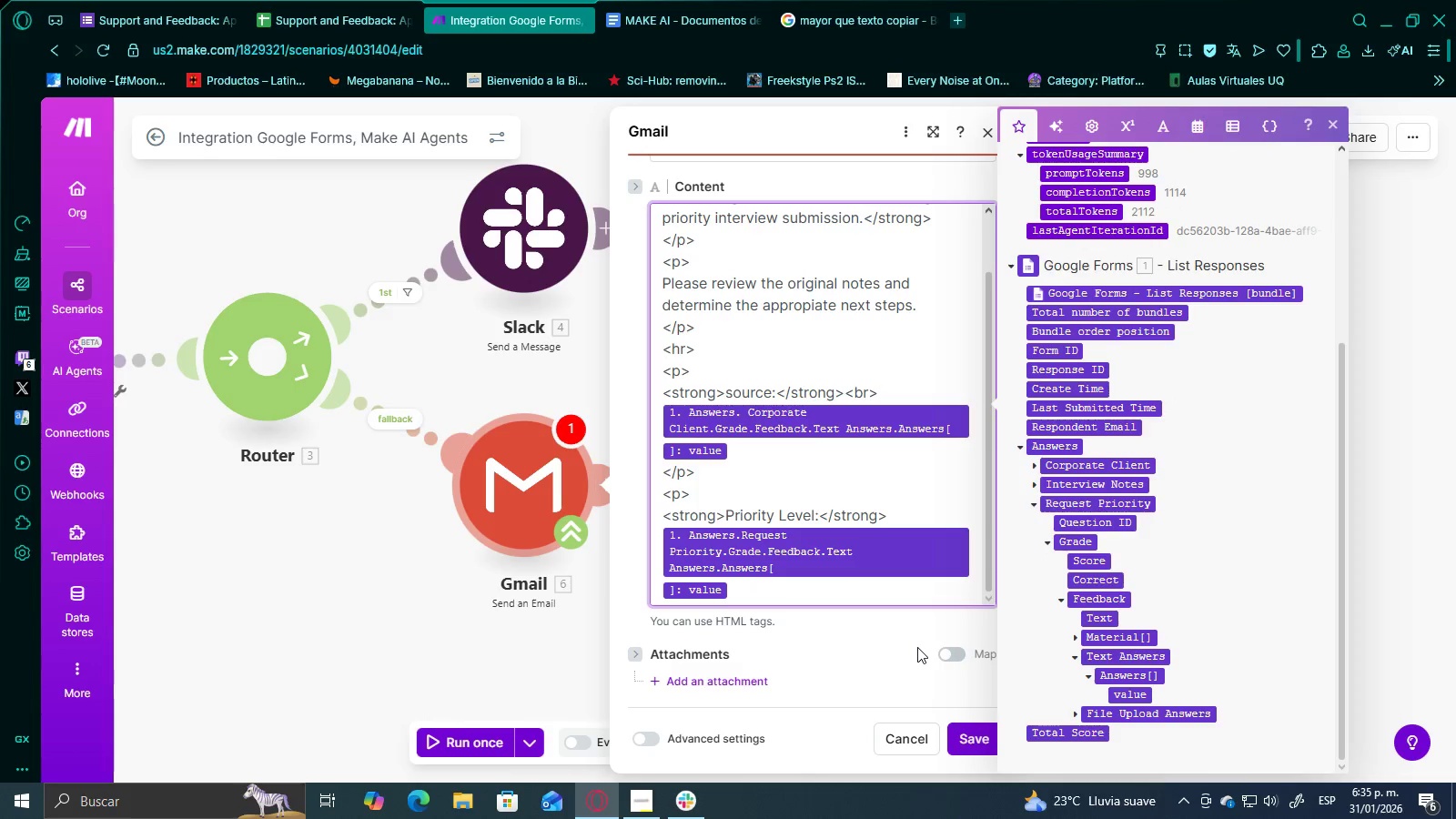 
key(Enter)
 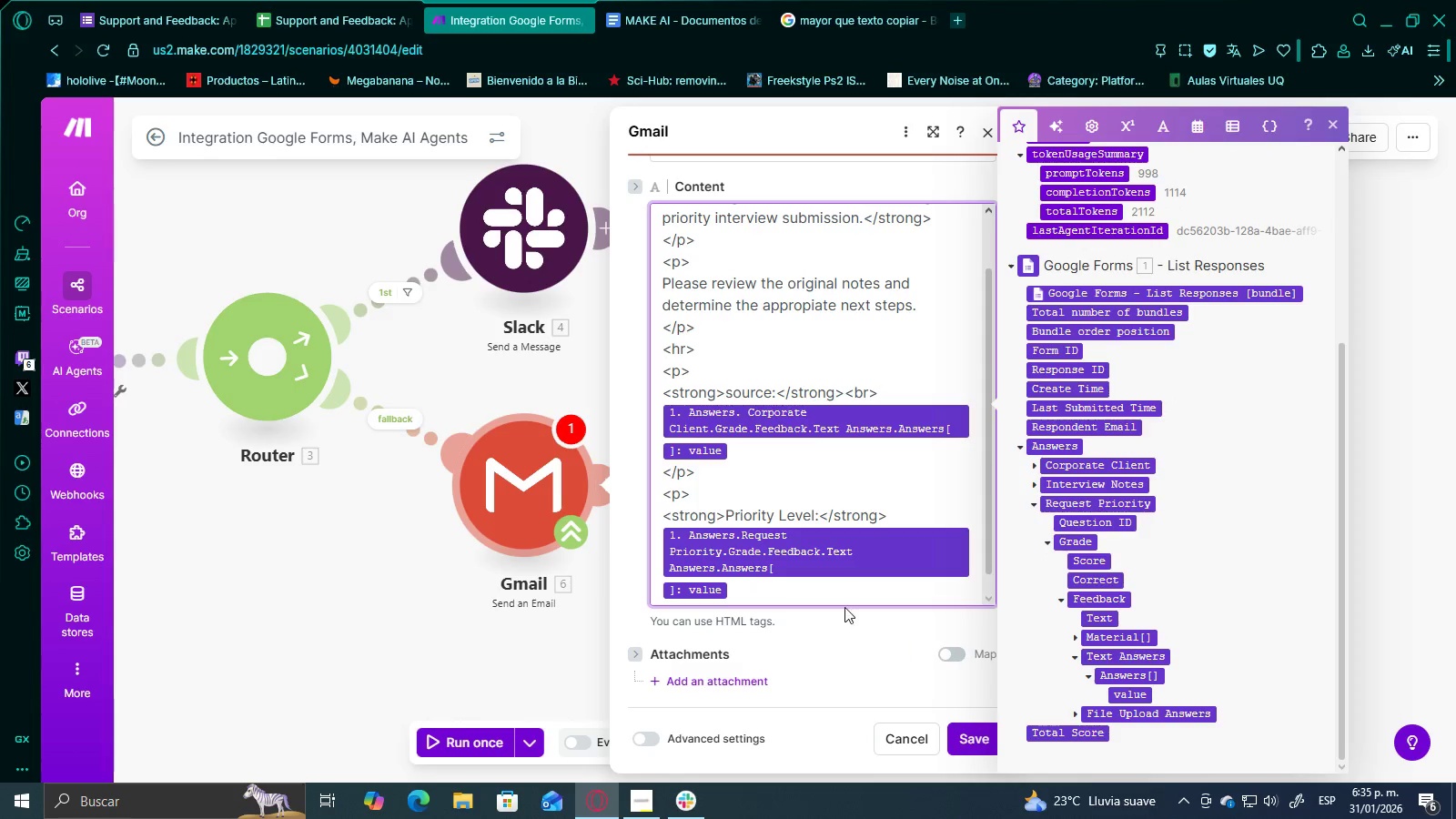 
key(Control+ControlLeft)
 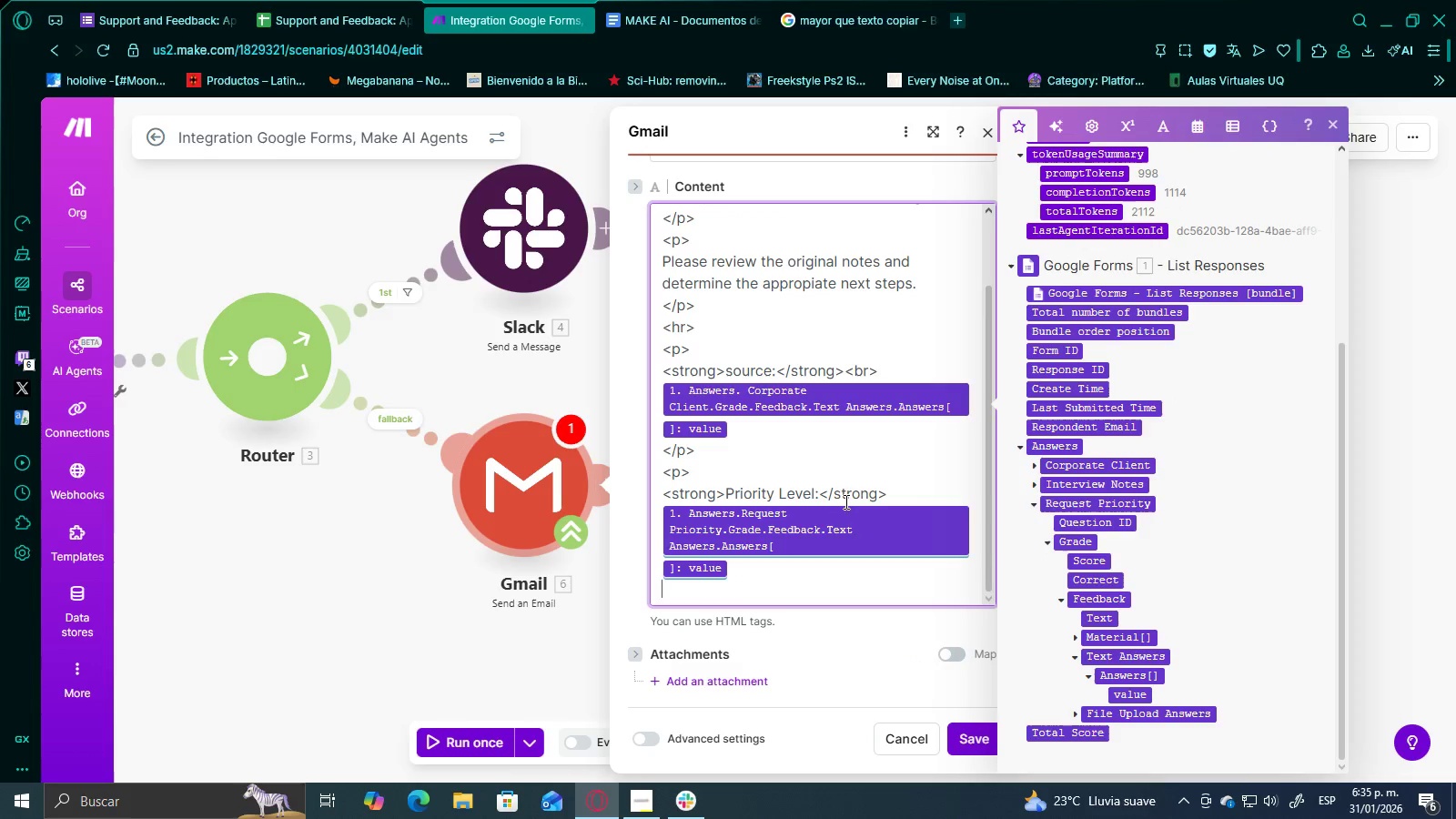 
key(Control+V)
 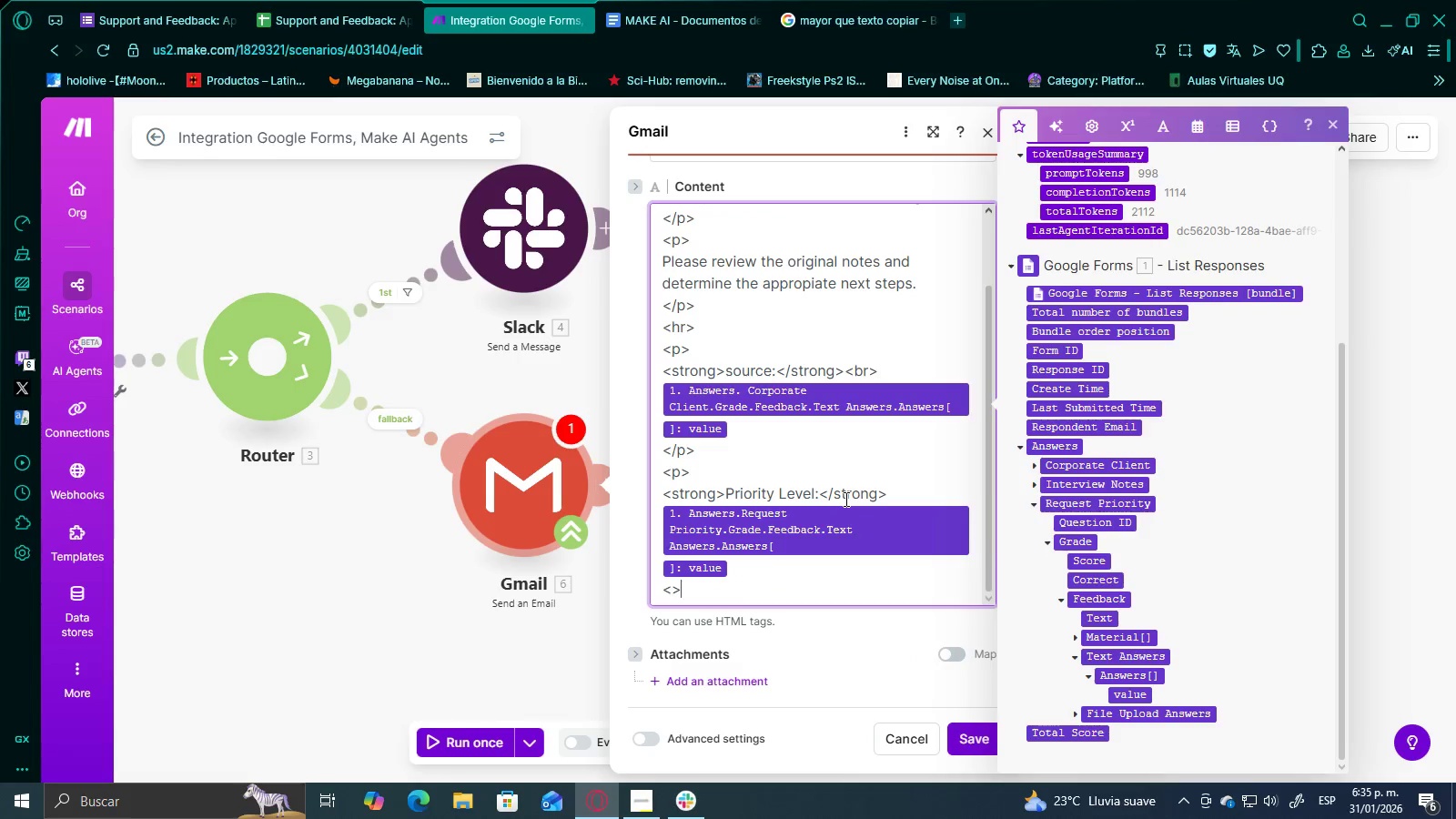 
scroll: coordinate [815, 551], scroll_direction: down, amount: 3.0
 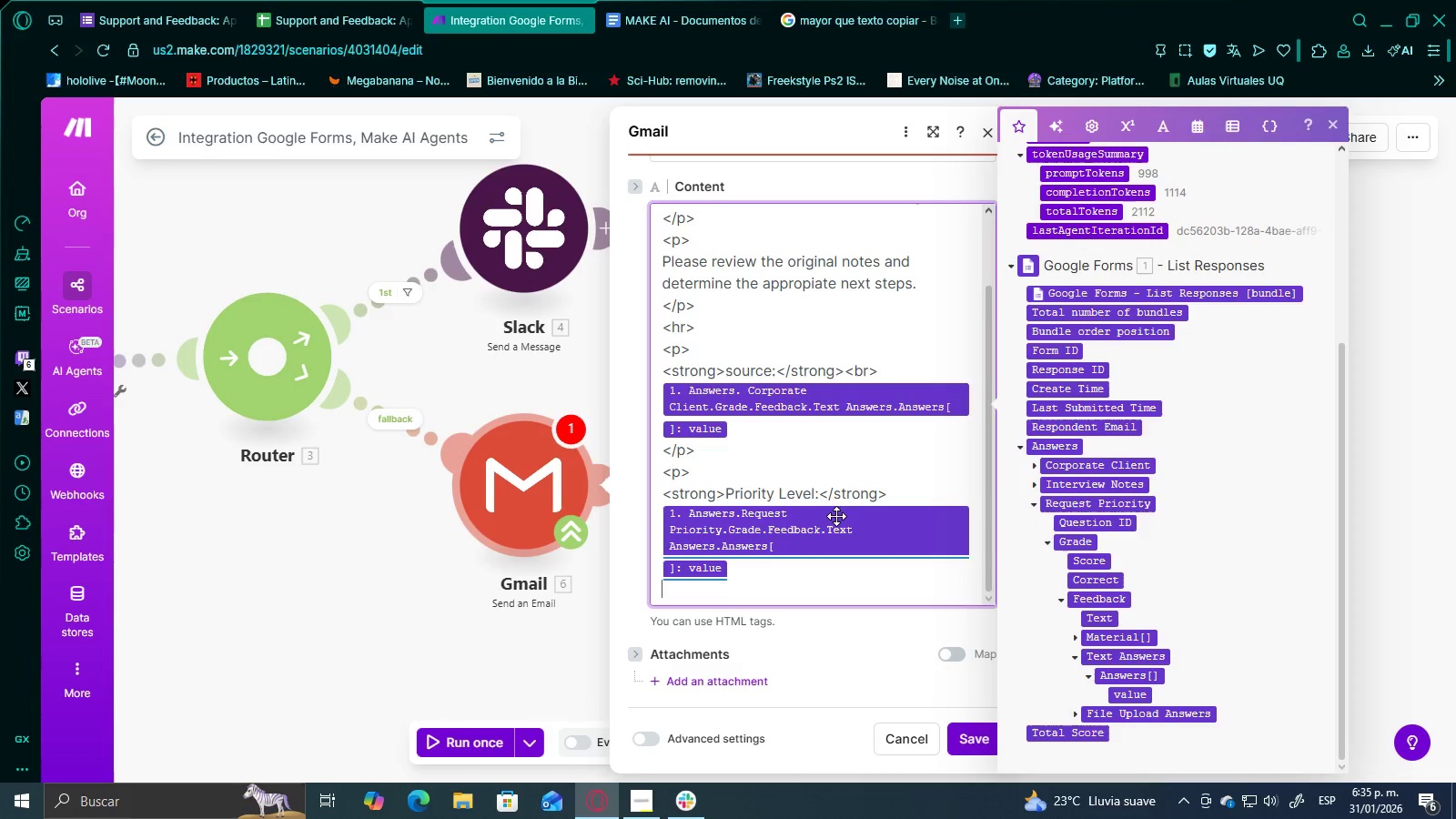 
key(ArrowLeft)
 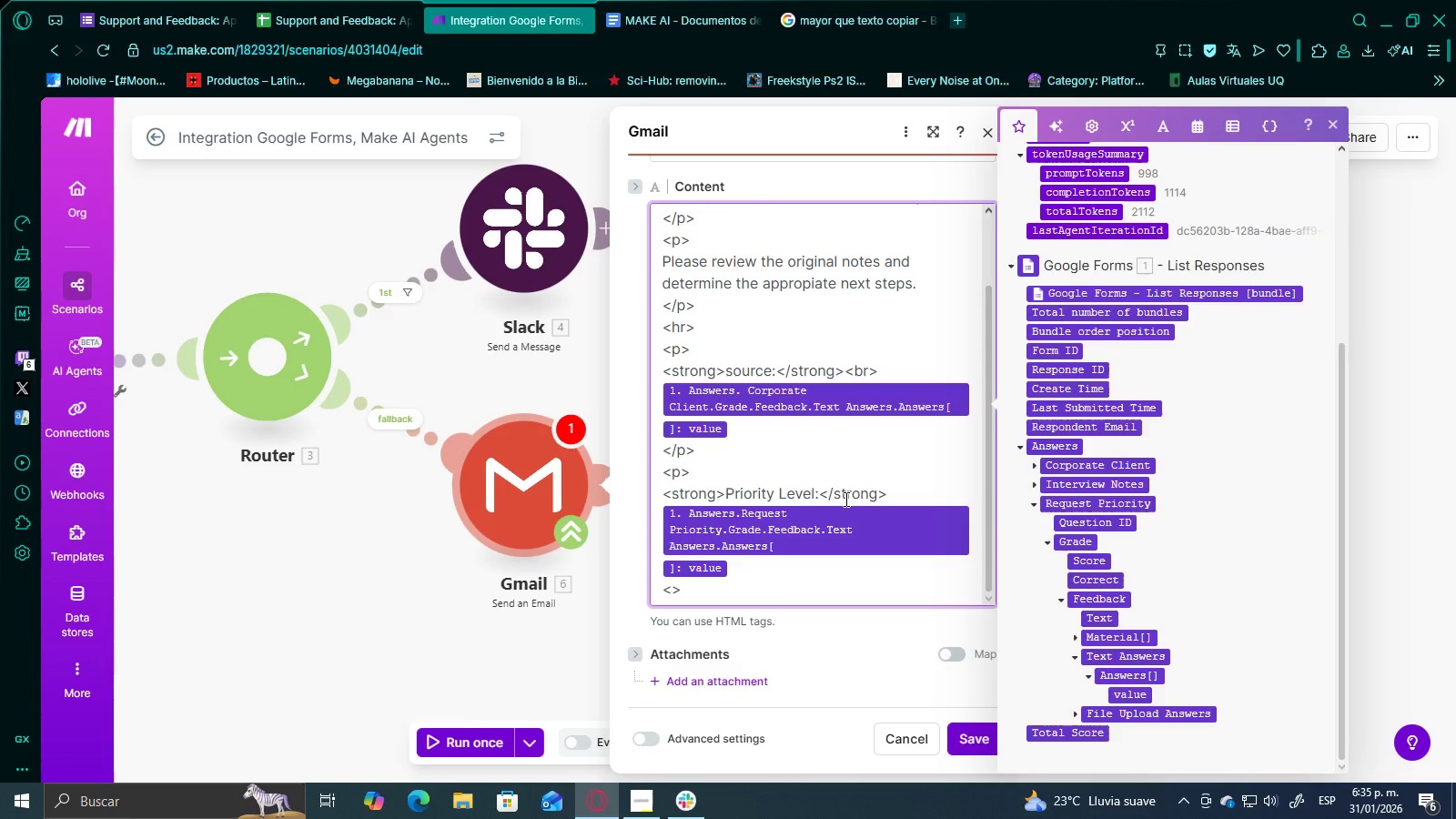 
type(&p)
 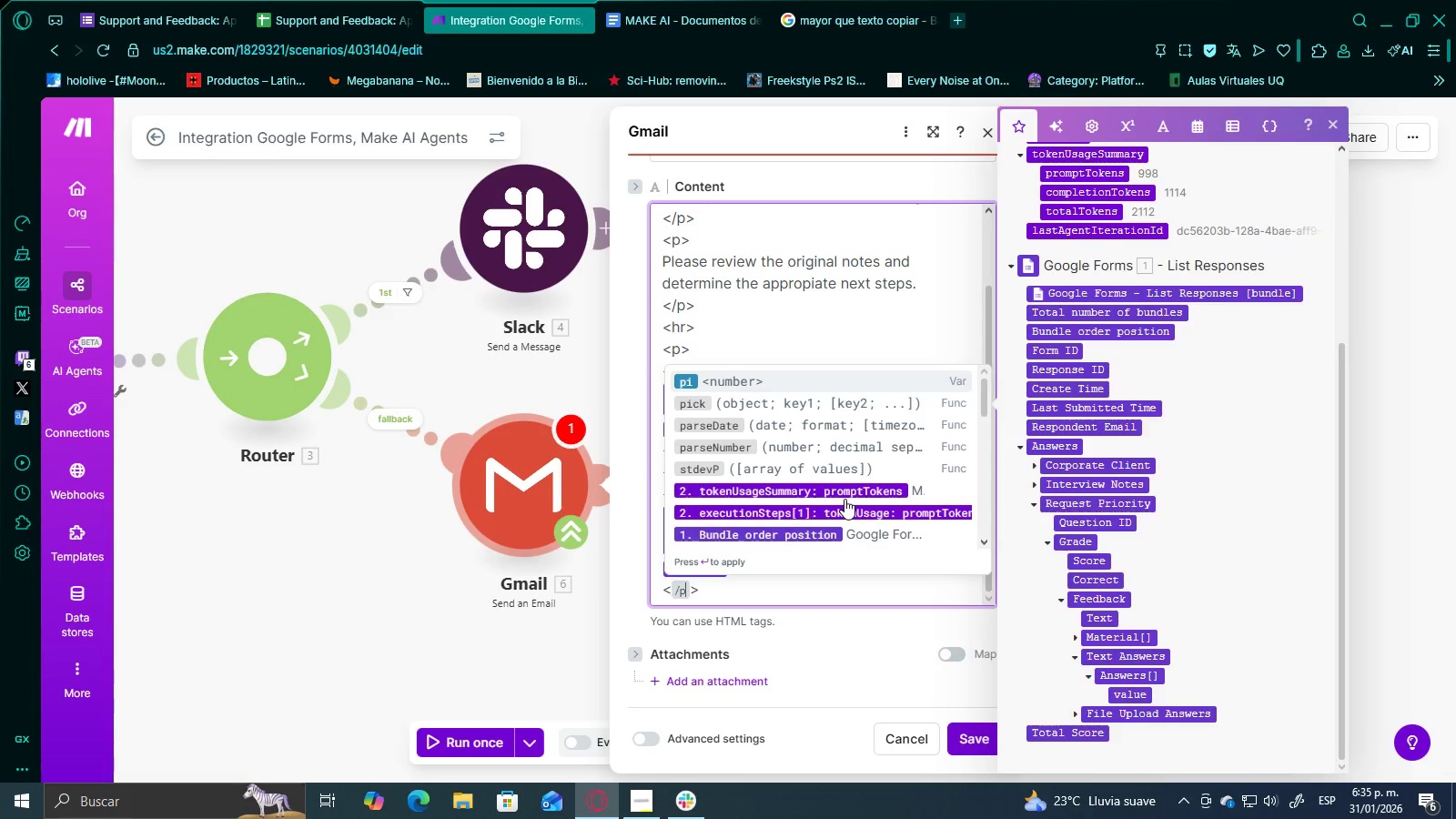 
key(ArrowRight)
 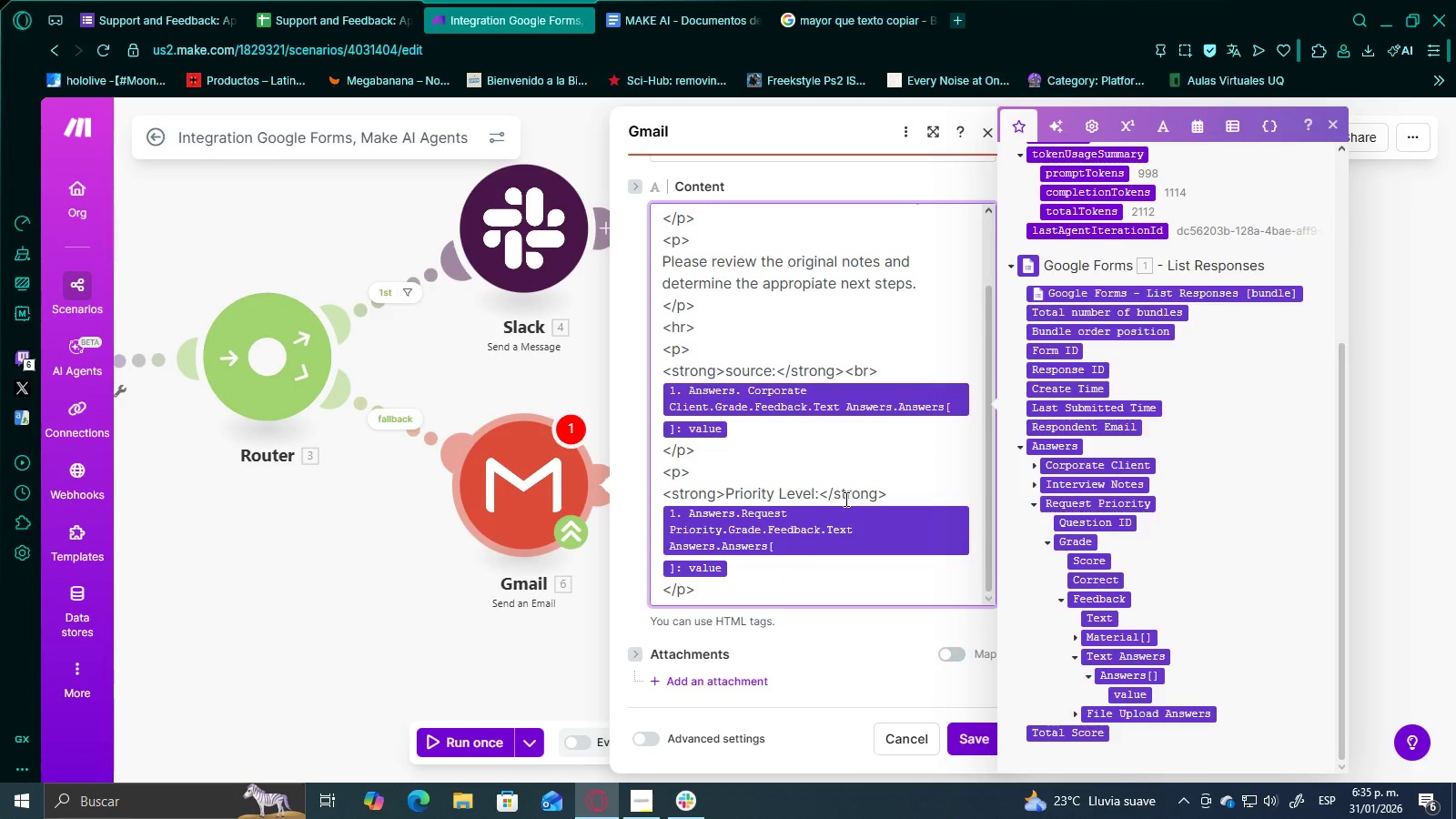 
key(ArrowRight)
 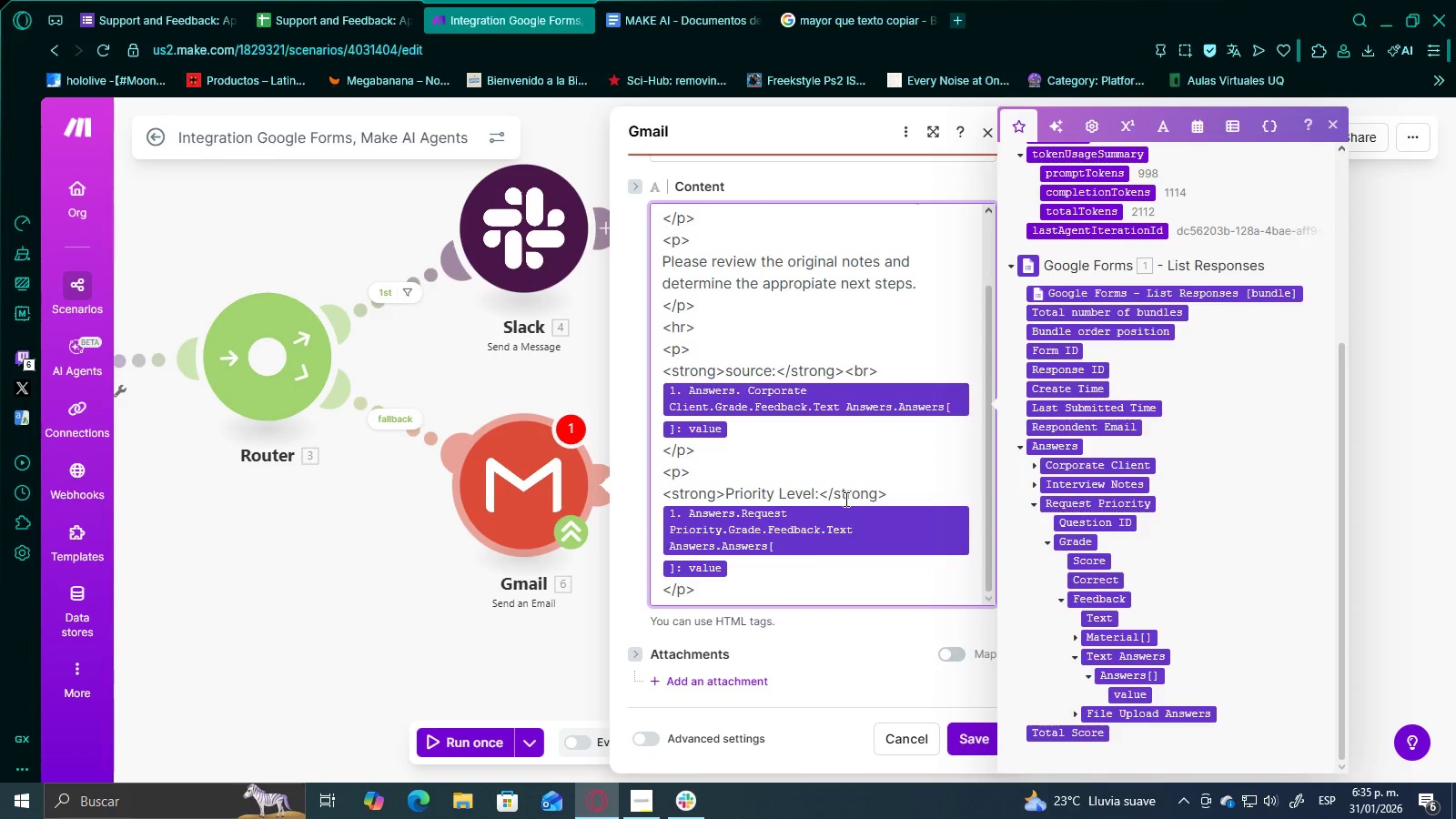 
key(ArrowRight)
 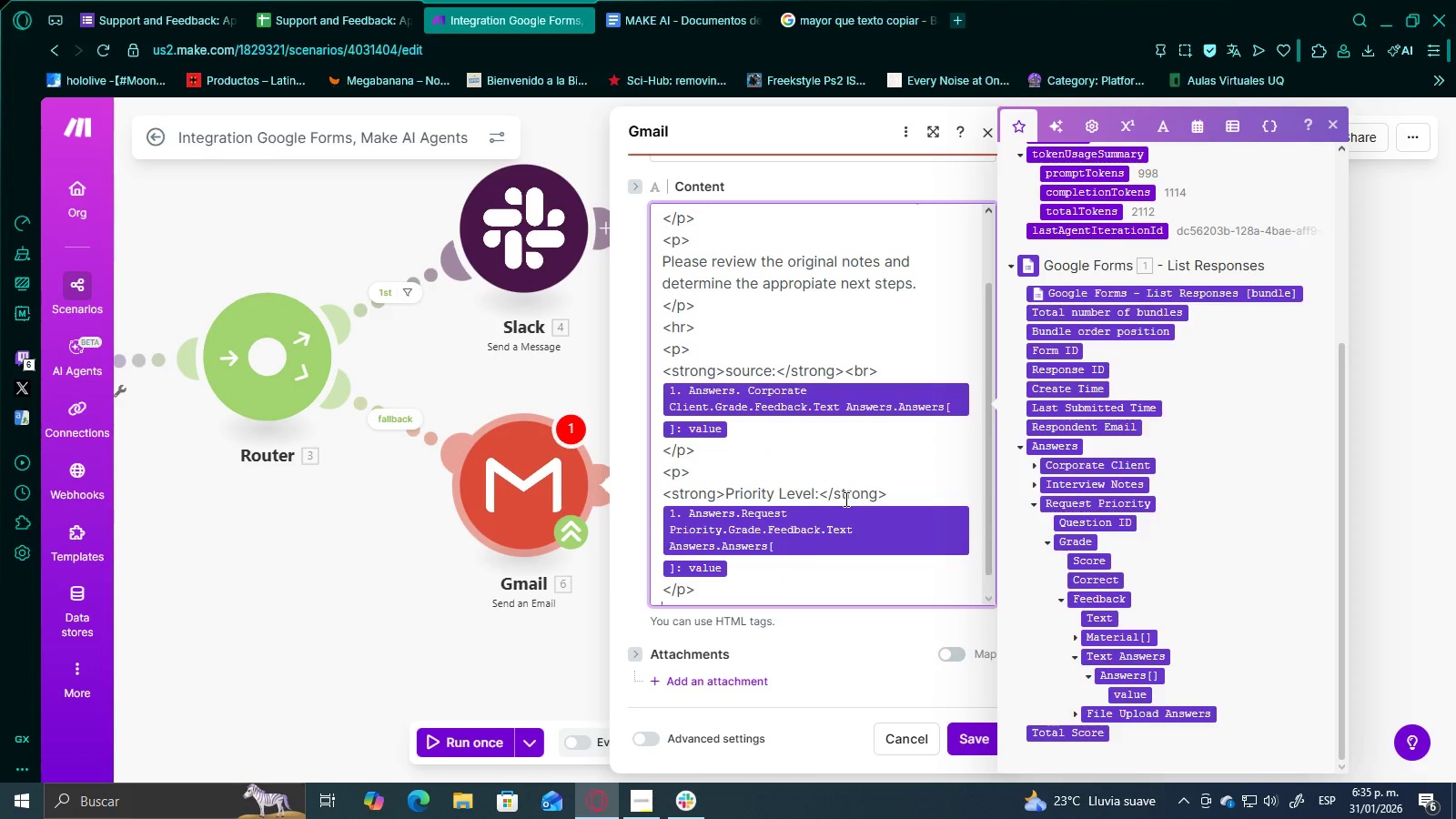 
key(Enter)
 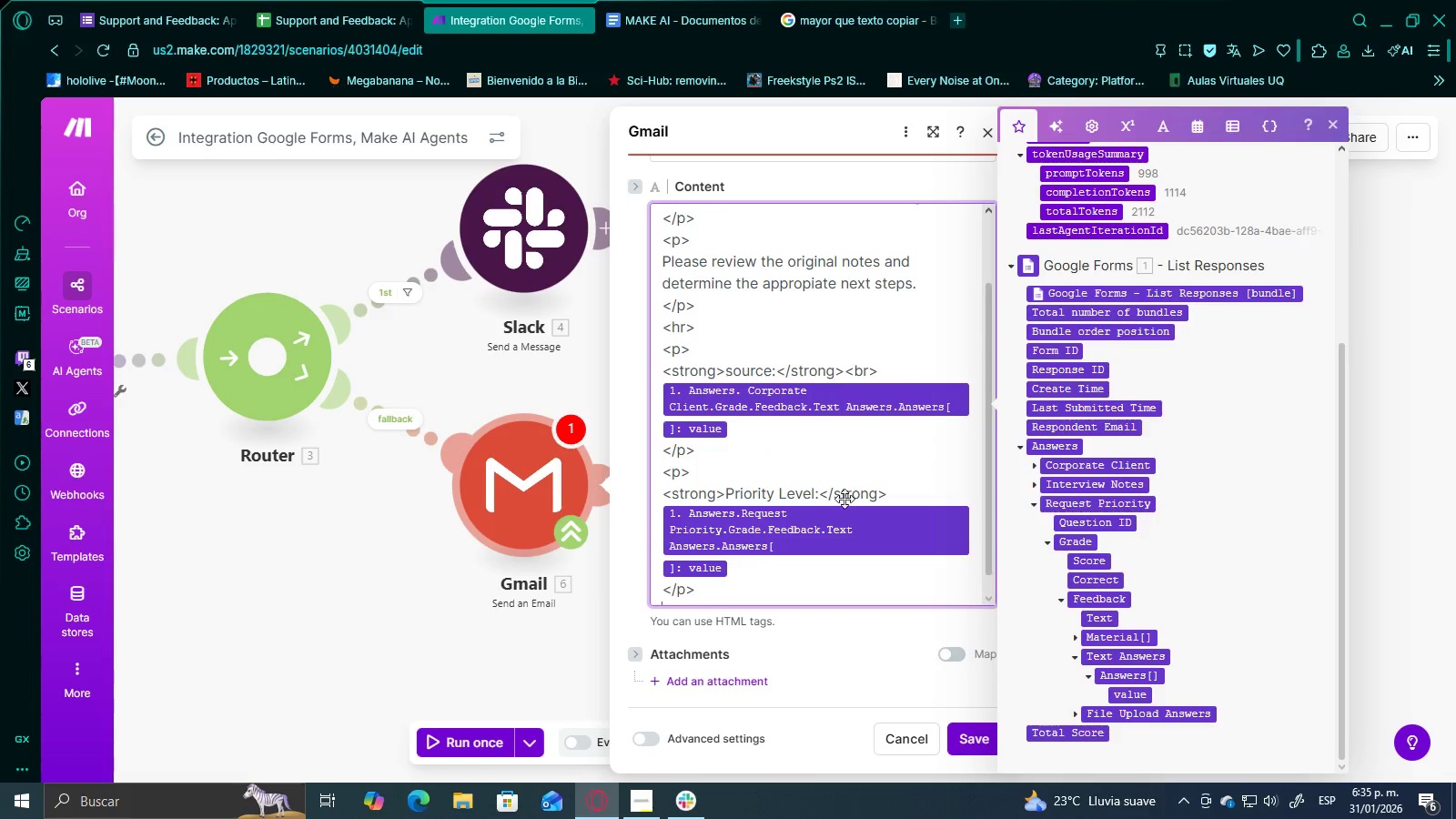 
key(Control+ControlLeft)
 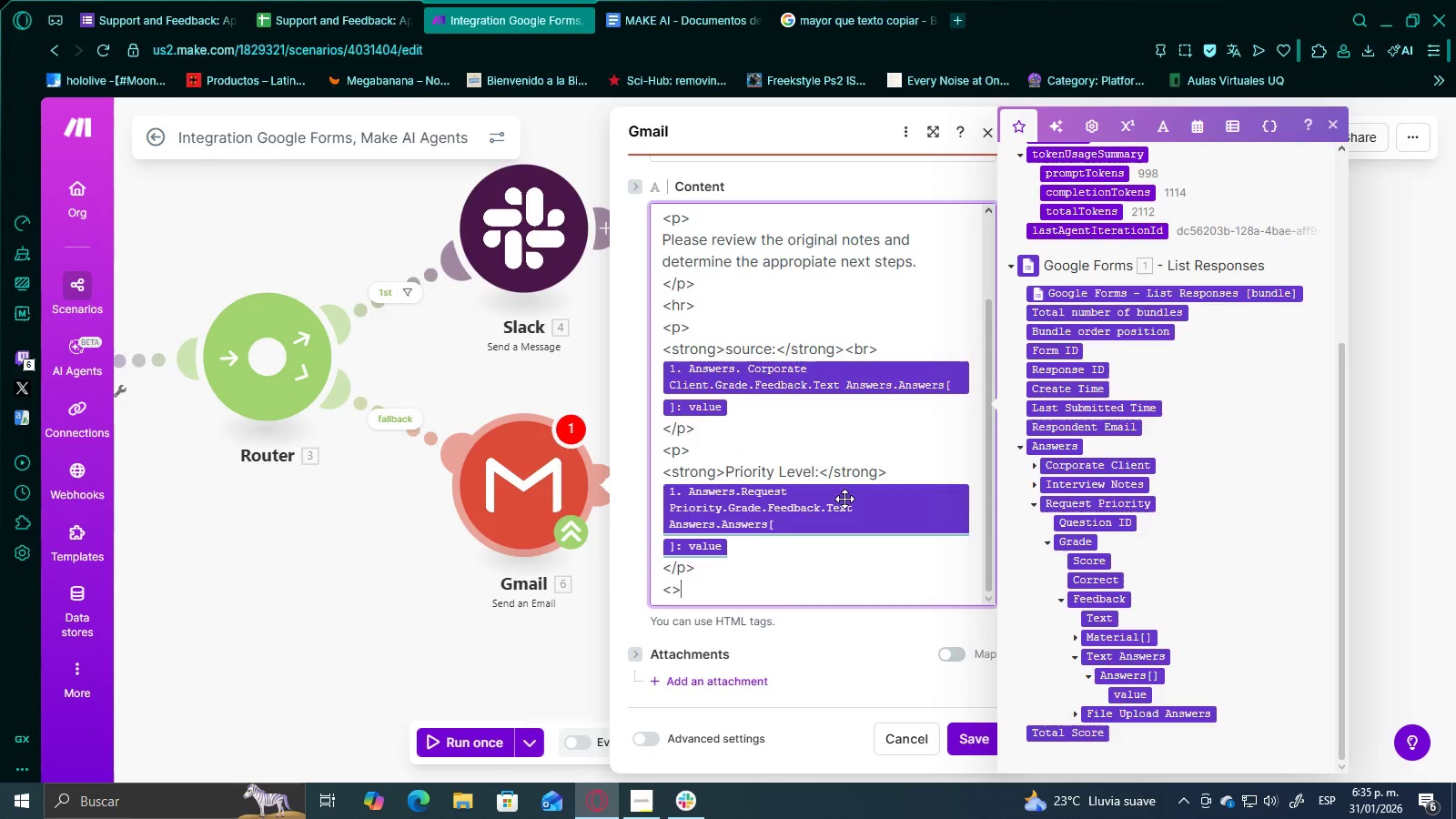 
key(Control+V)
 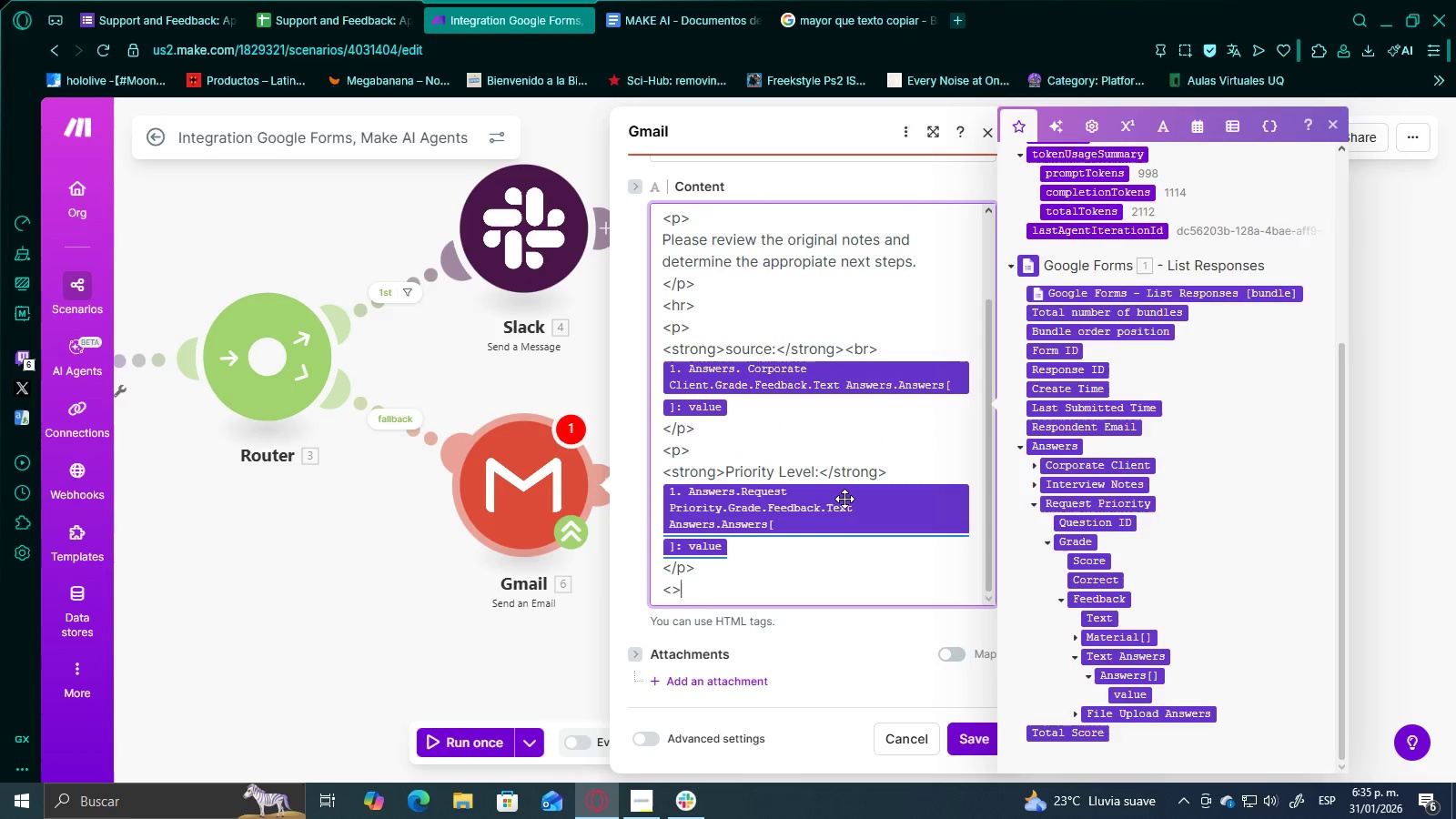 
key(P)
 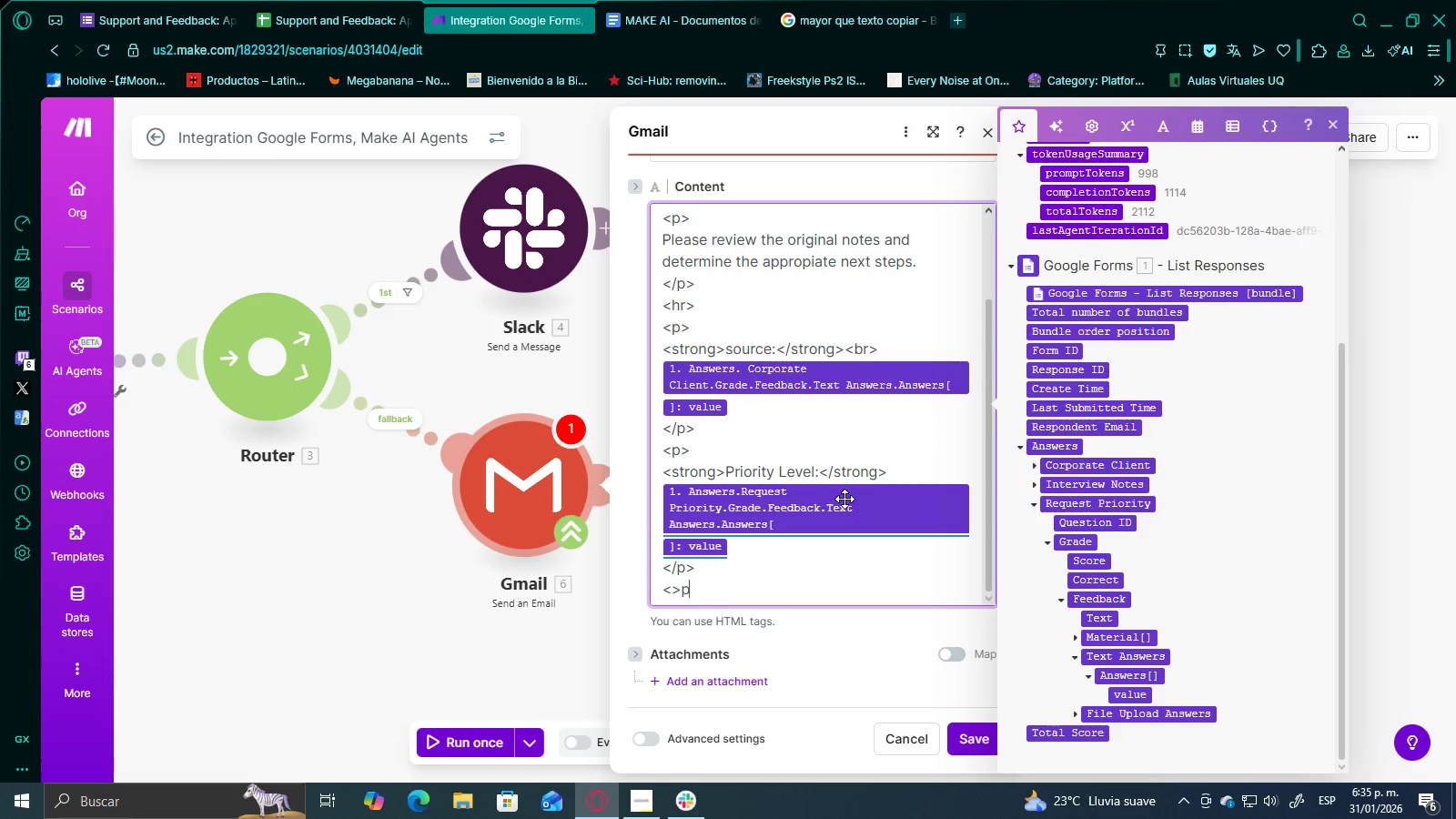 
key(Backspace)
 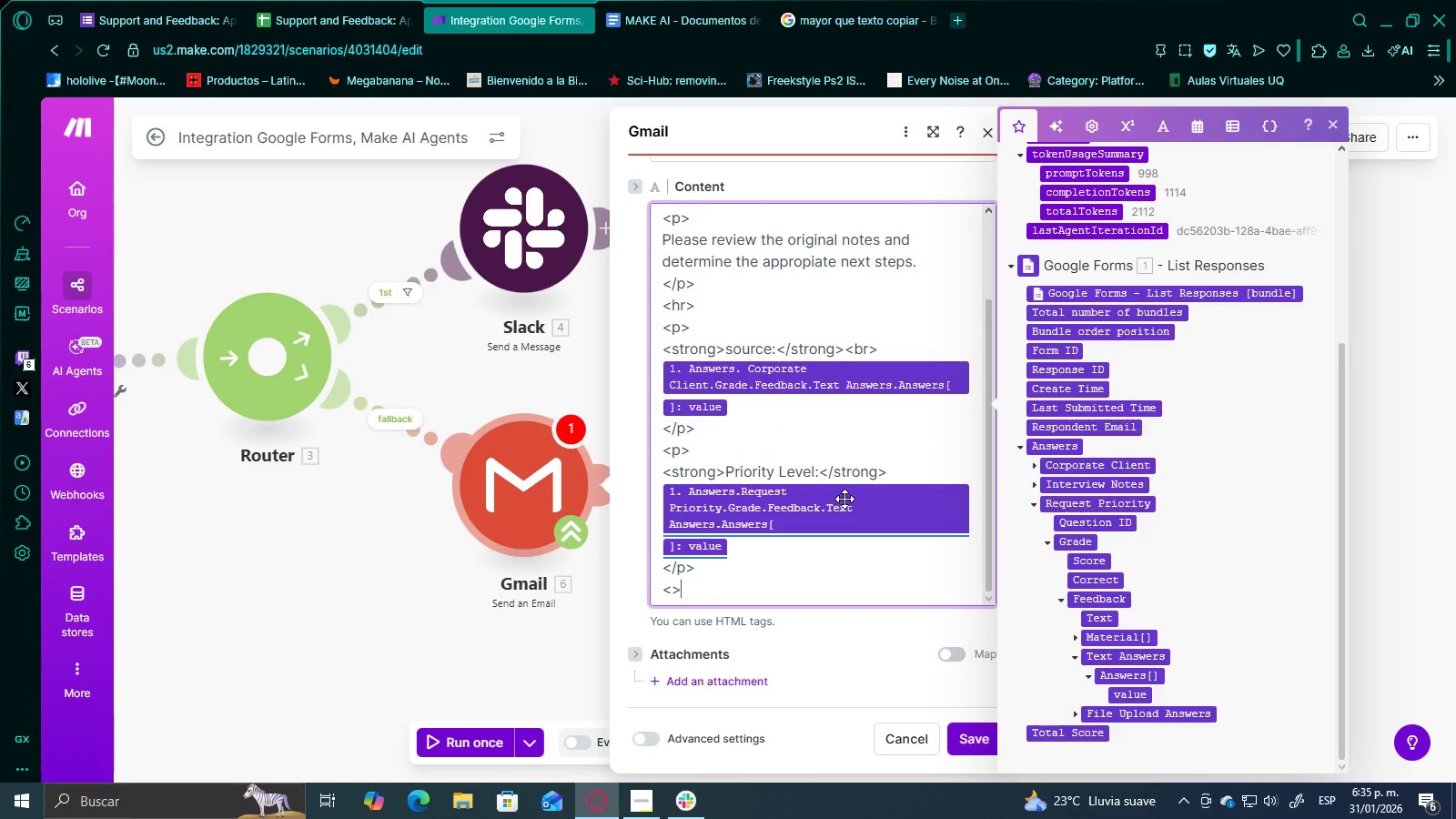 
key(ArrowLeft)
 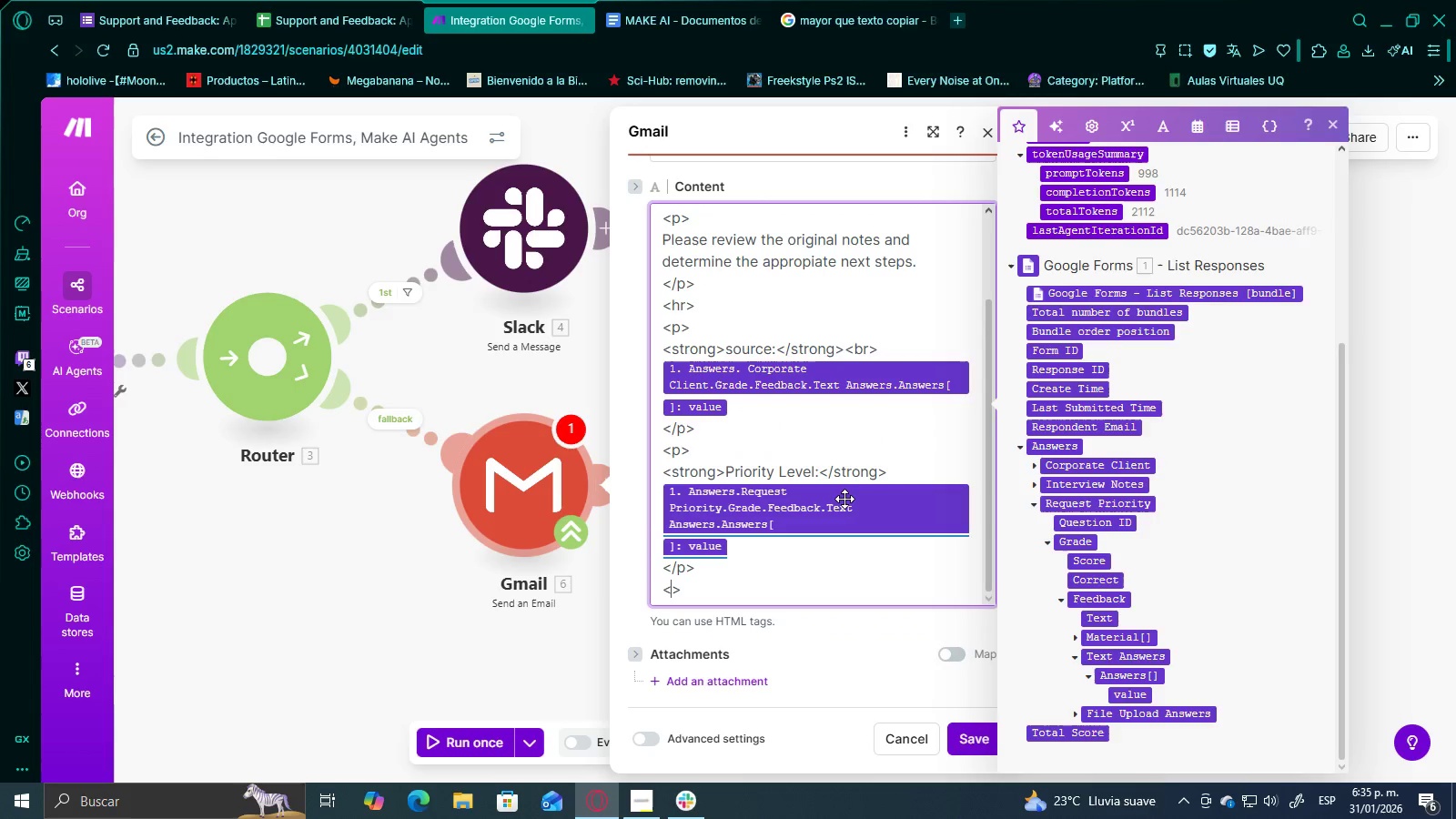 
key(P)
 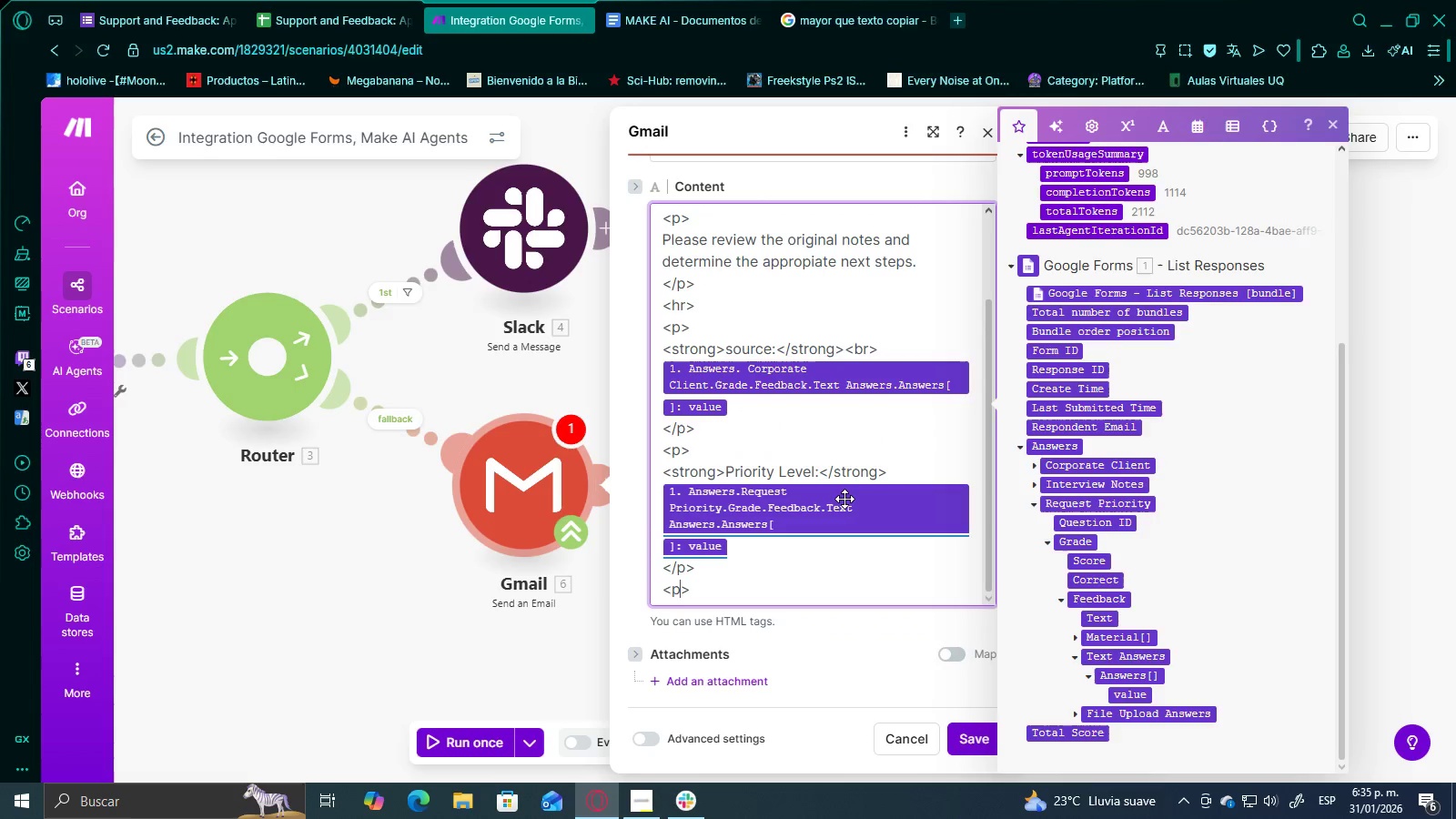 
key(ArrowRight)
 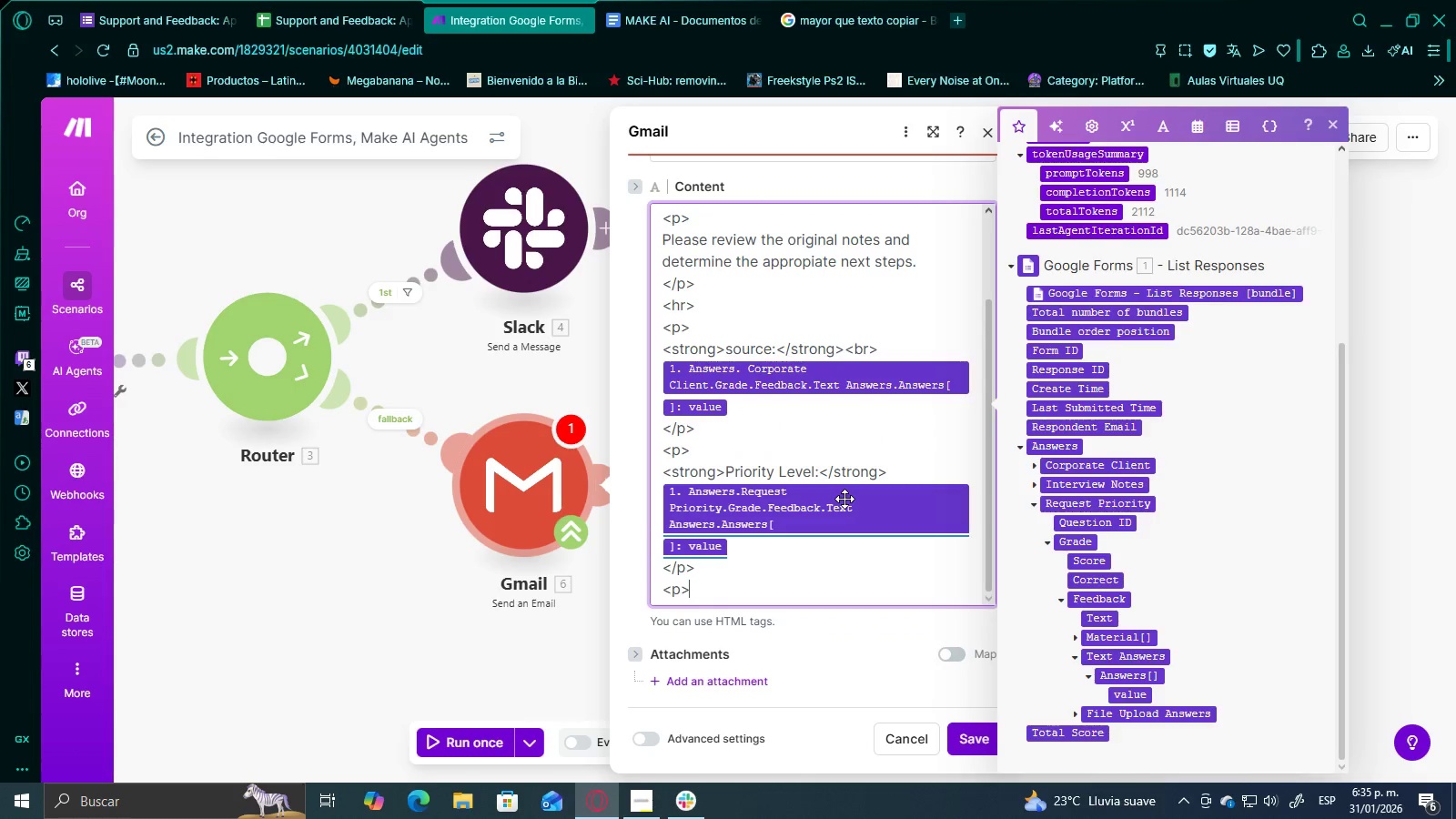 
key(Enter)
 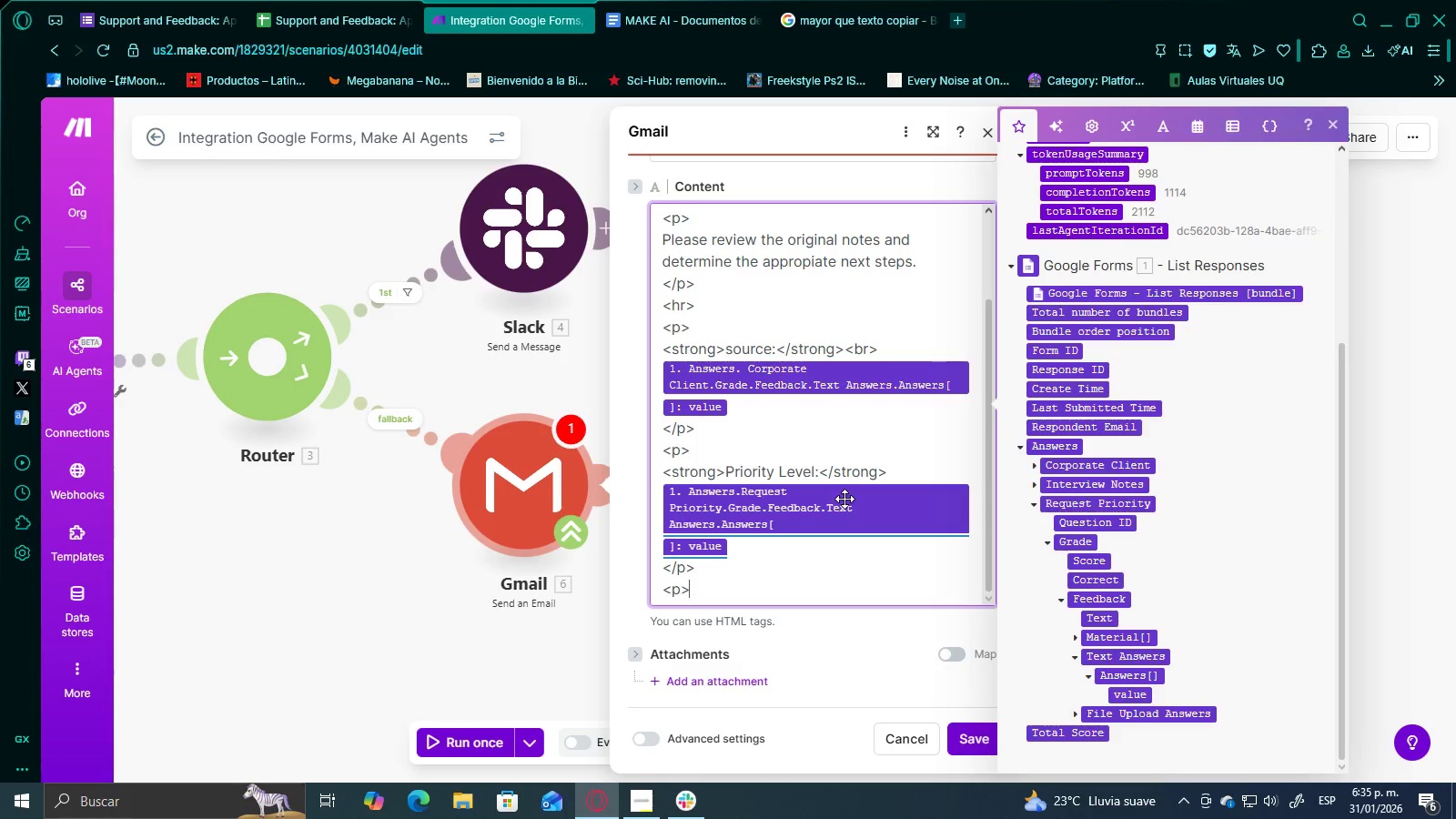 
key(Control+V)
 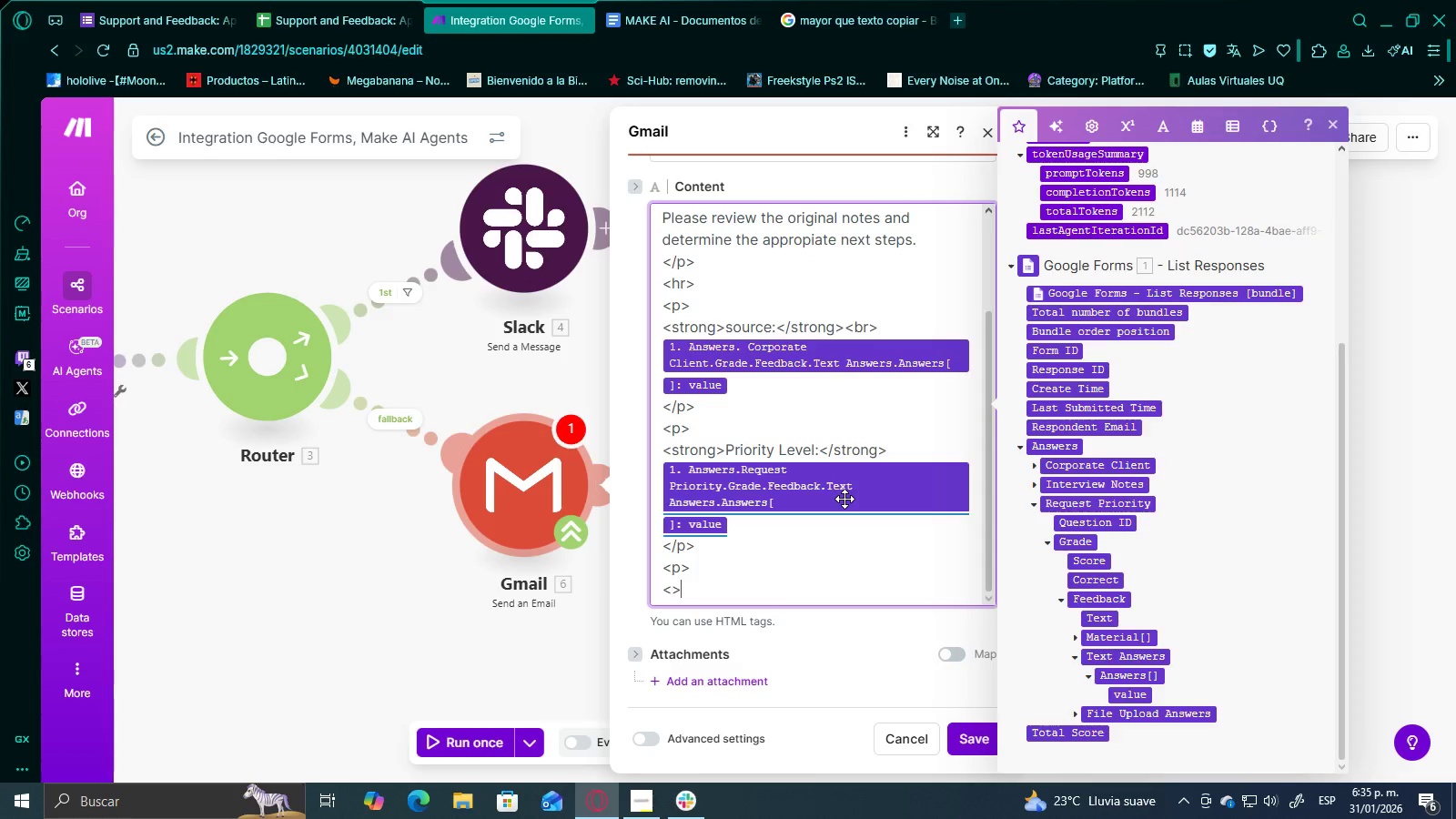 
key(S)
 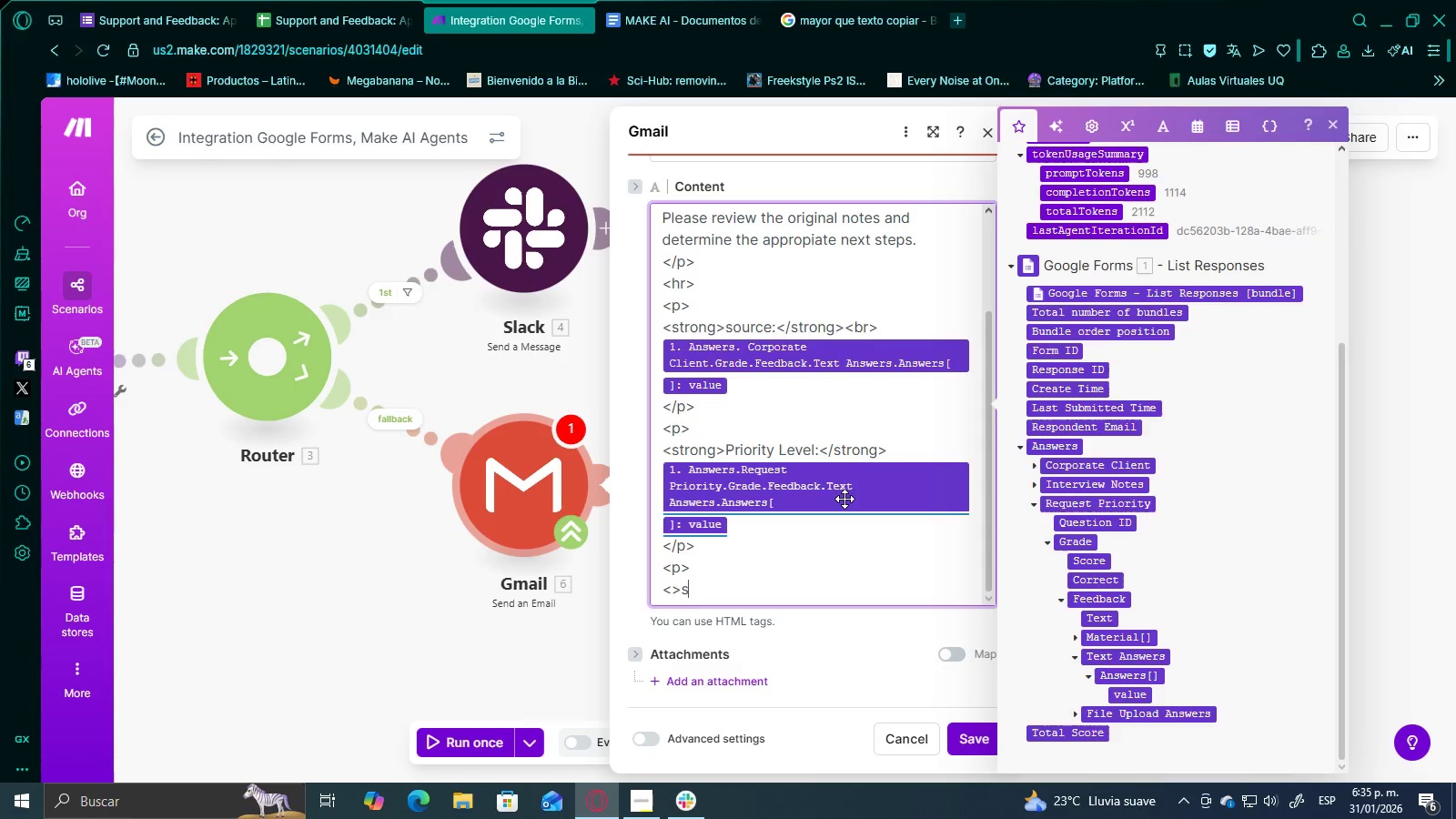 
key(Backspace)
 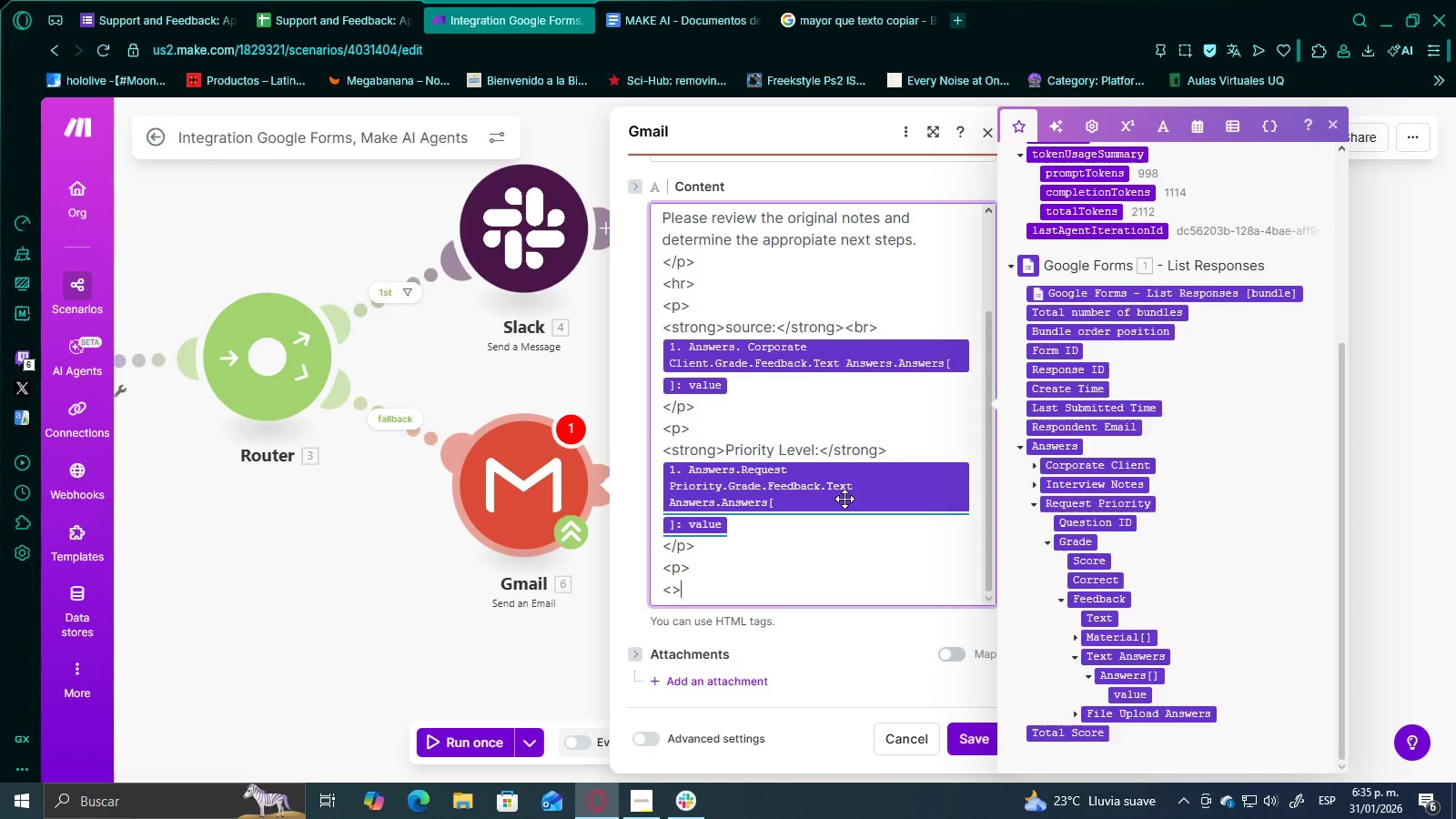 
key(ArrowLeft)
 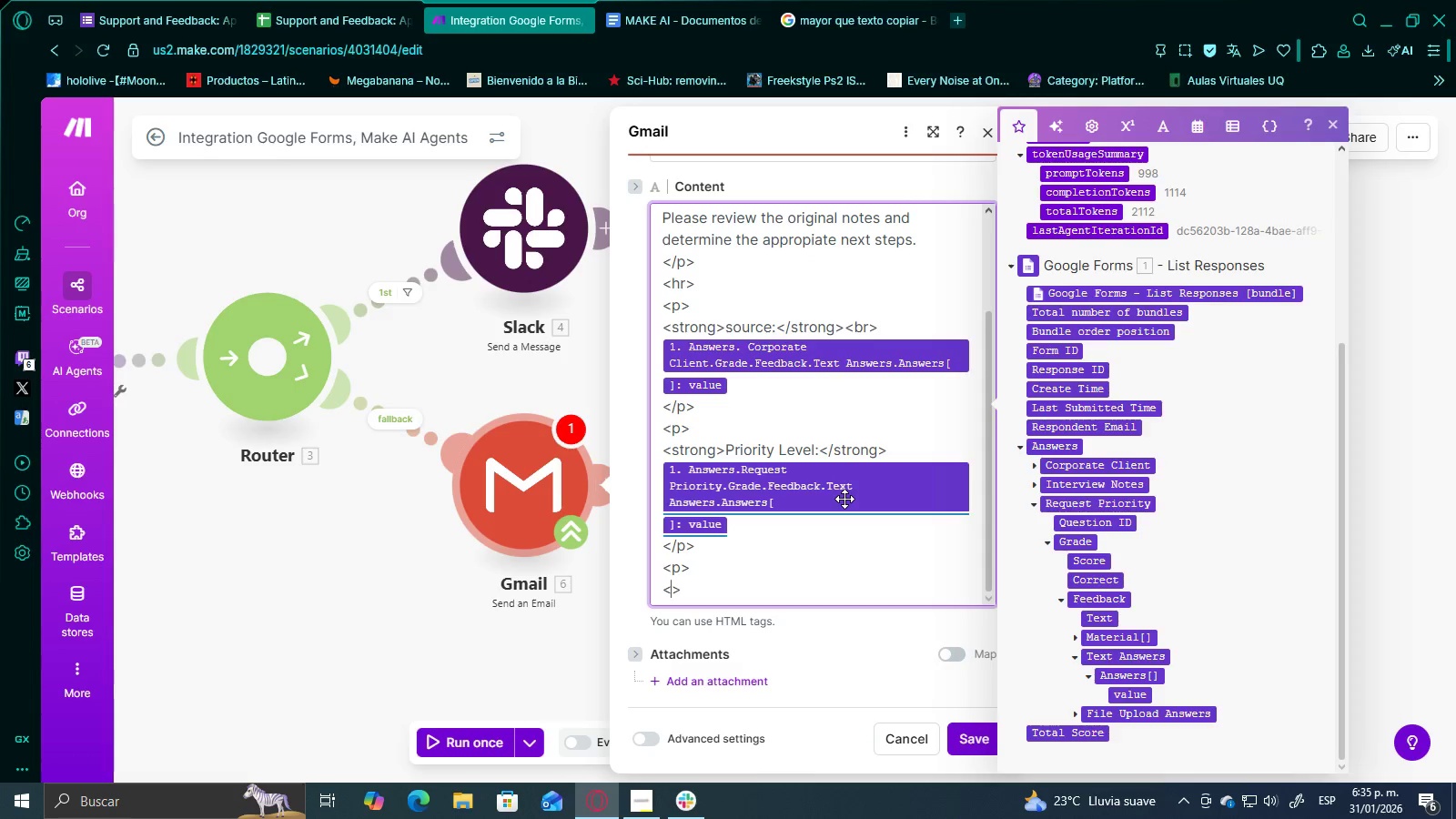 
type(stronbg)
key(Backspace)
key(Backspace)
type(g)
 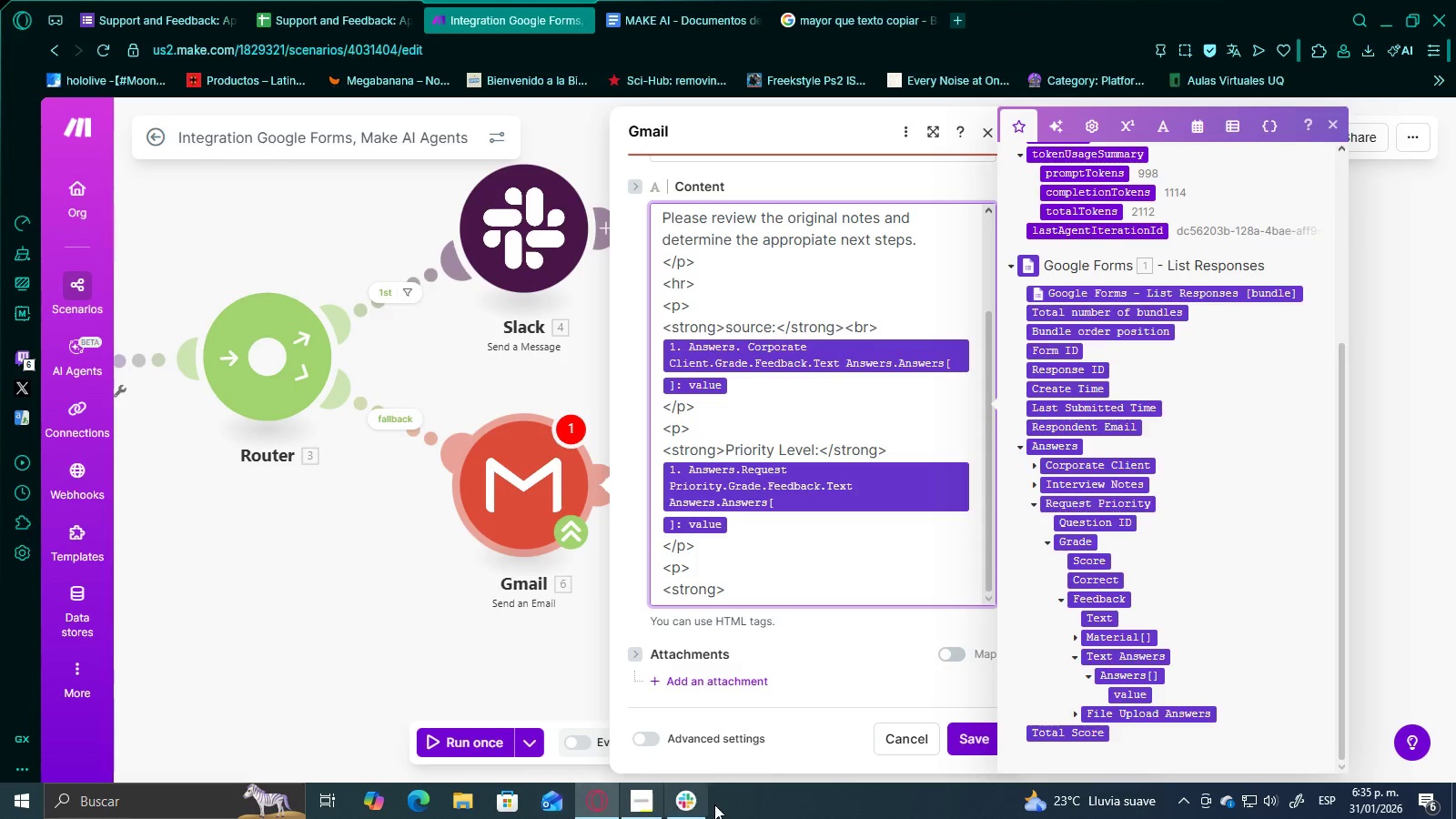 
left_click([701, 806])
 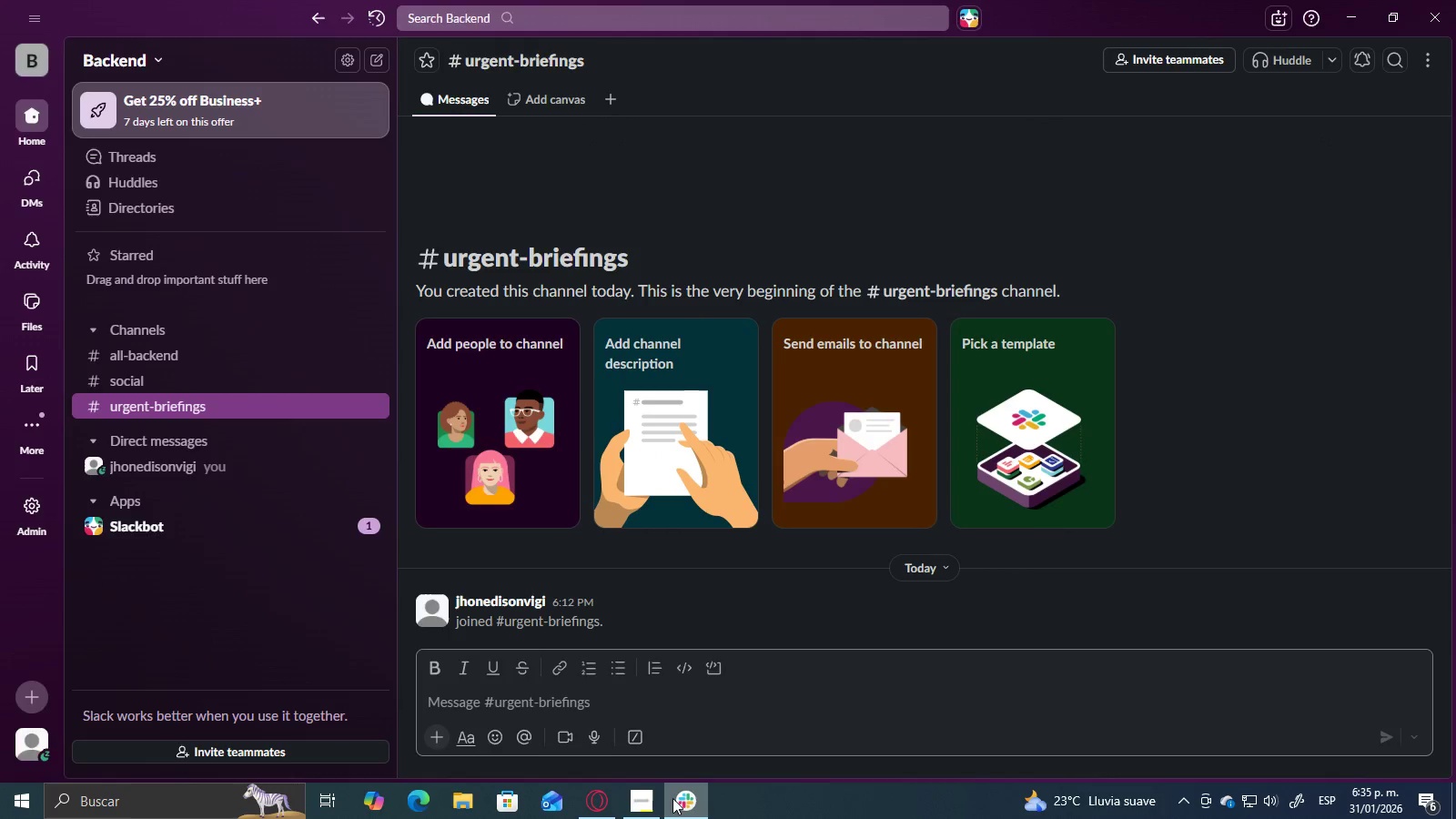 
double_click([642, 809])